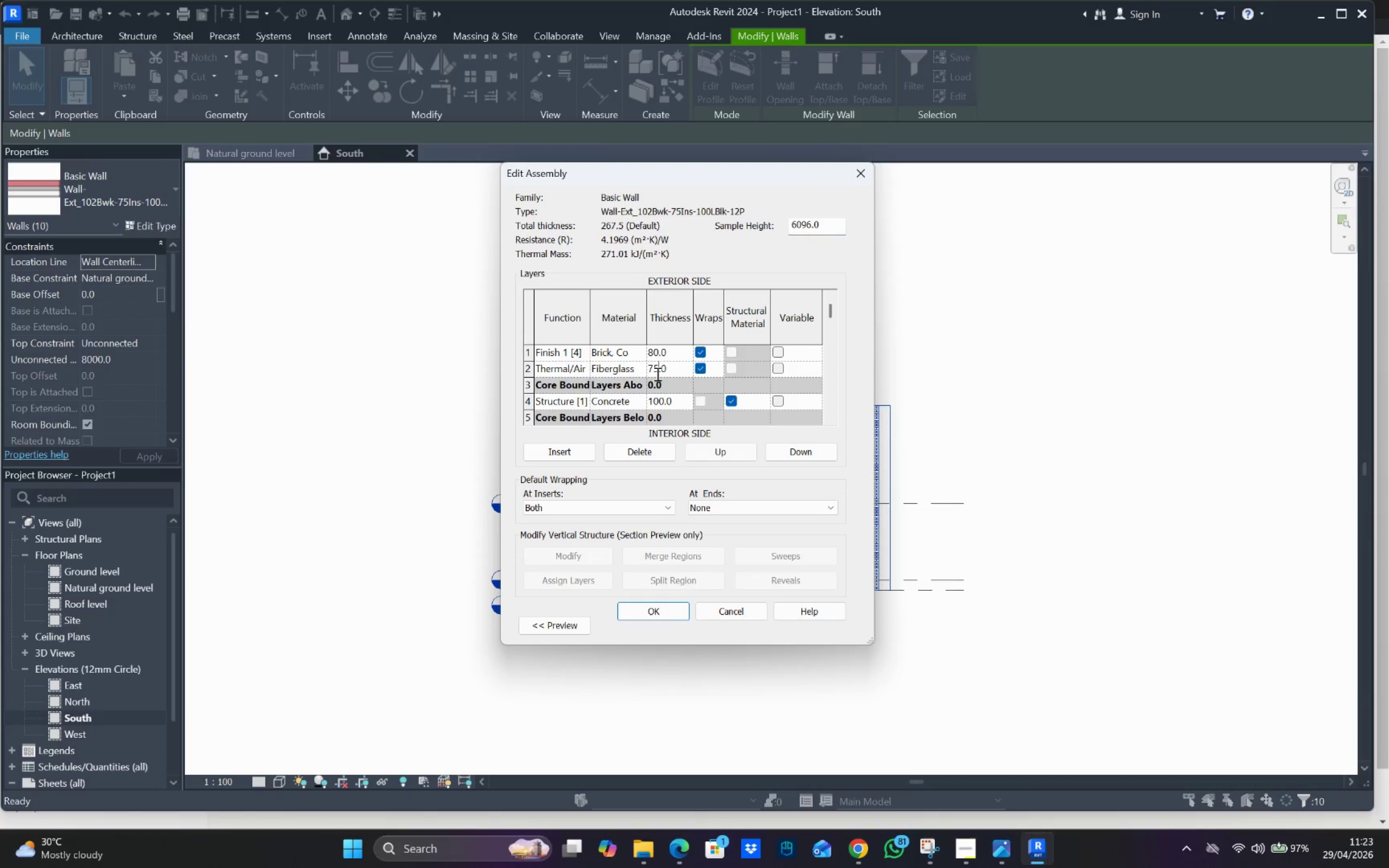 
triple_click([657, 374])
 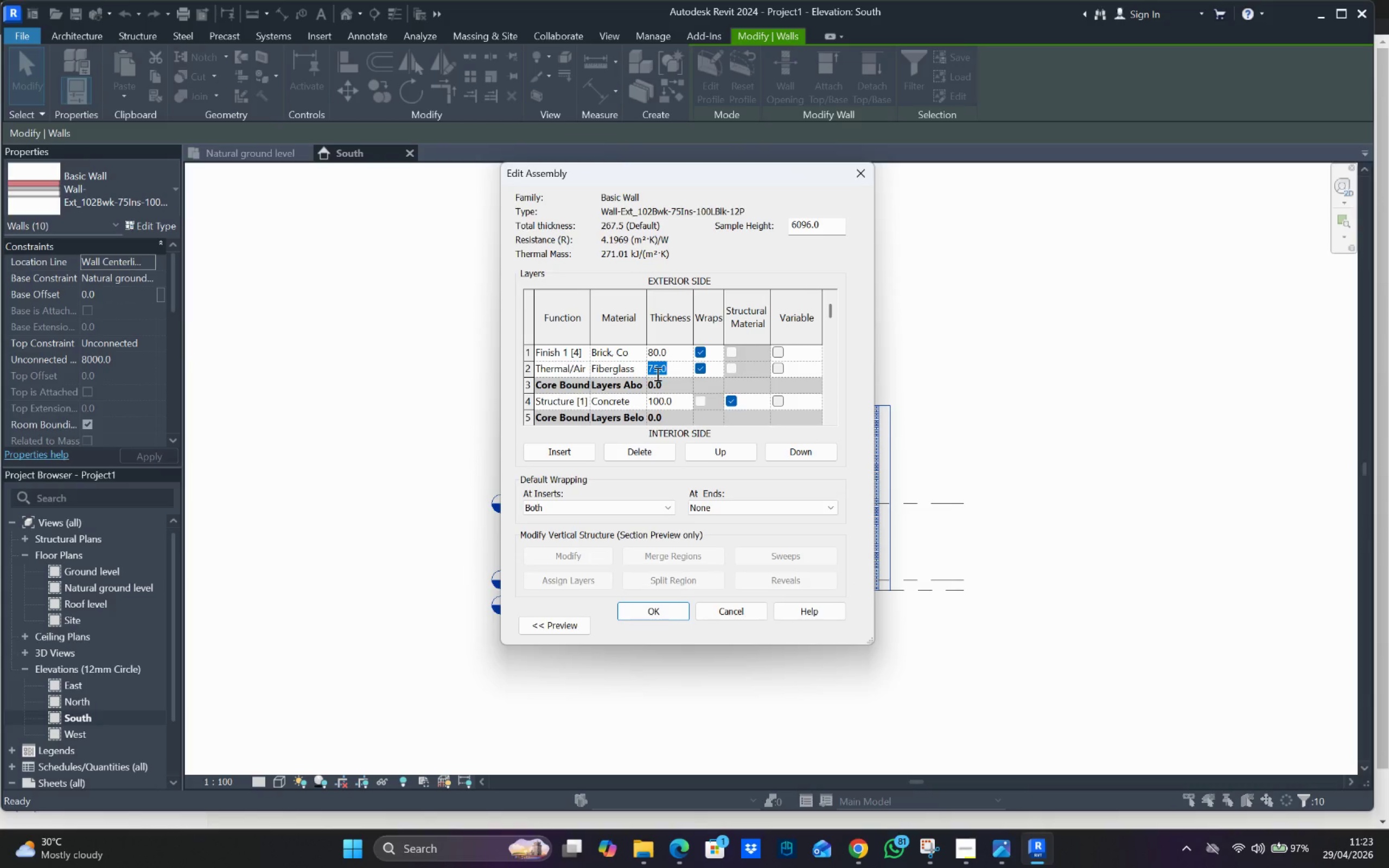 
type(50)
 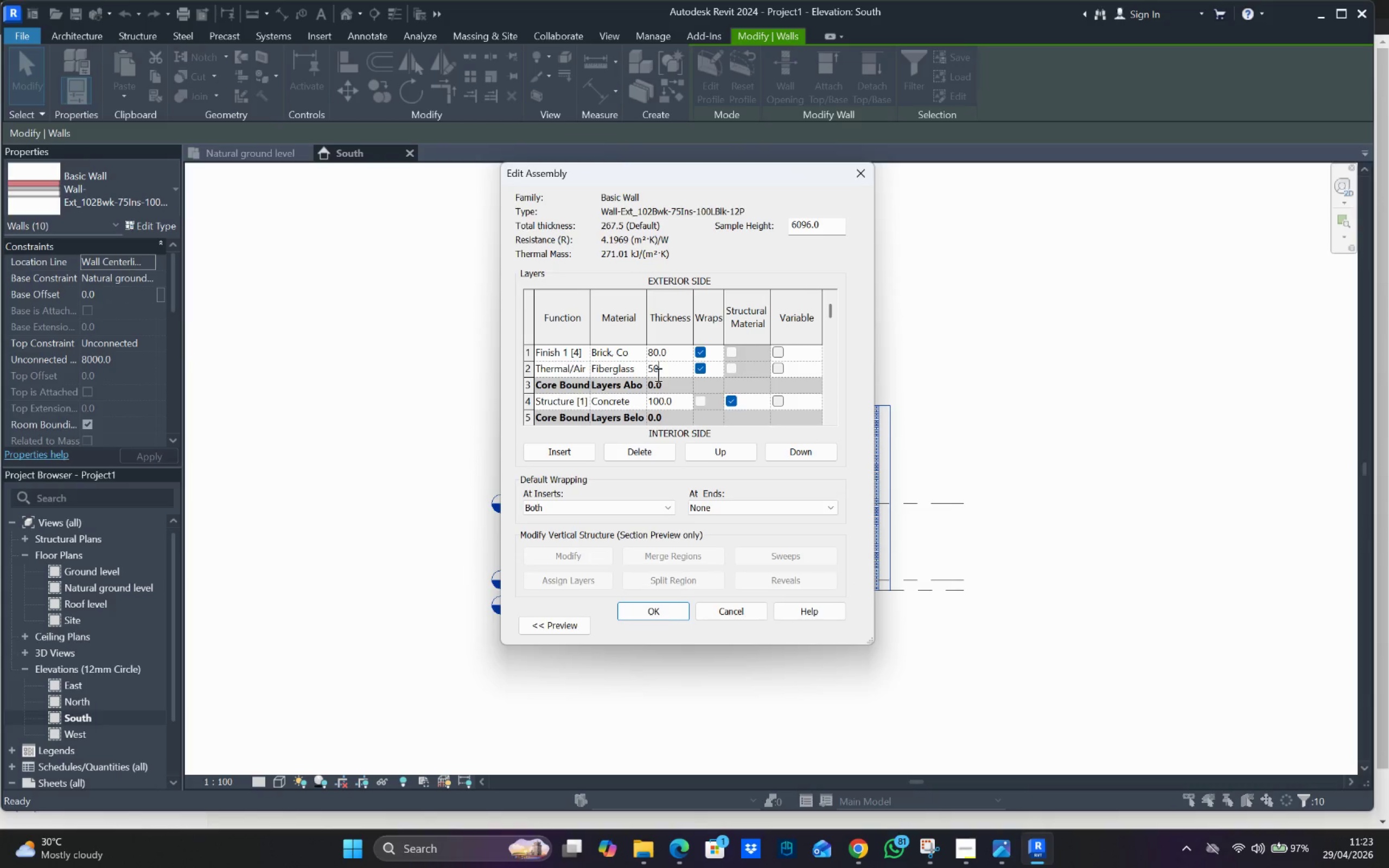 
scroll: coordinate [663, 389], scroll_direction: down, amount: 8.0
 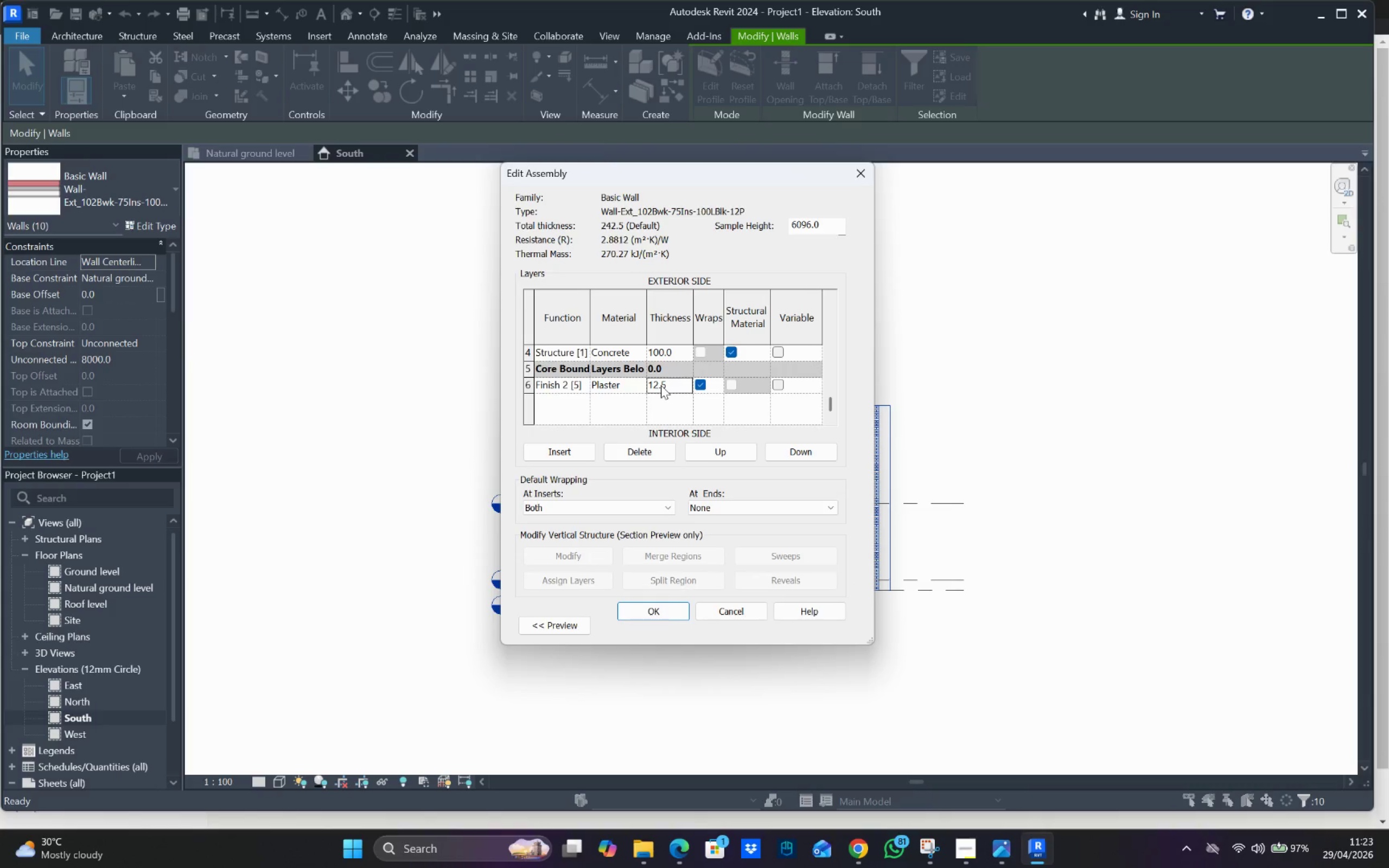 
double_click([661, 385])
 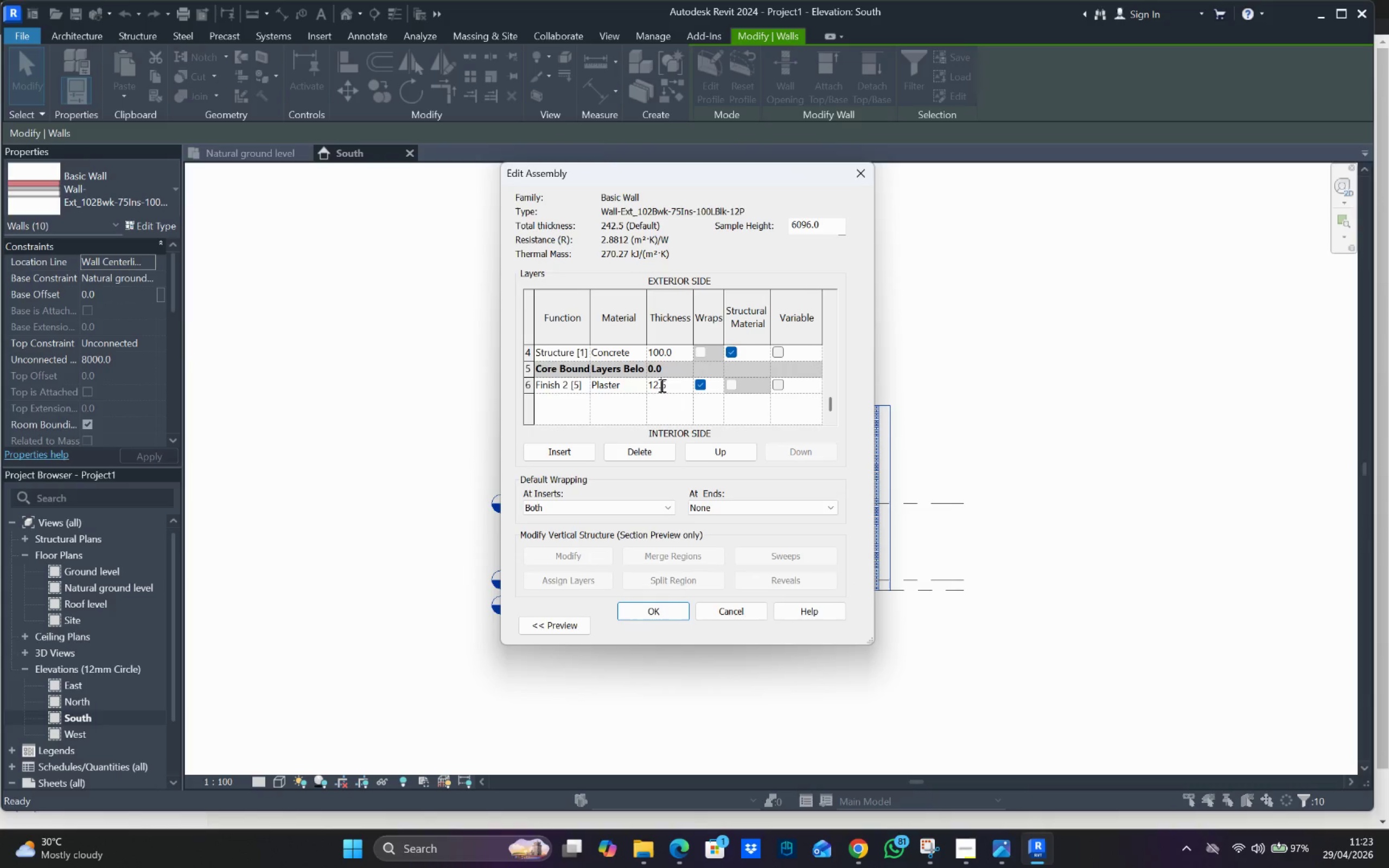 
triple_click([661, 385])
 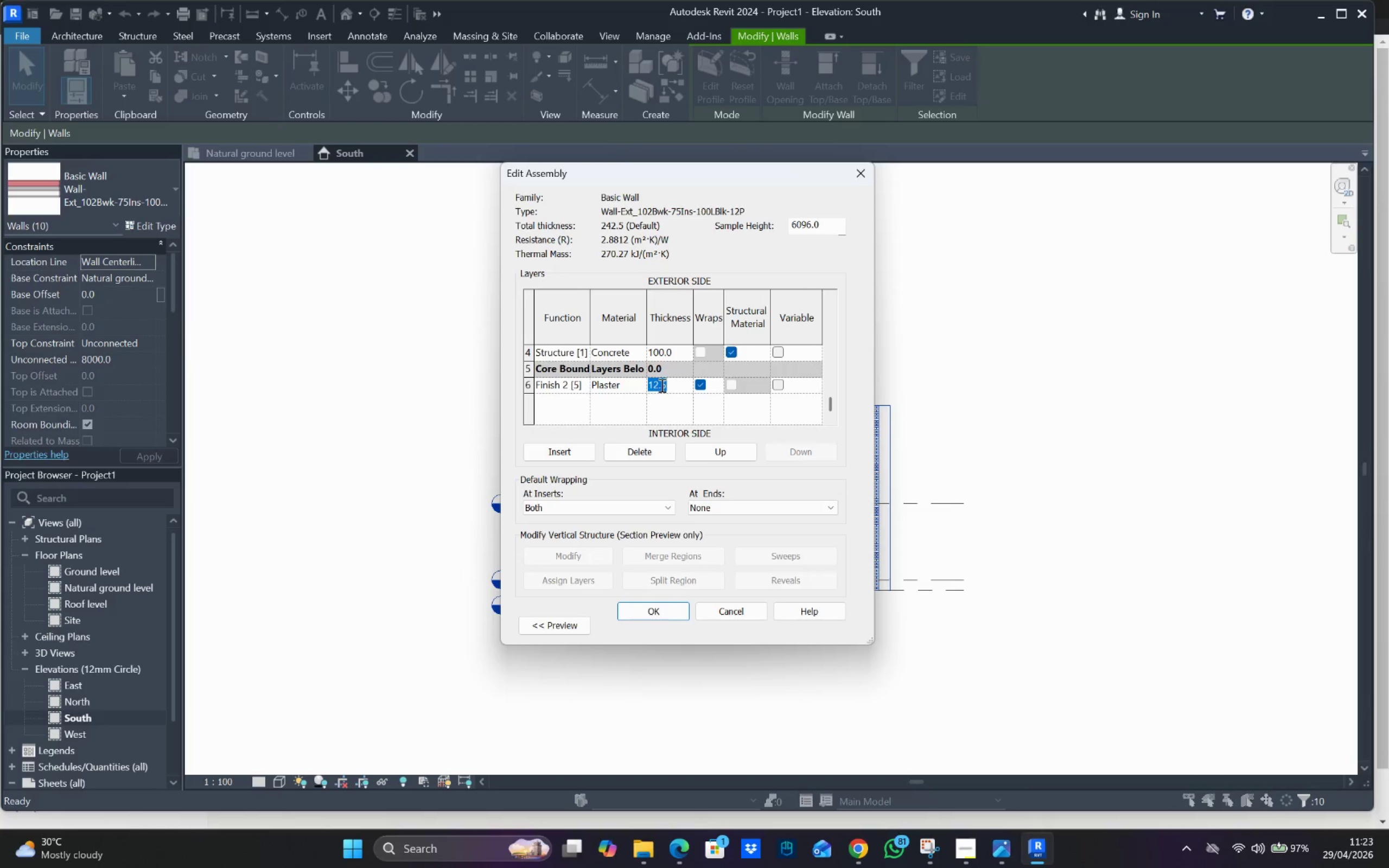 
type(10)
 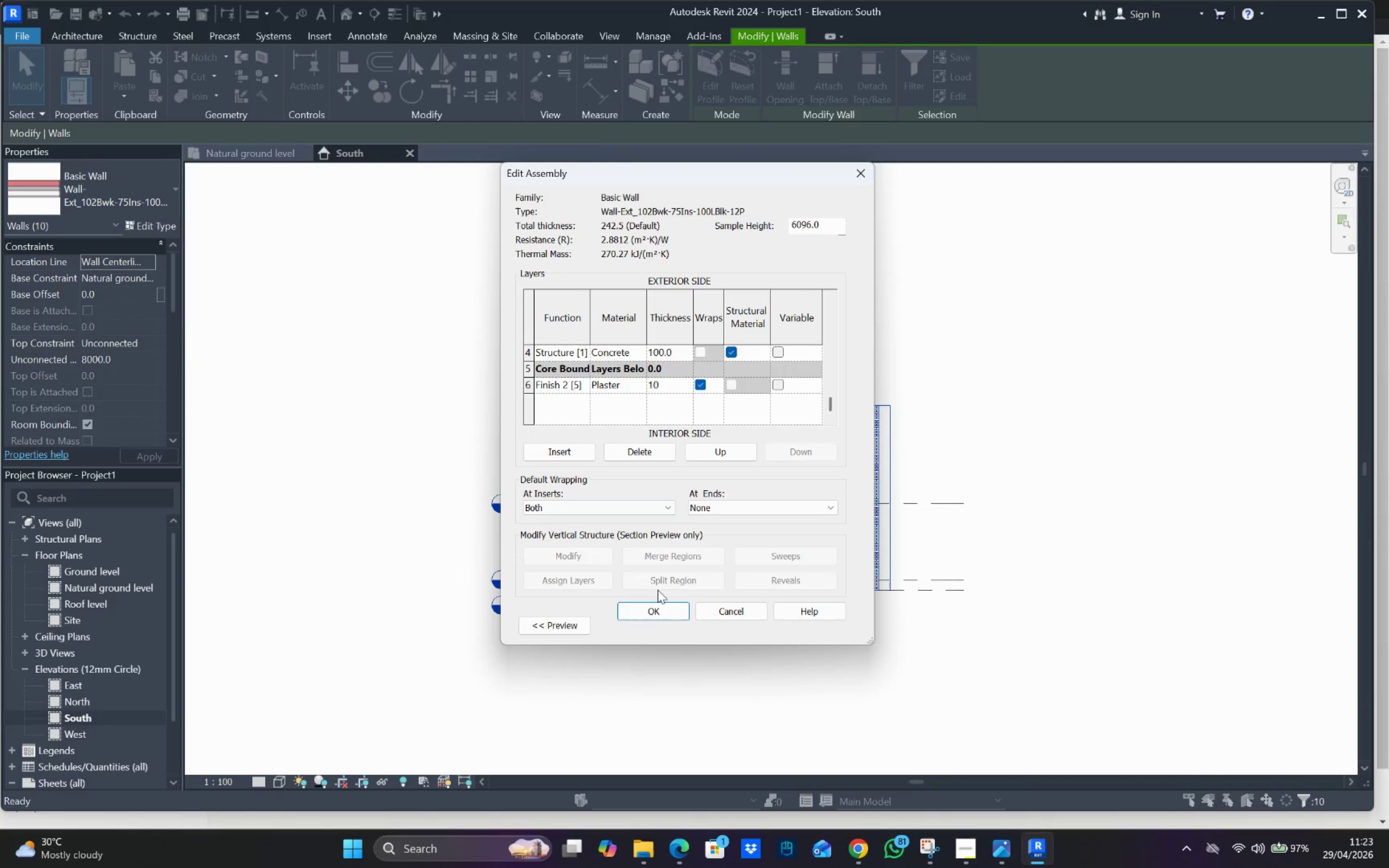 
left_click([671, 609])
 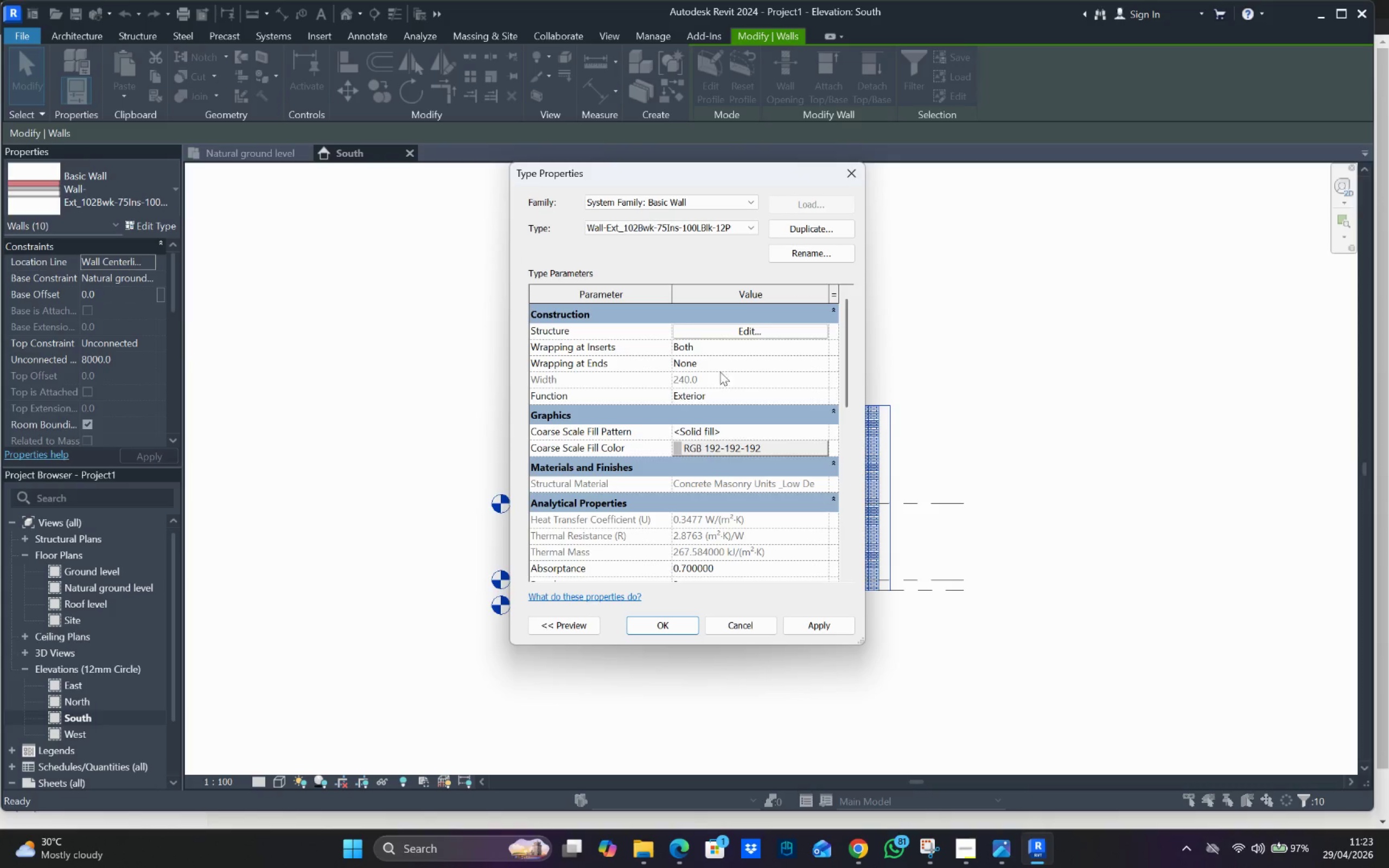 
left_click([723, 328])
 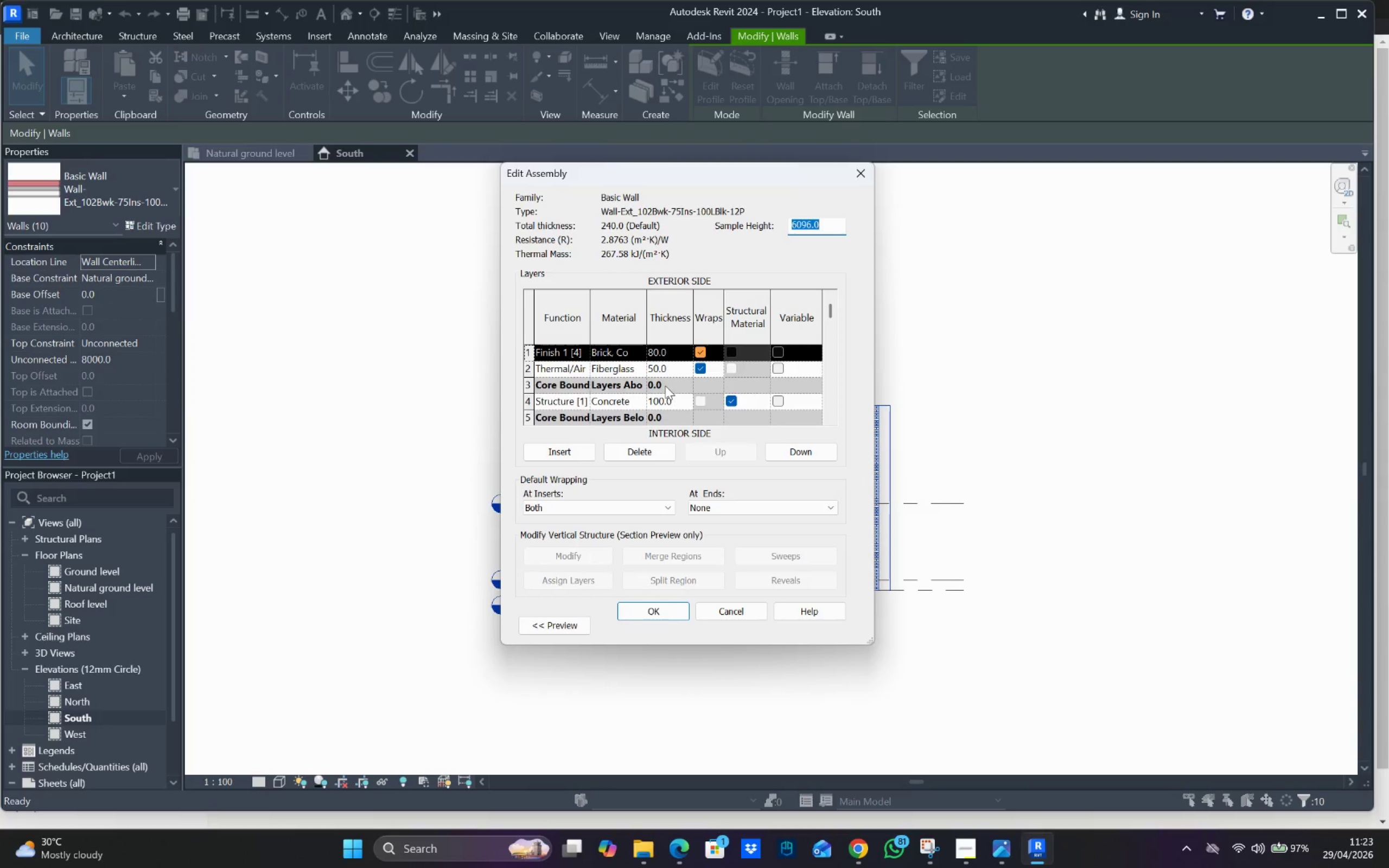 
scroll: coordinate [665, 386], scroll_direction: up, amount: 2.0
 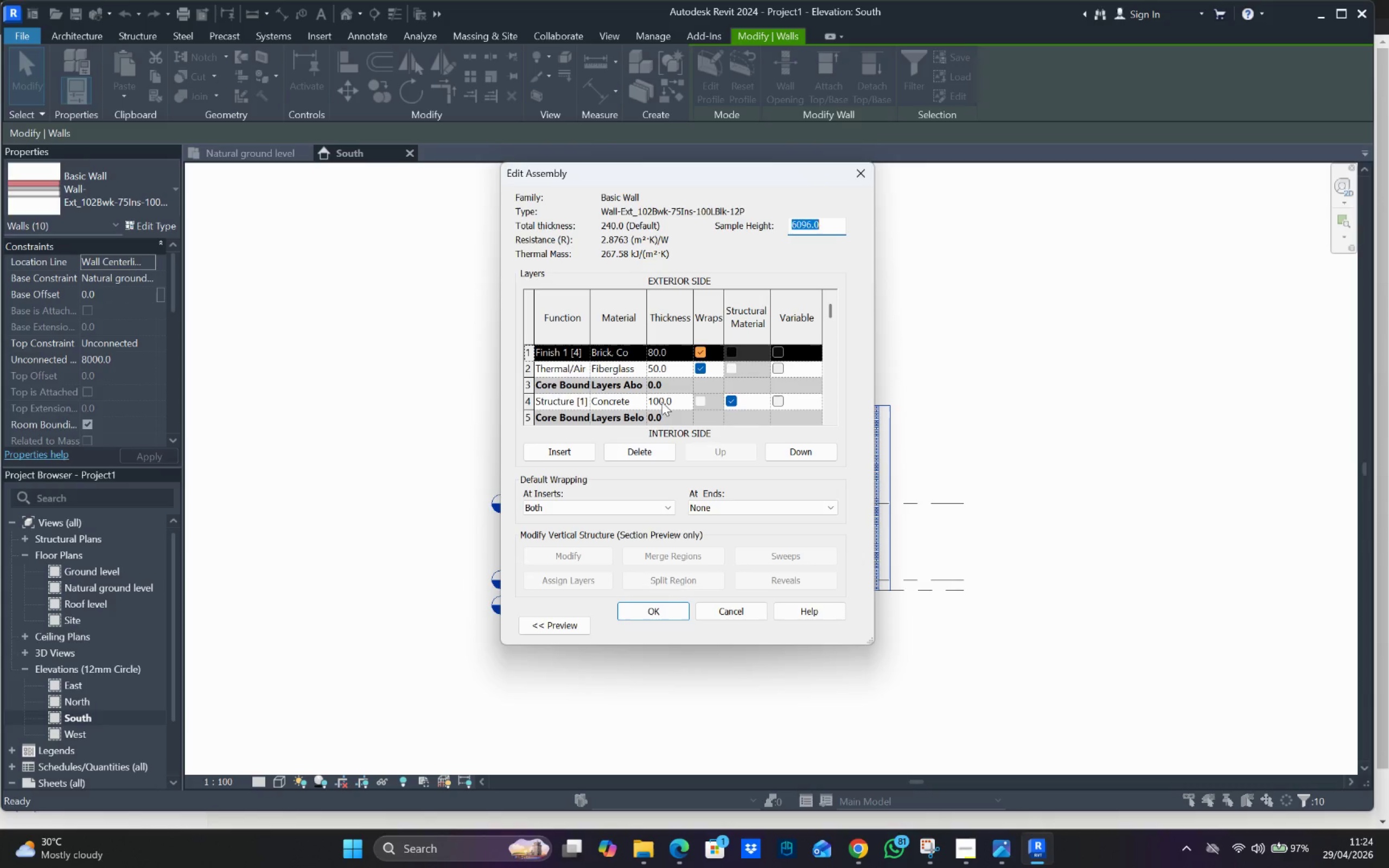 
double_click([659, 403])
 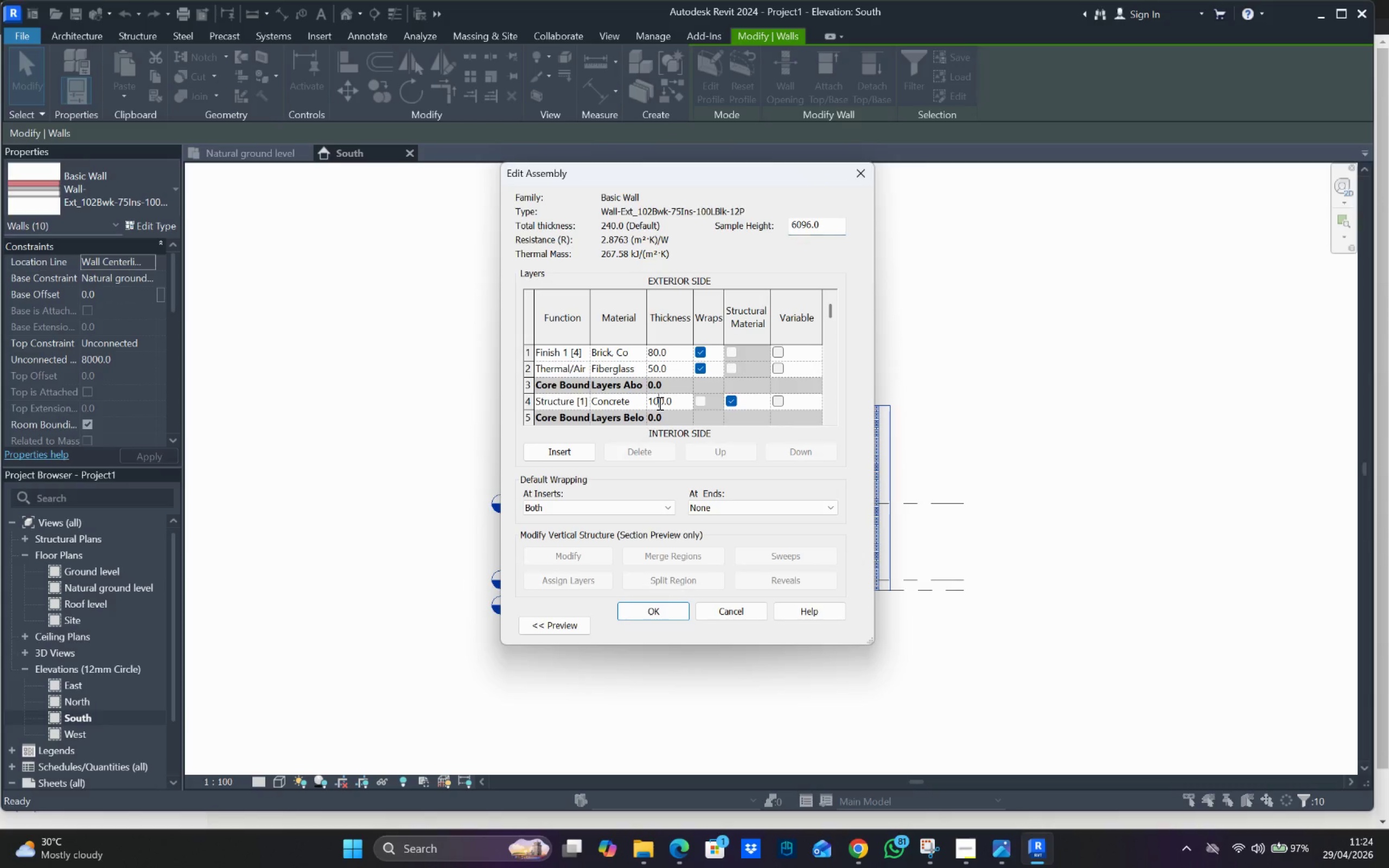 
triple_click([659, 403])
 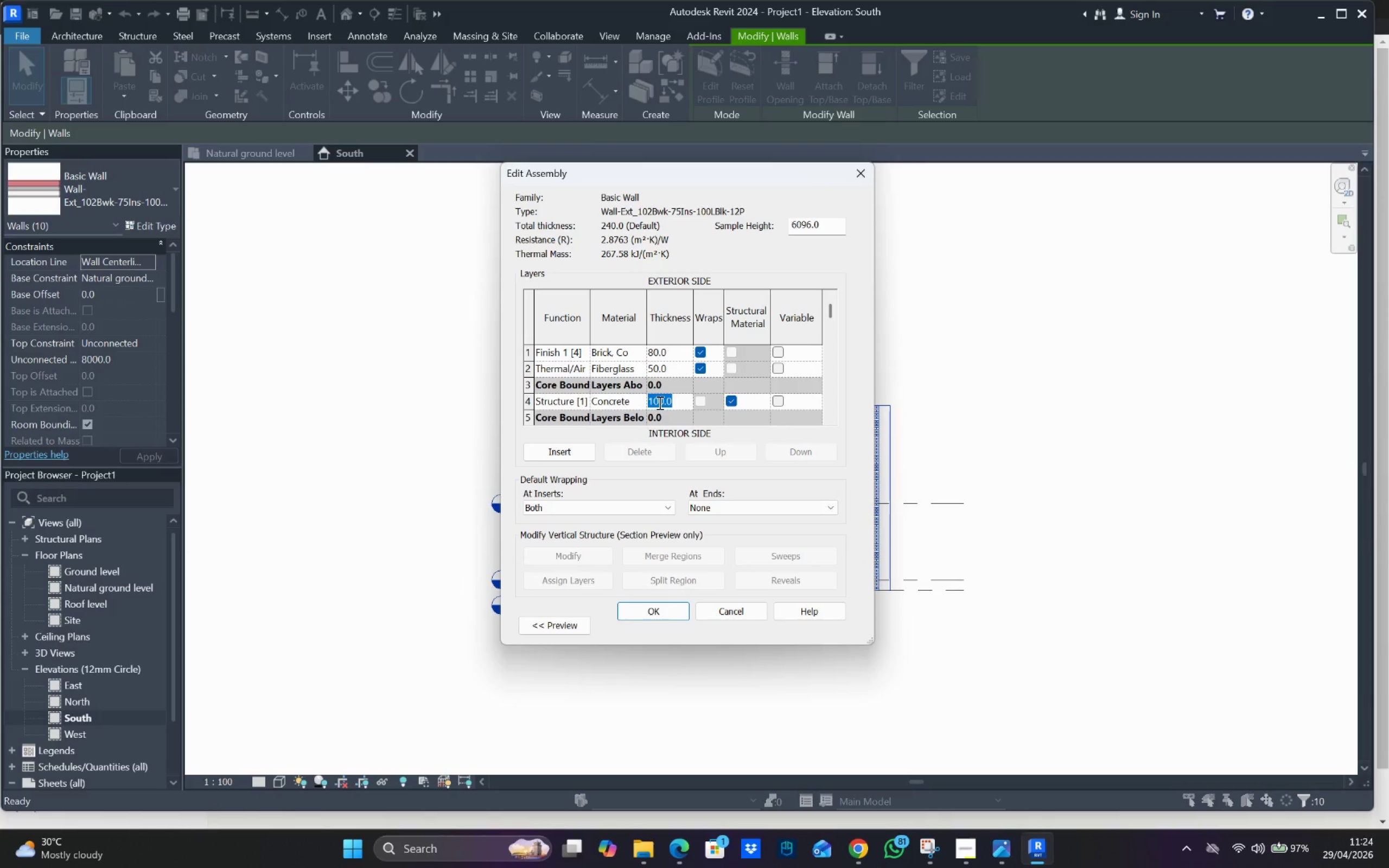 
type(90)
 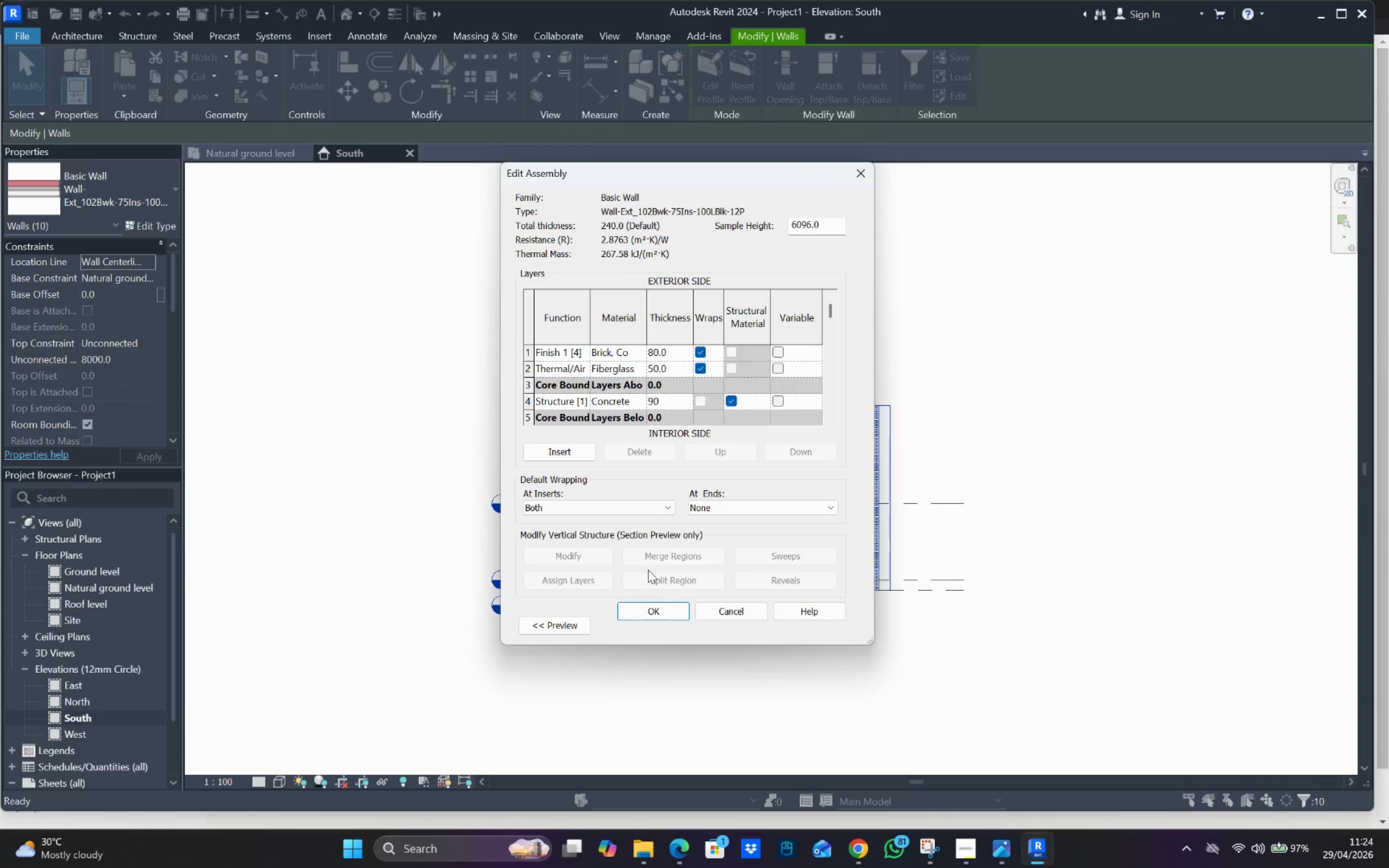 
left_click([652, 611])
 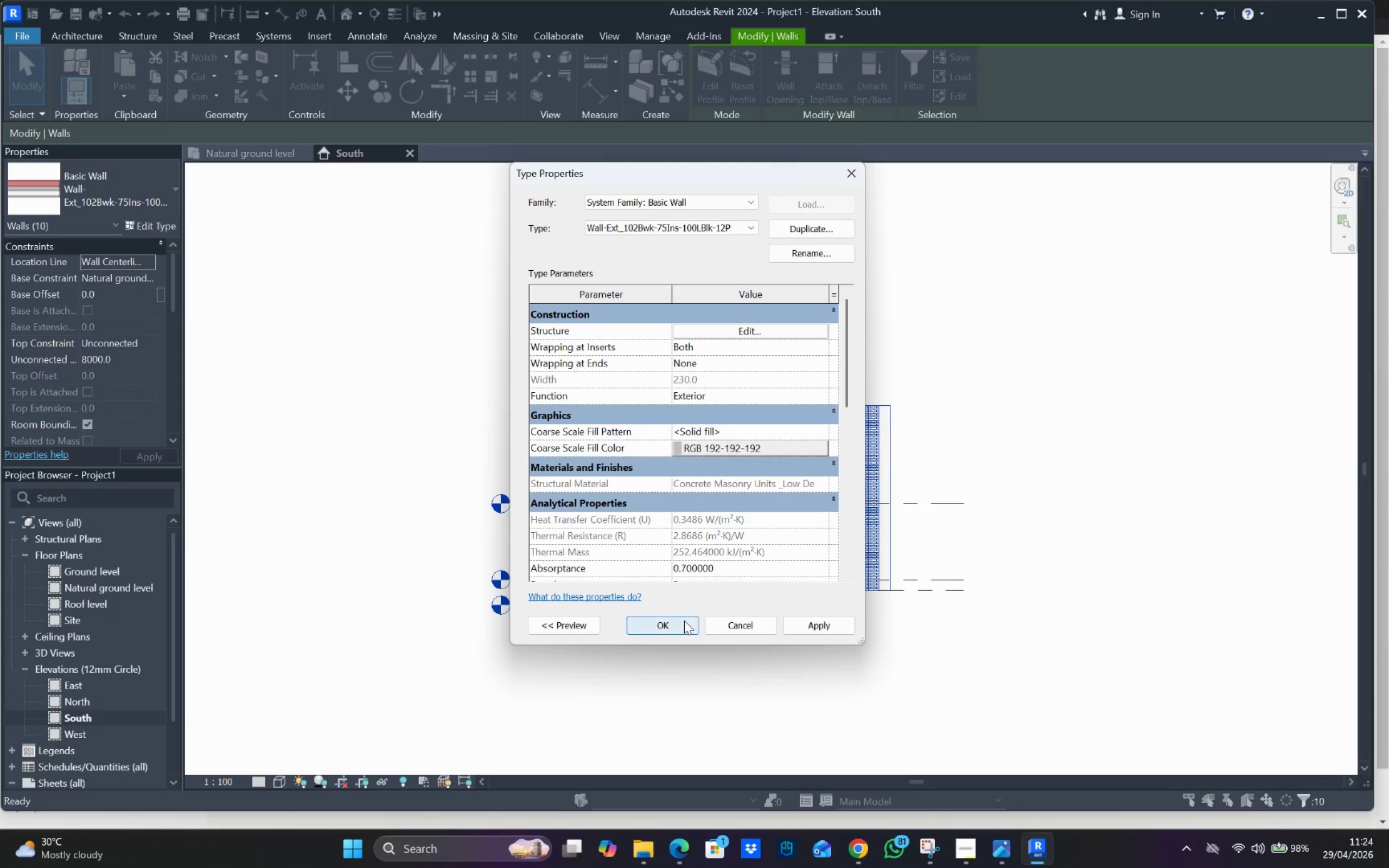 
left_click([684, 621])
 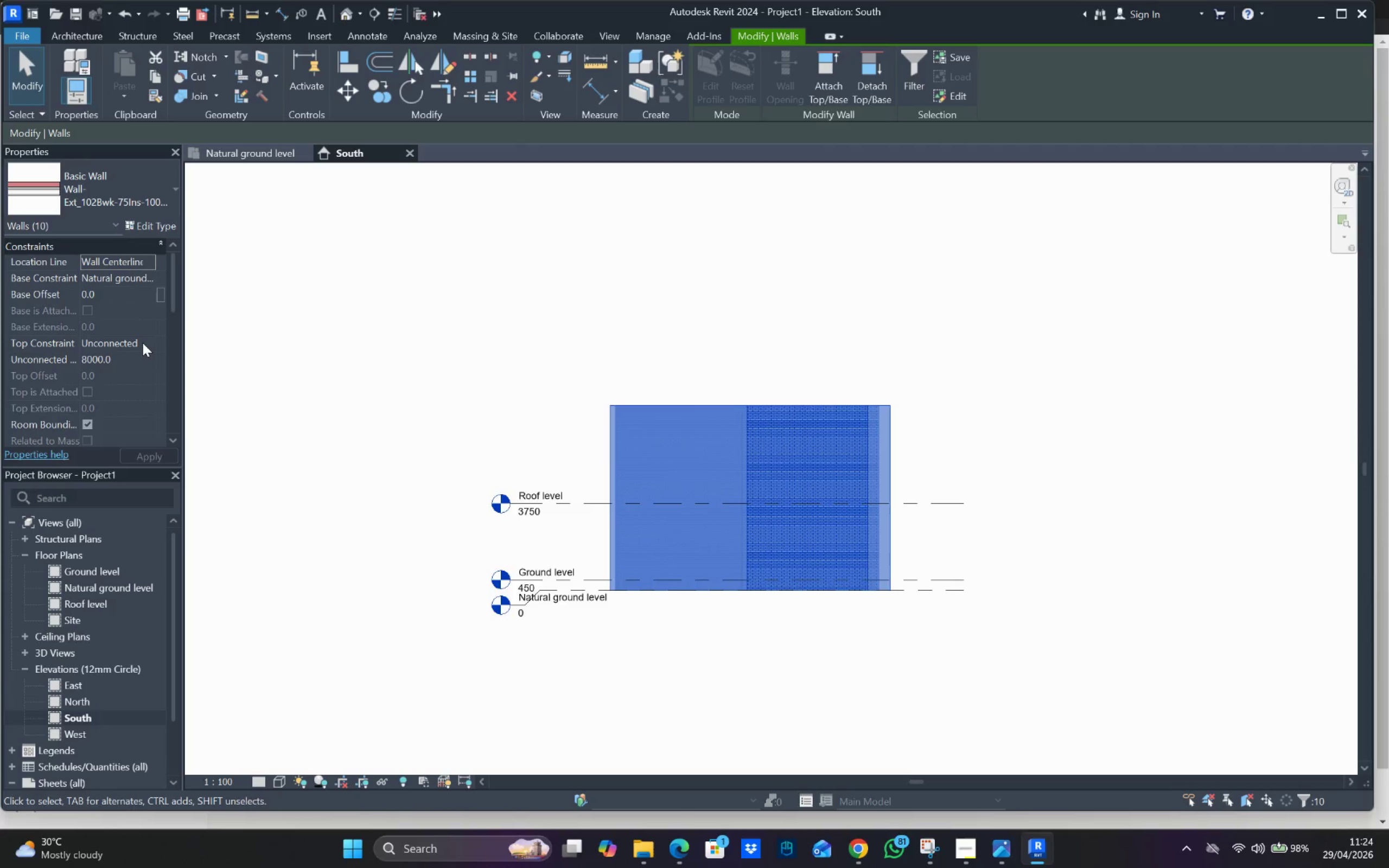 
left_click([149, 343])
 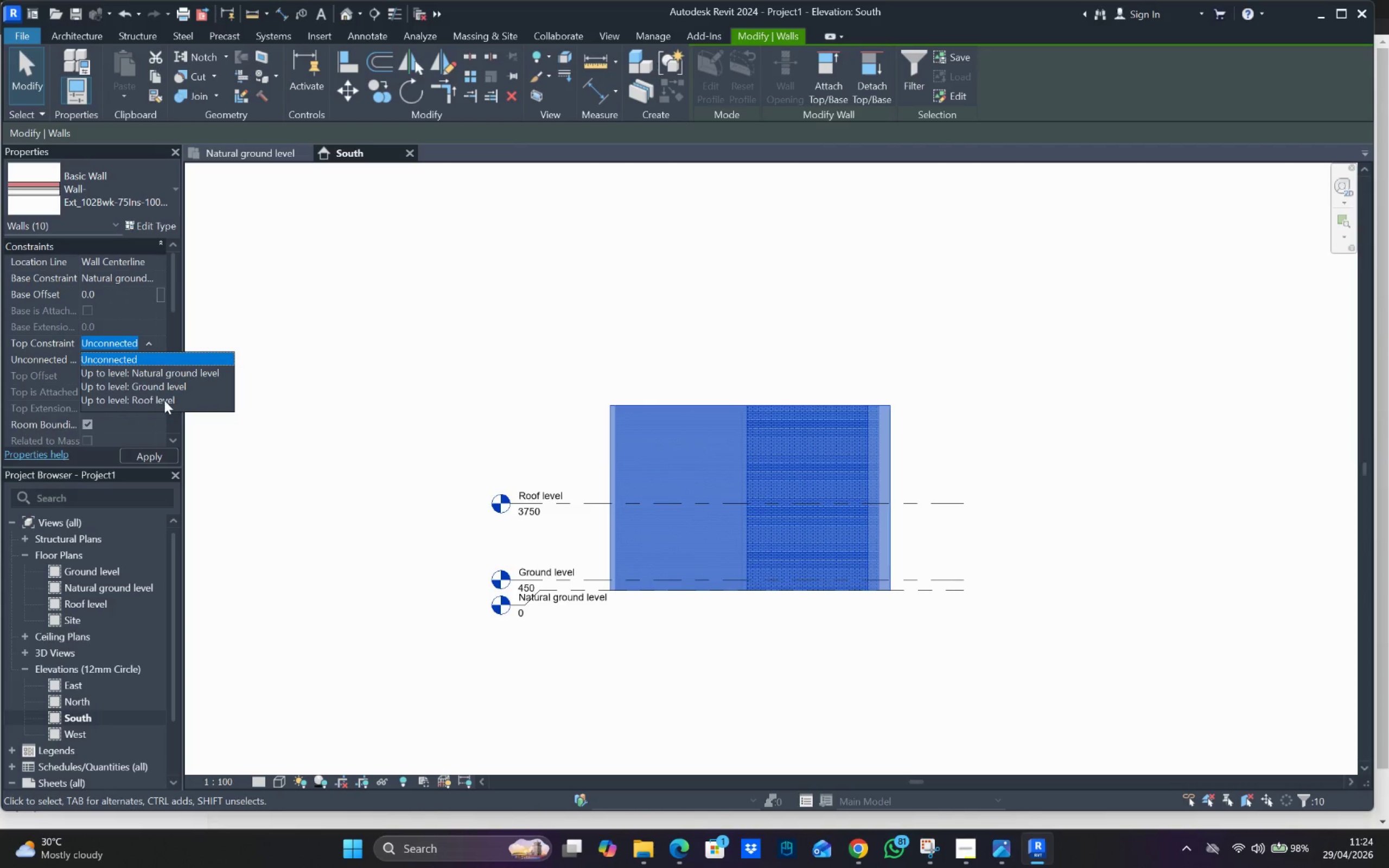 
left_click([169, 403])
 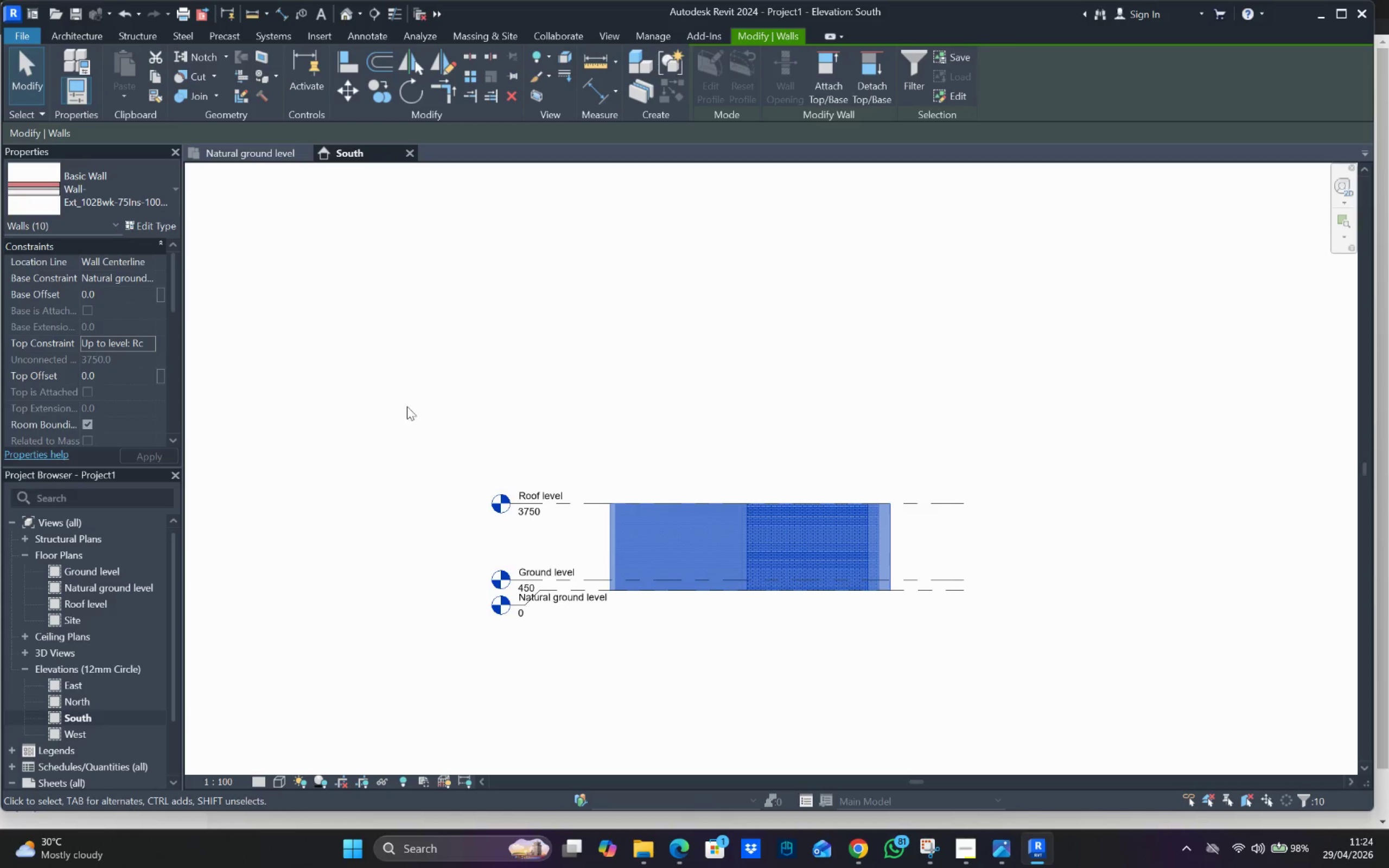 
left_click_drag(start_coordinate=[617, 394], to_coordinate=[640, 402])
 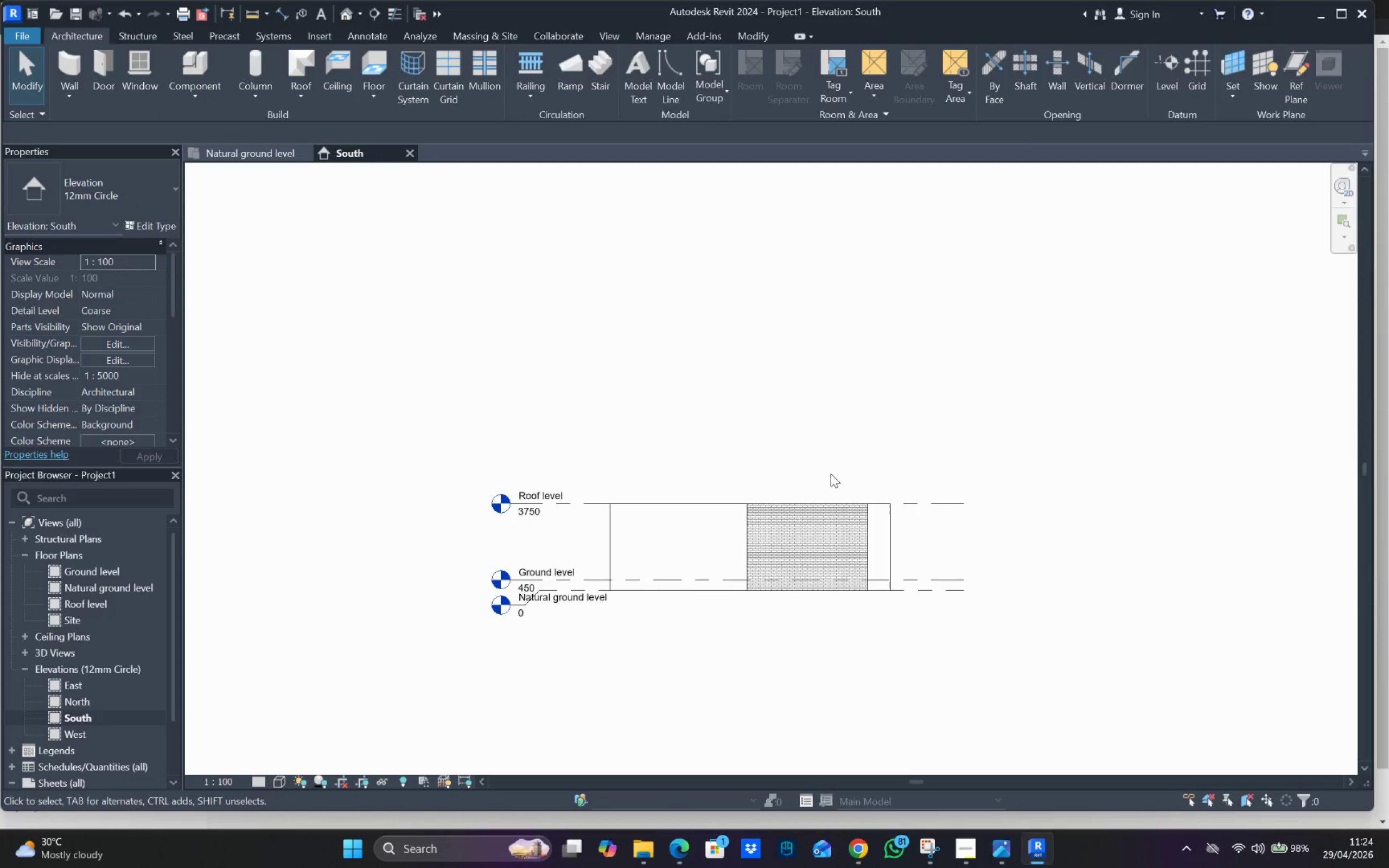 
scroll: coordinate [858, 484], scroll_direction: down, amount: 4.0
 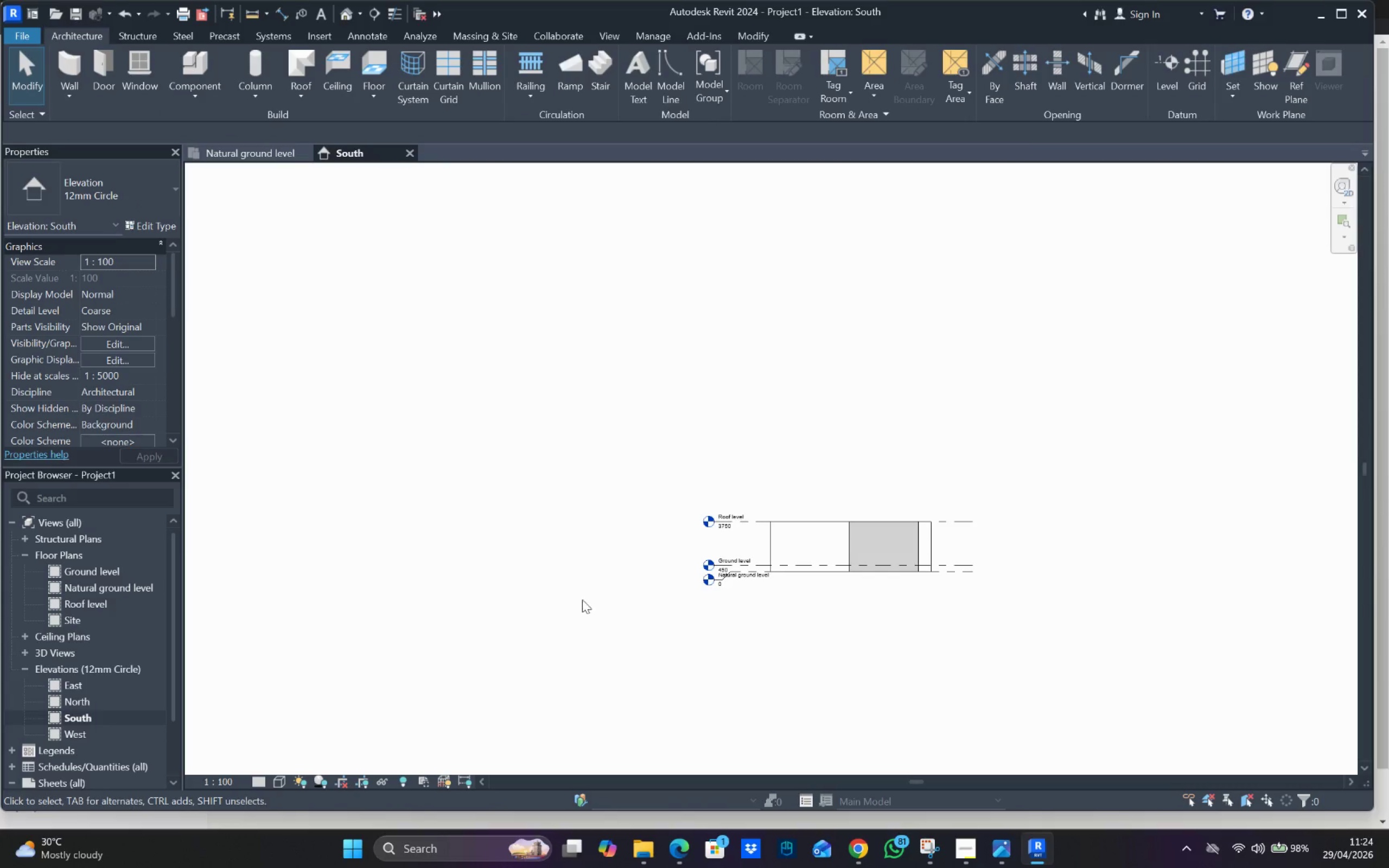 
scroll: coordinate [840, 537], scroll_direction: up, amount: 4.0
 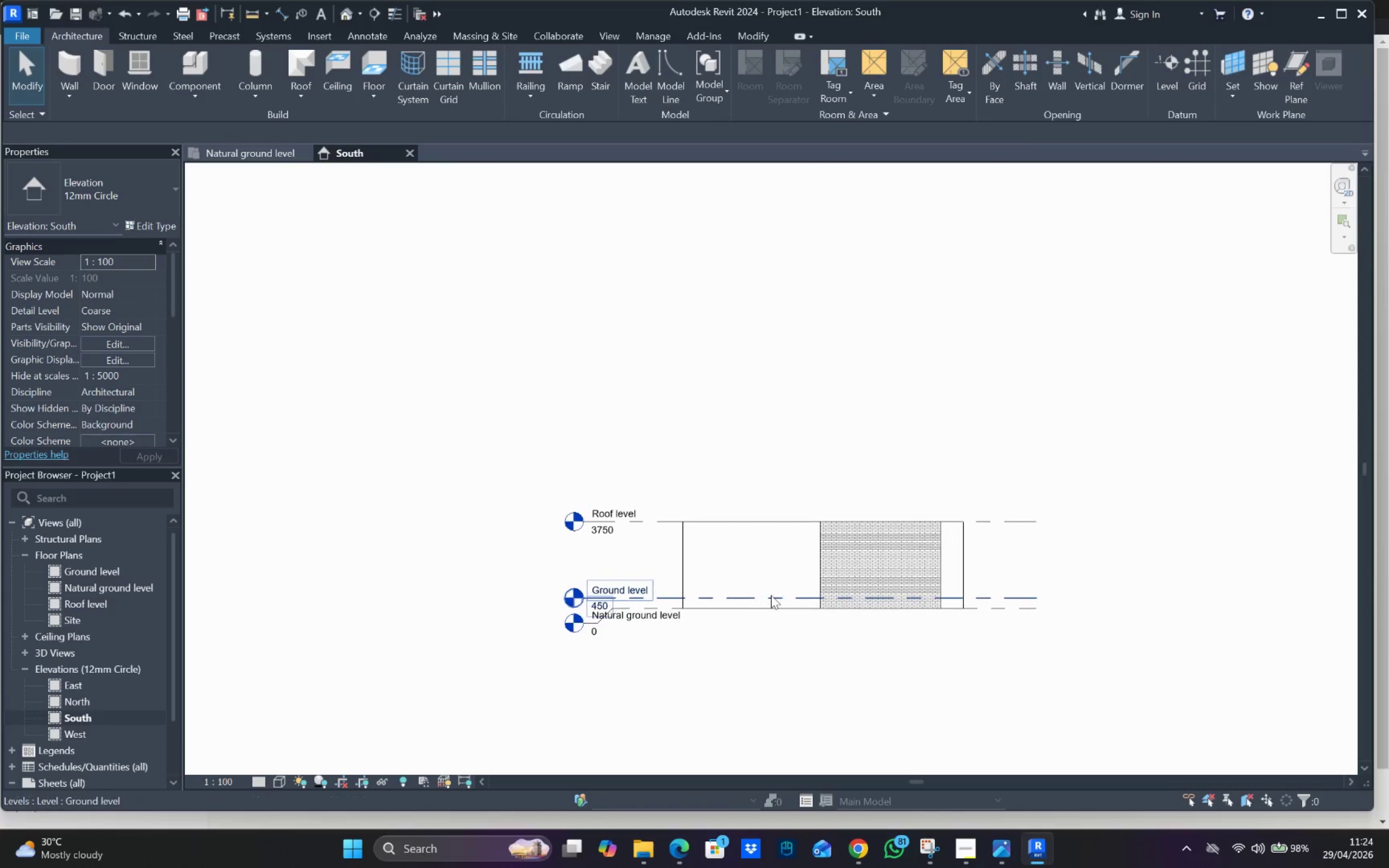 
key(Escape)
 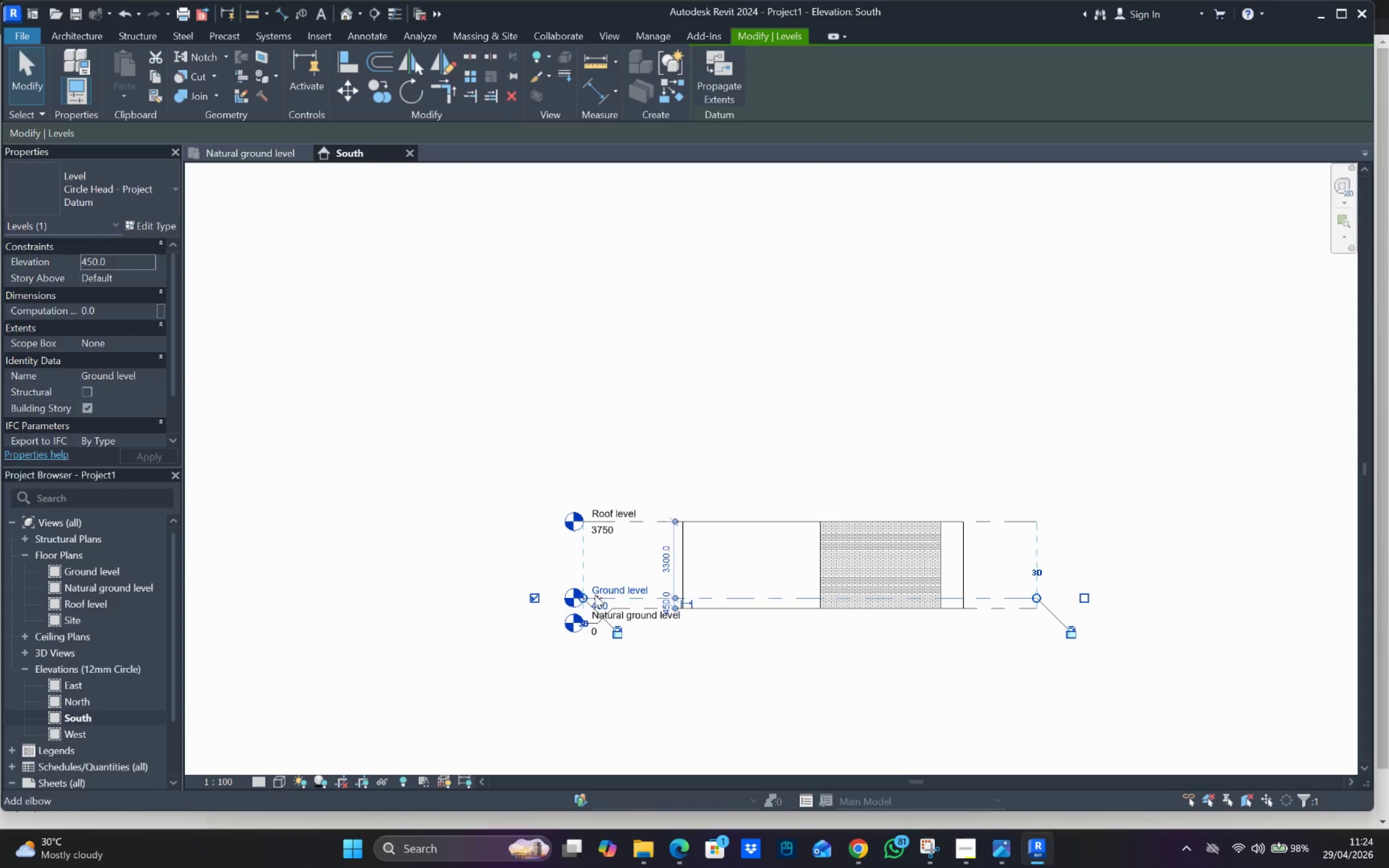 
left_click_drag(start_coordinate=[582, 595], to_coordinate=[531, 596])
 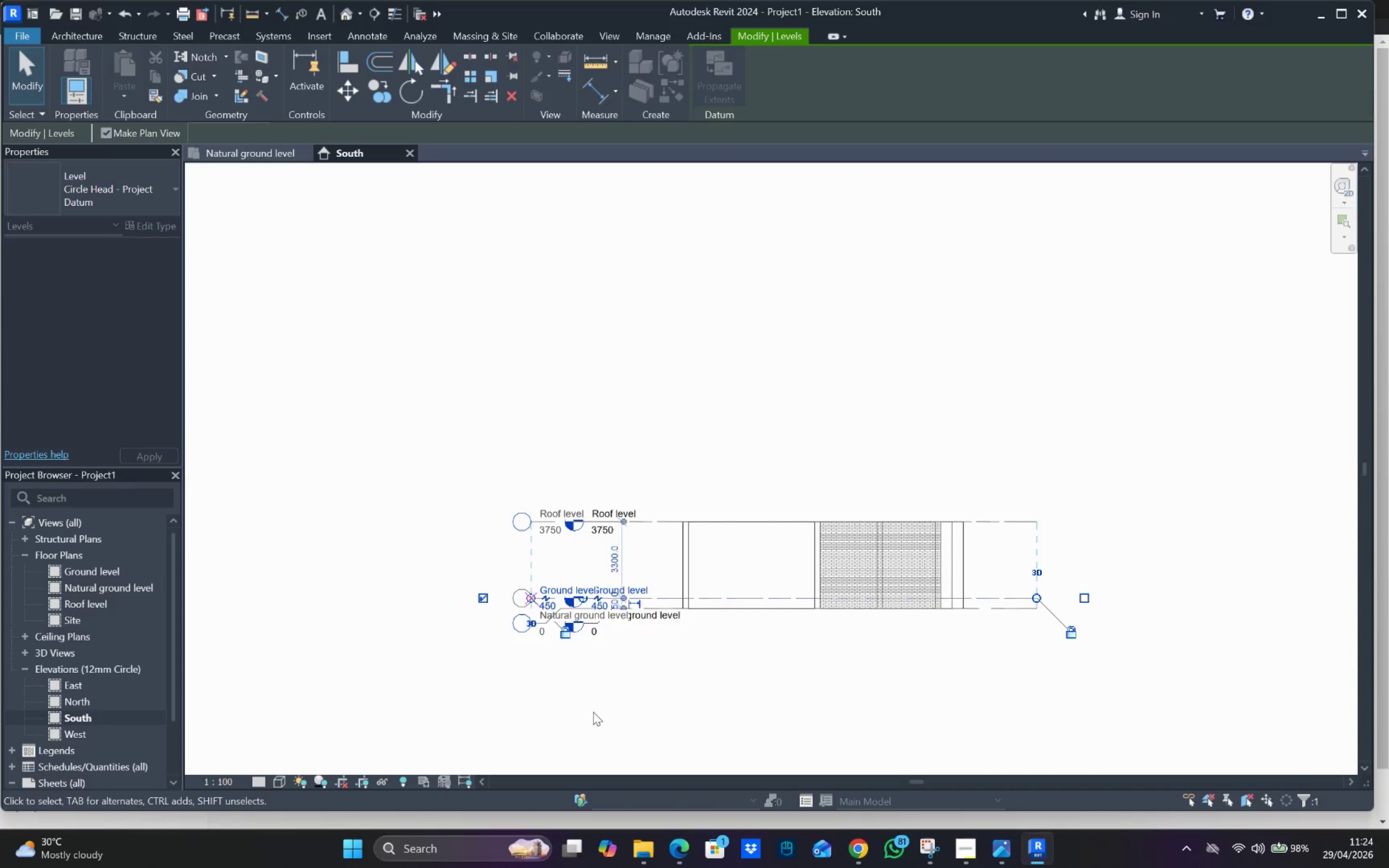 
left_click_drag(start_coordinate=[607, 727], to_coordinate=[598, 727])
 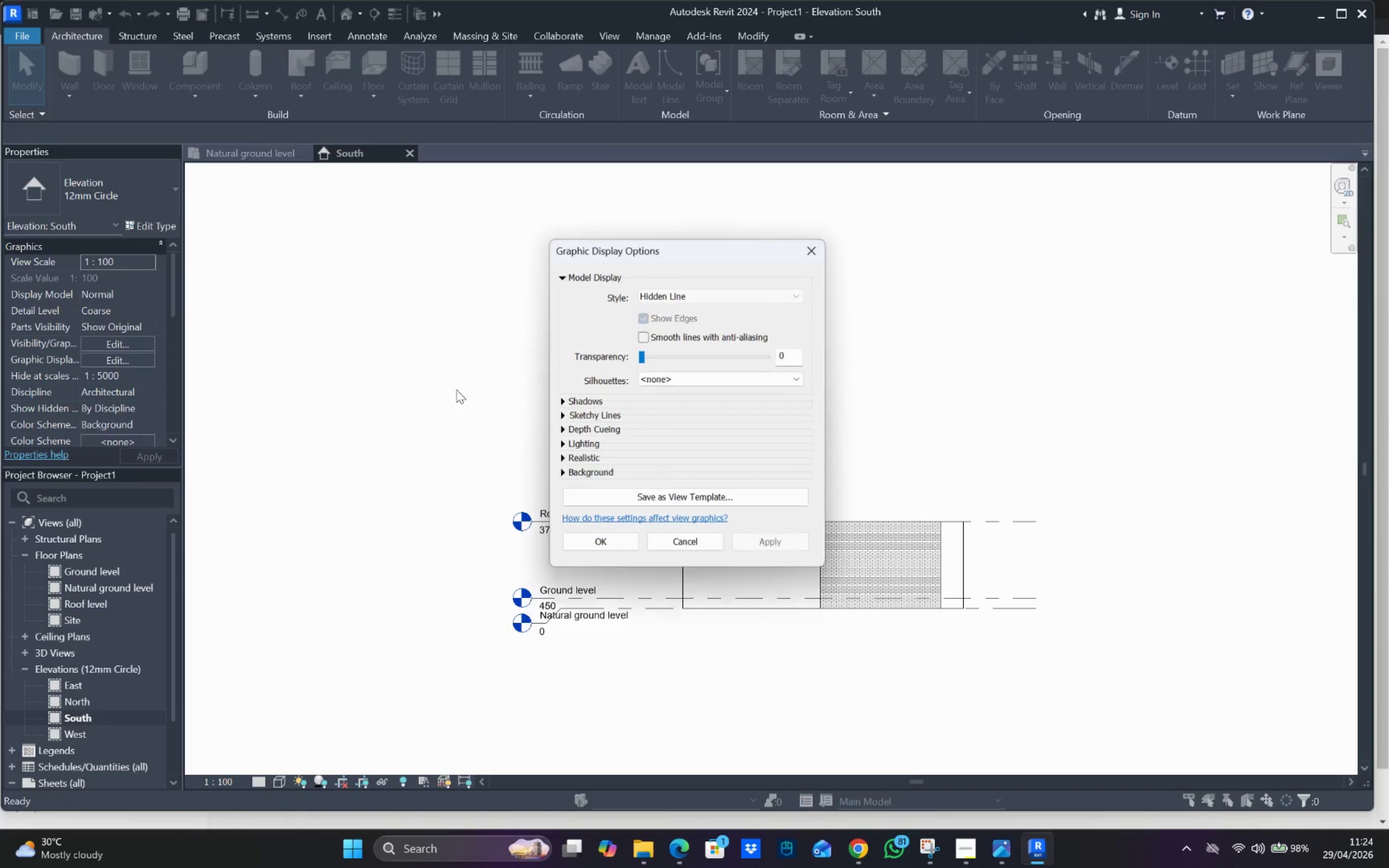 
left_click([565, 403])
 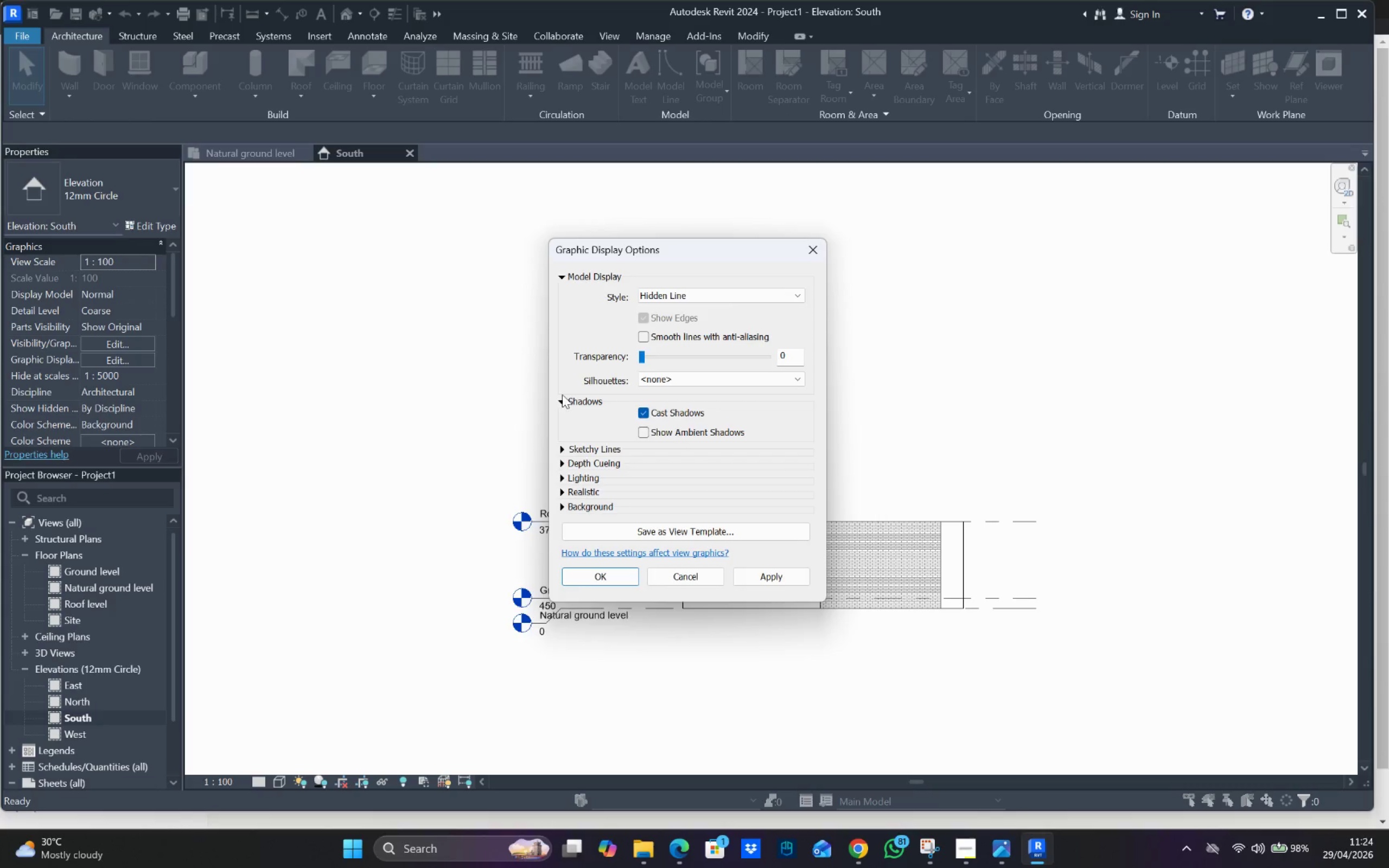 
left_click([562, 402])
 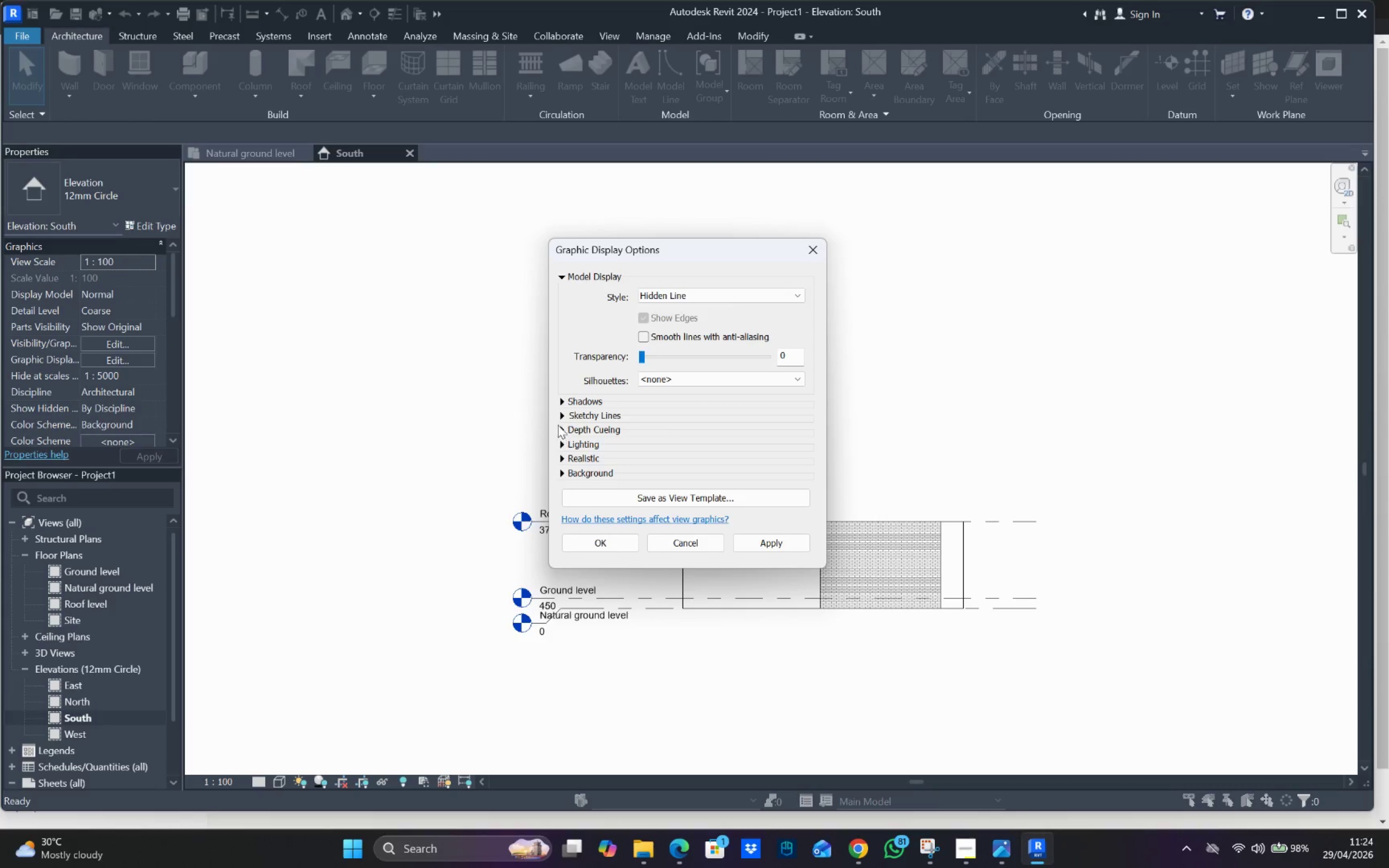 
left_click([562, 415])
 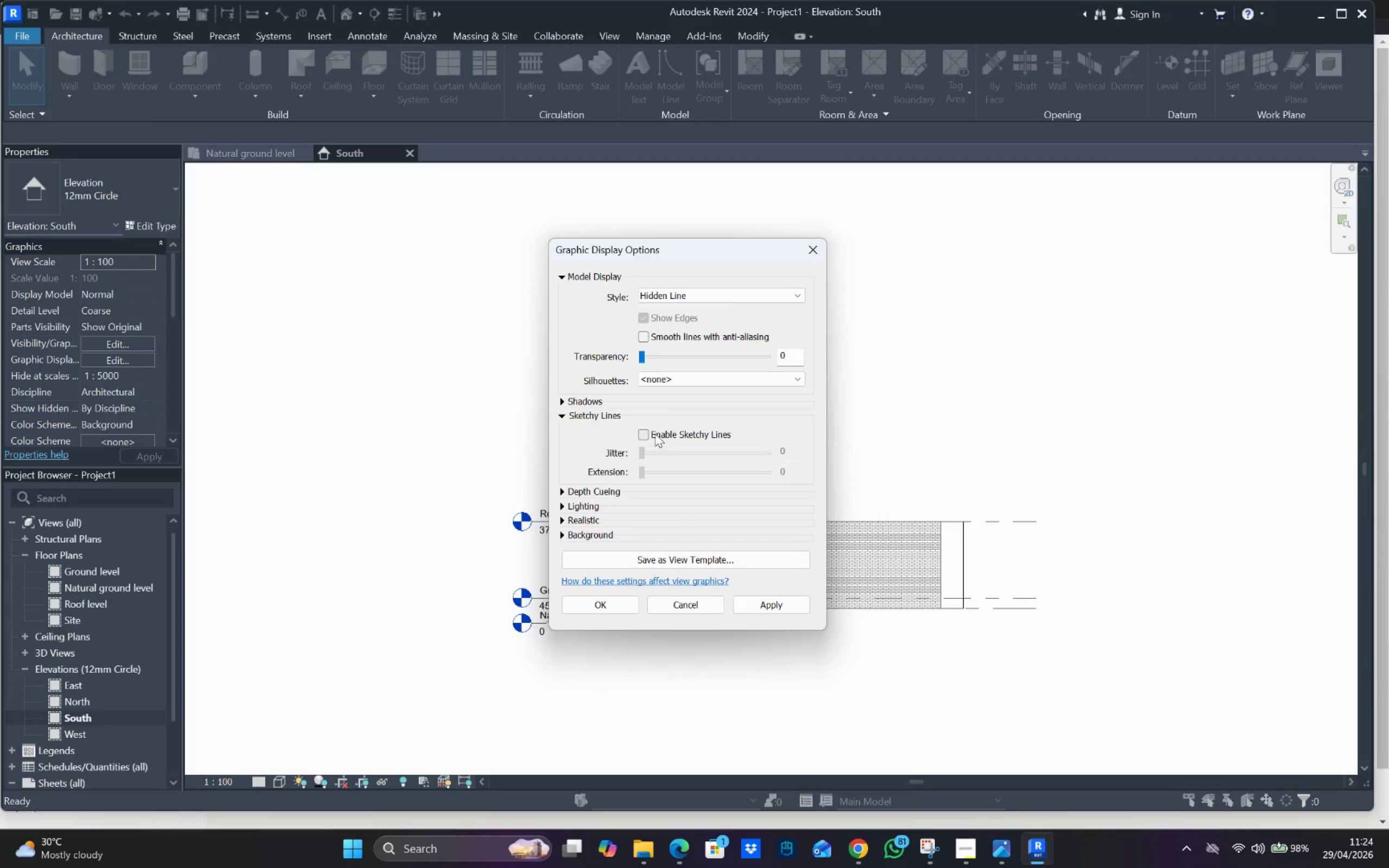 
double_click([643, 432])
 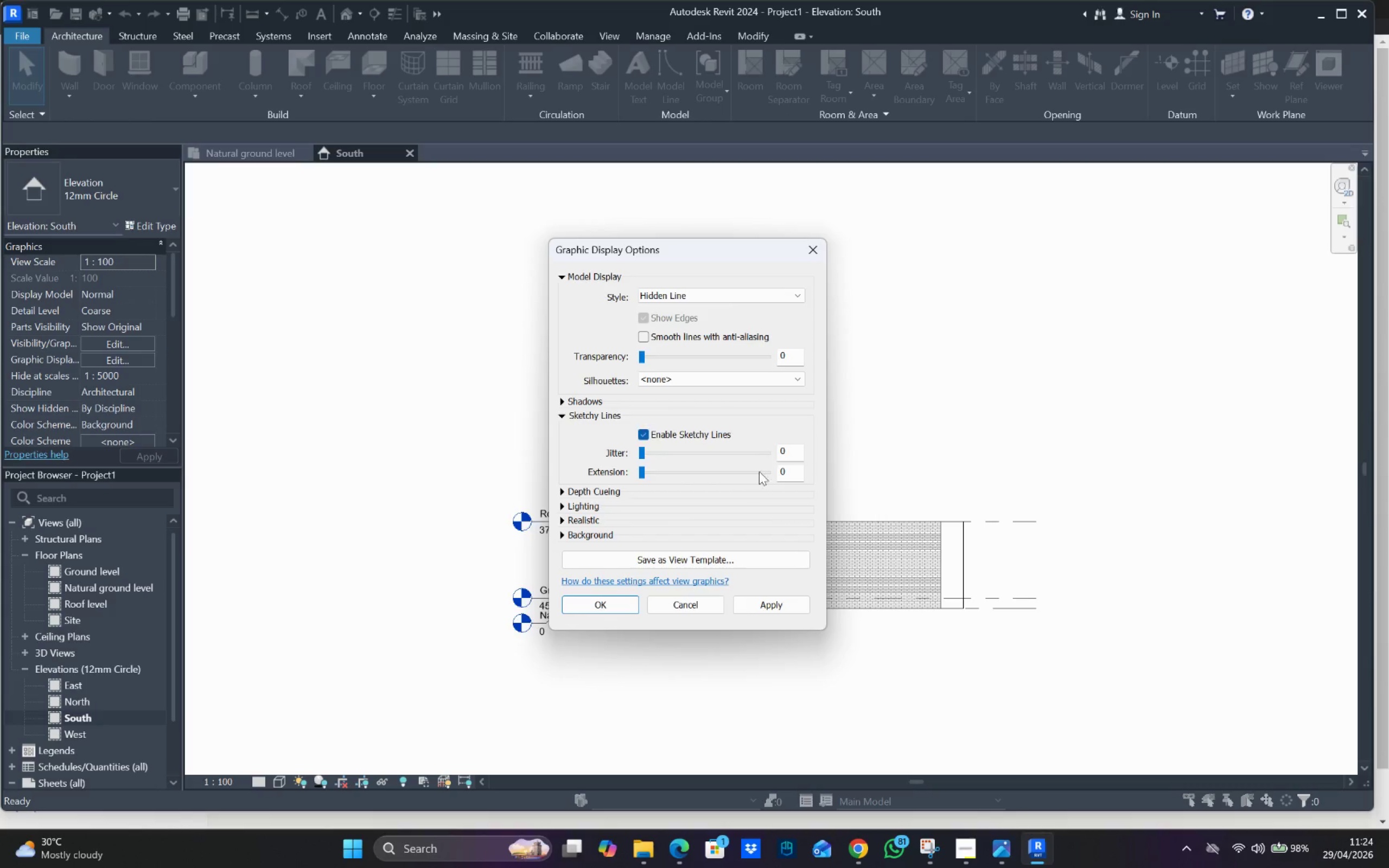 
double_click([787, 467])
 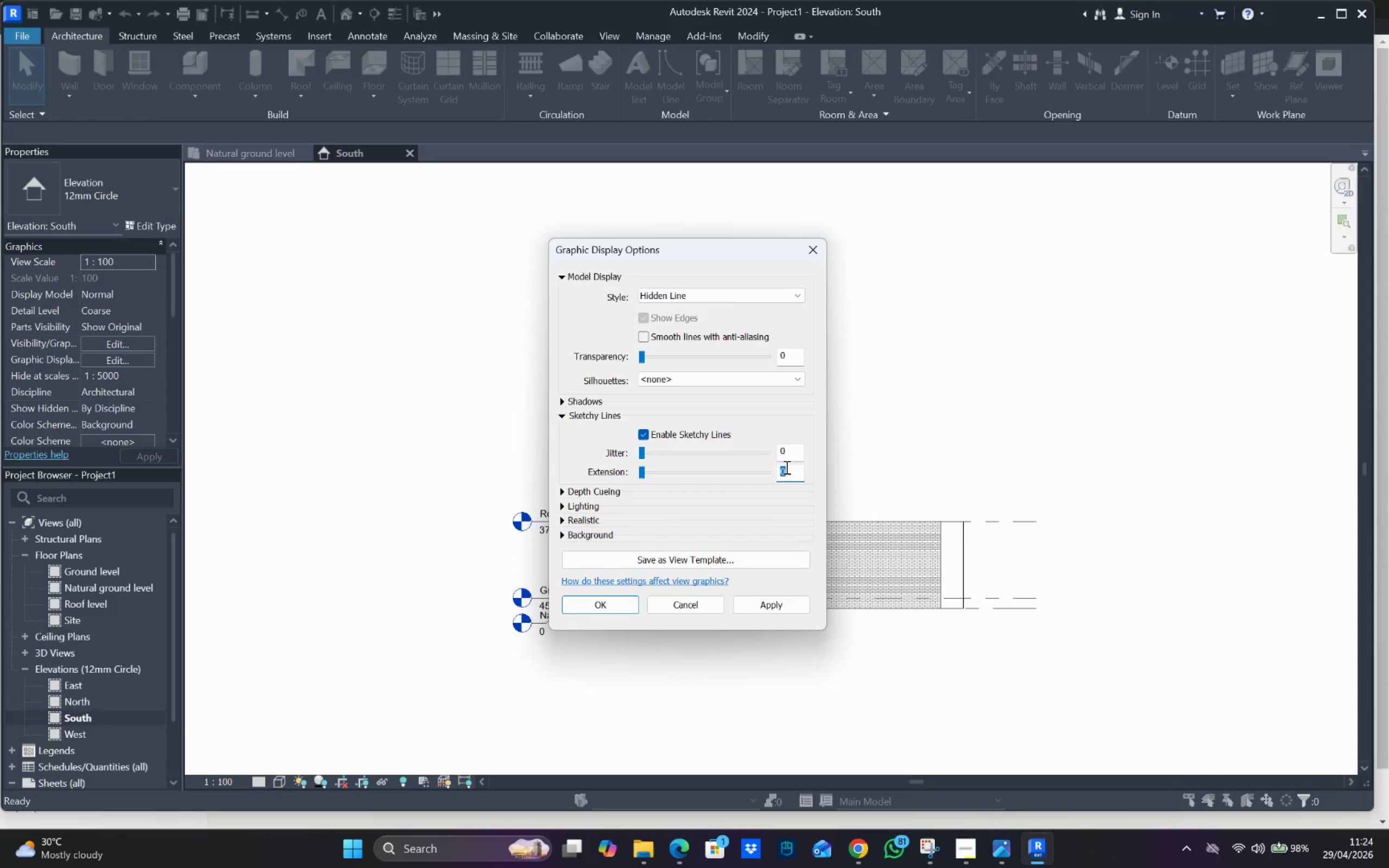 
key(5)
 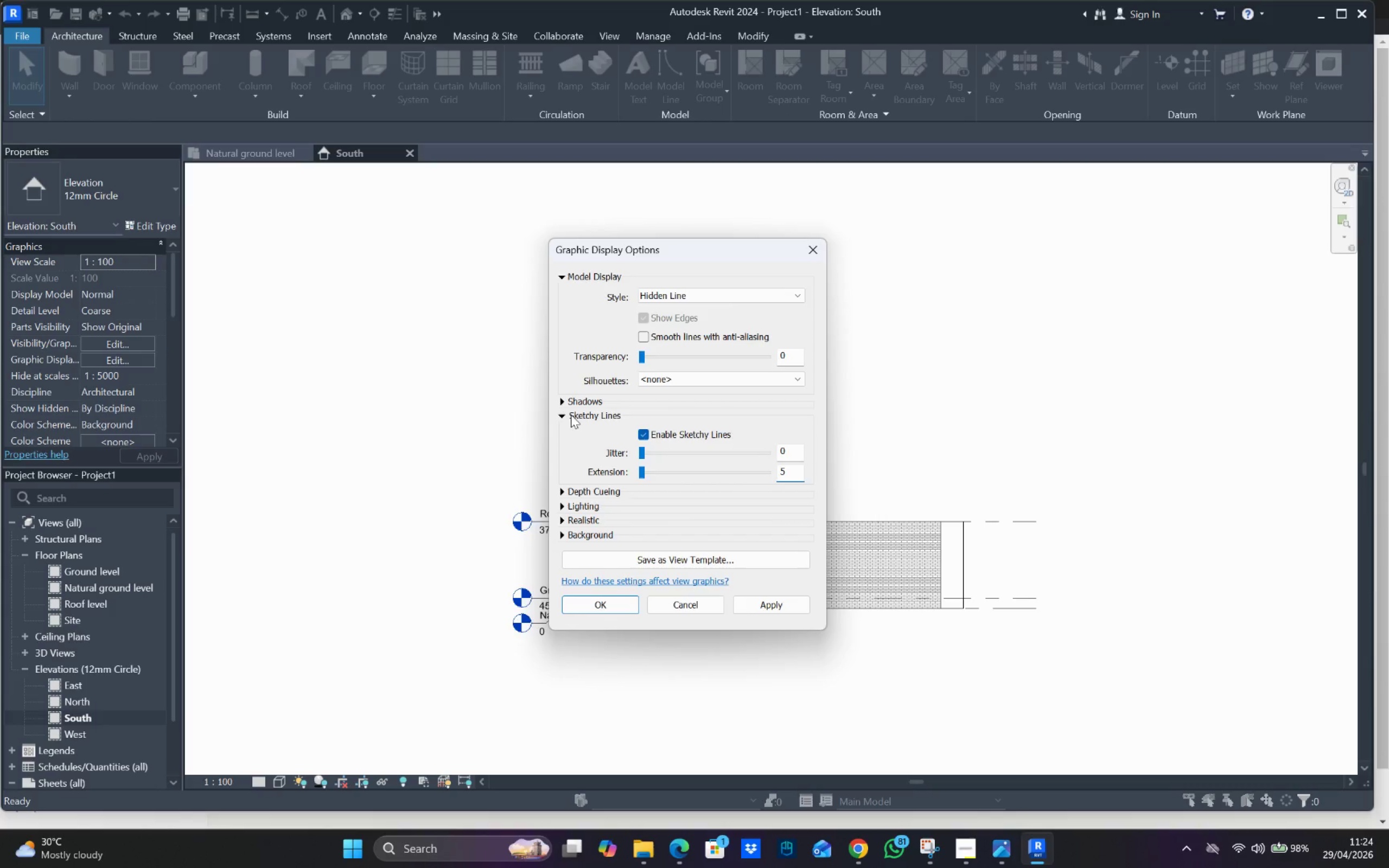 
left_click([563, 410])
 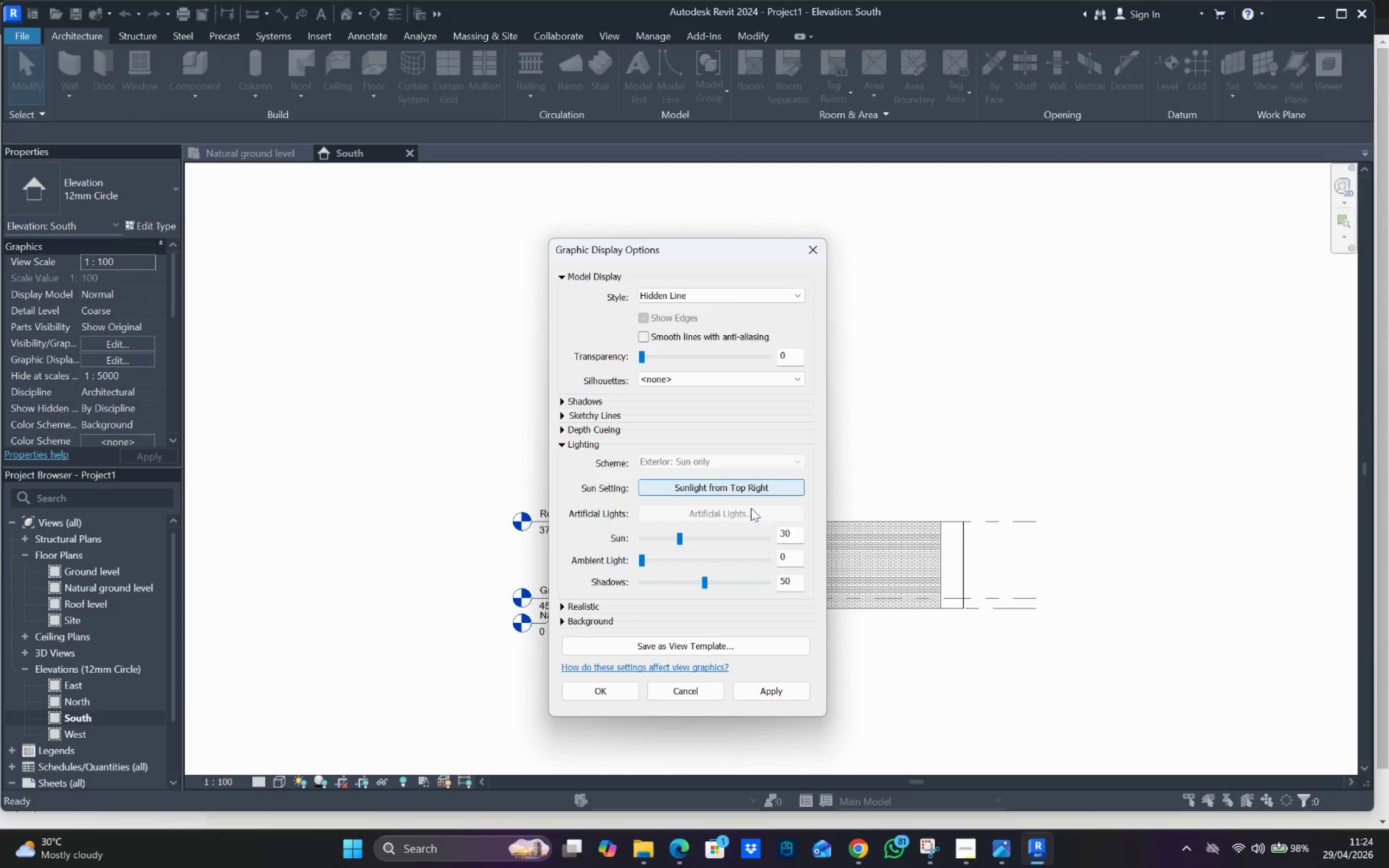 
double_click([791, 536])
 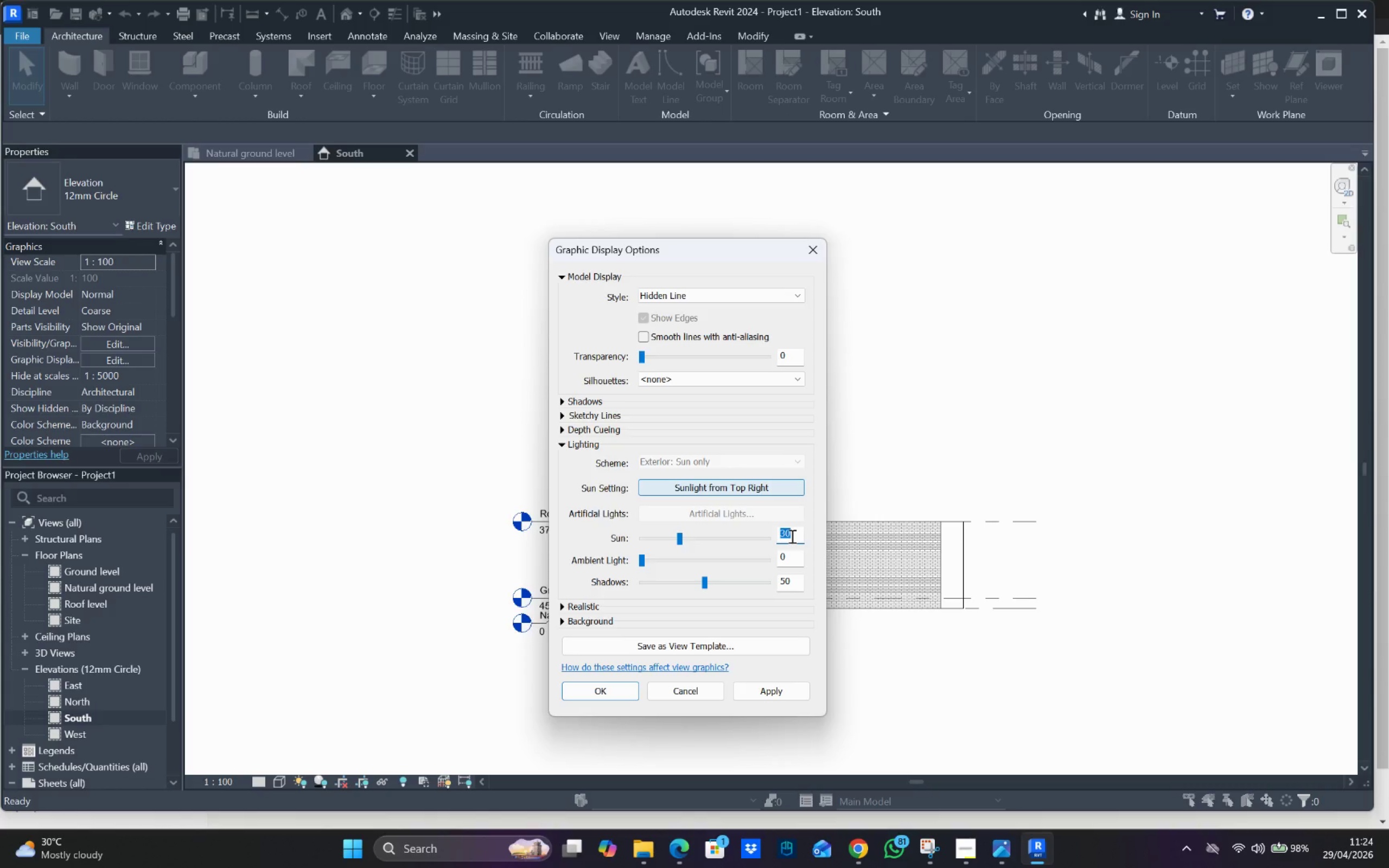 
type(50)
 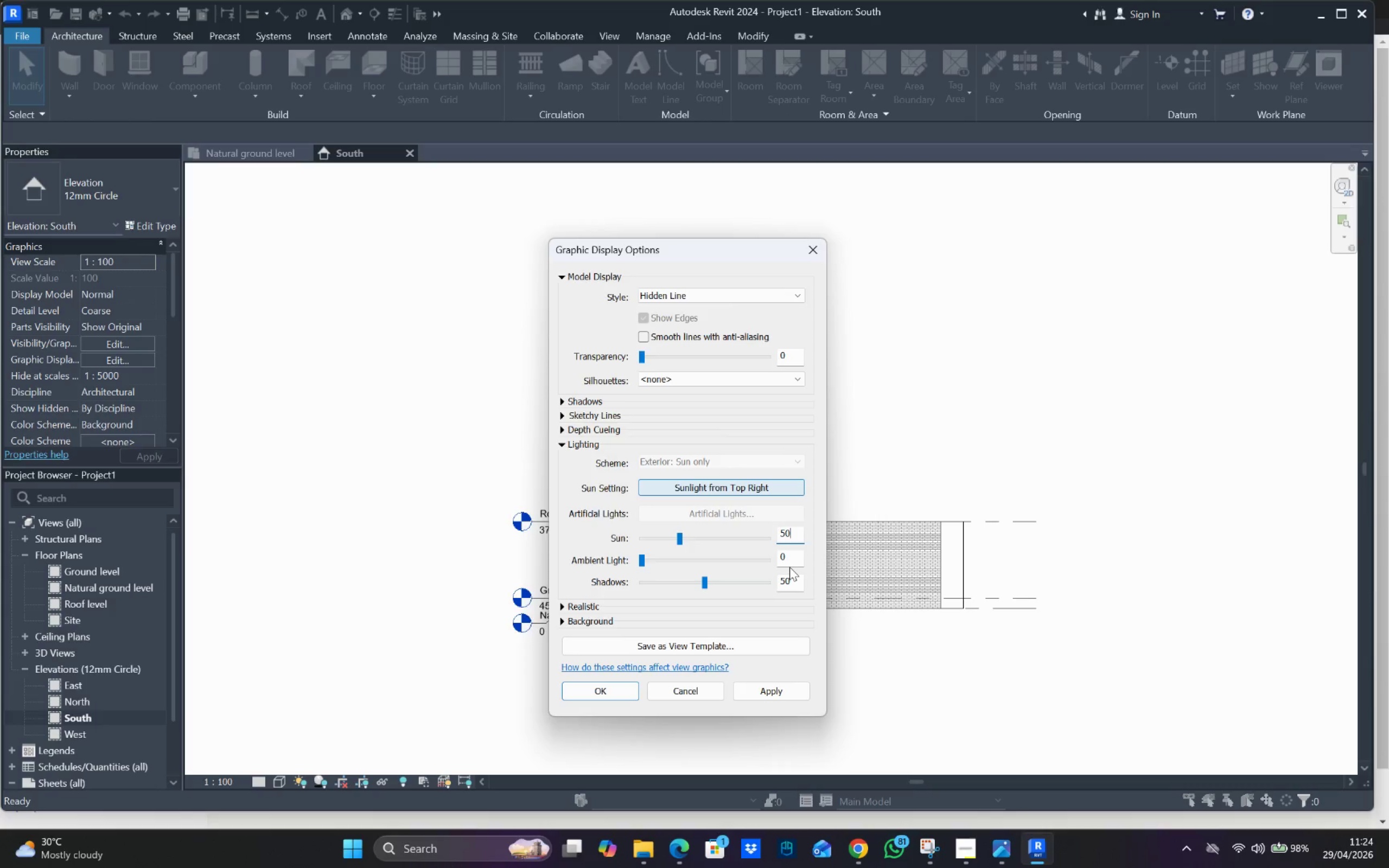 
double_click([790, 560])
 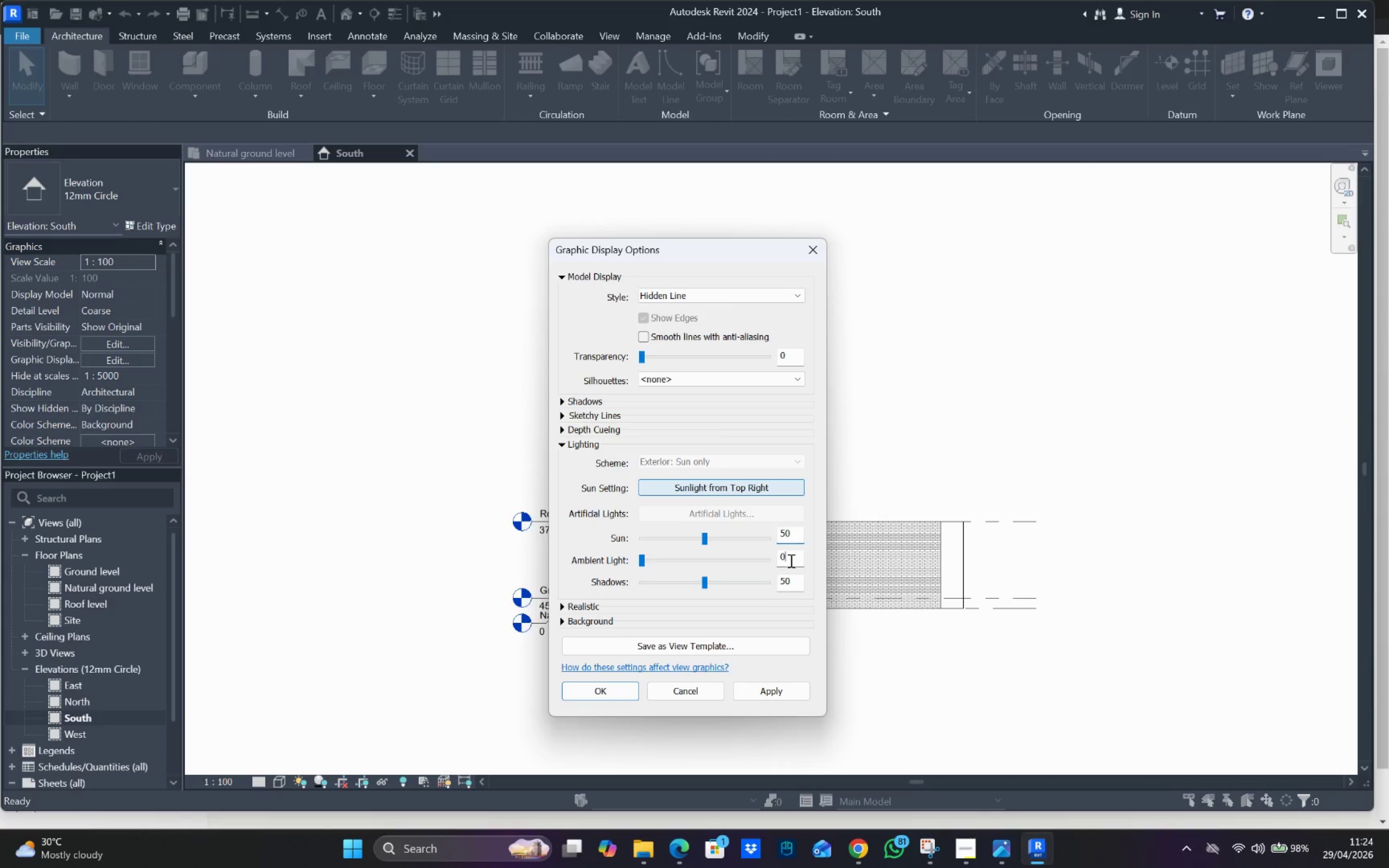 
triple_click([790, 560])
 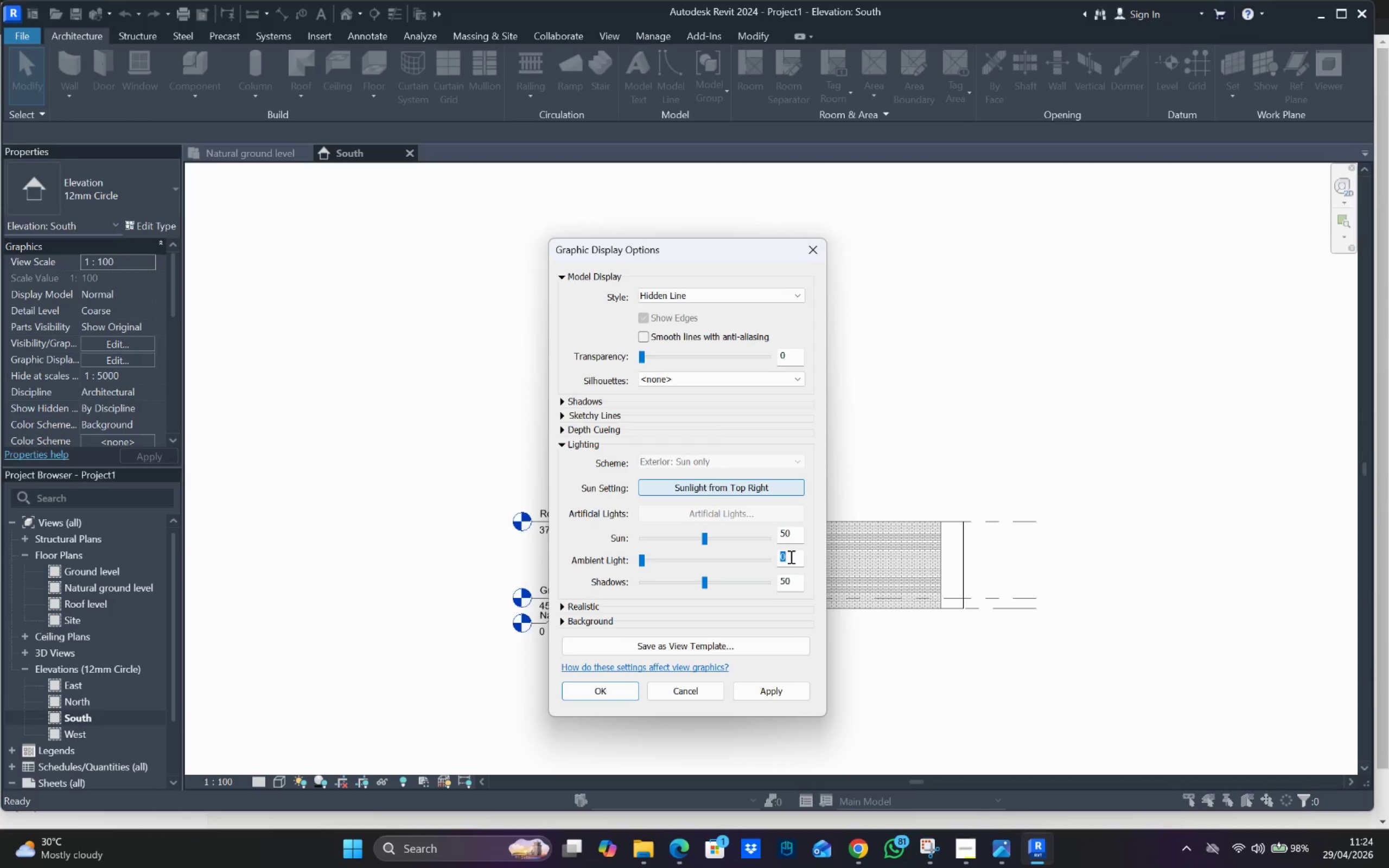 
type(70)
 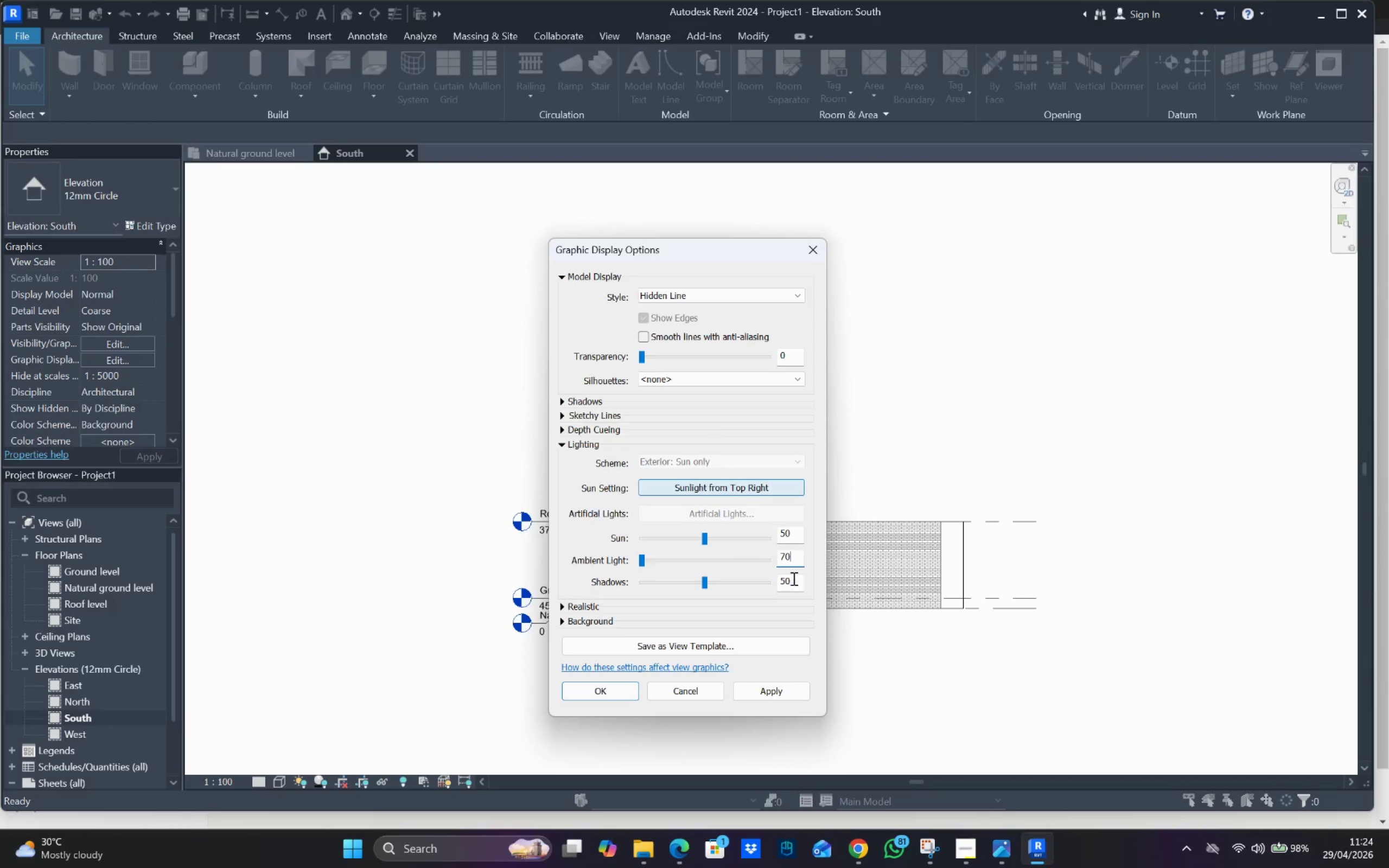 
double_click([793, 578])
 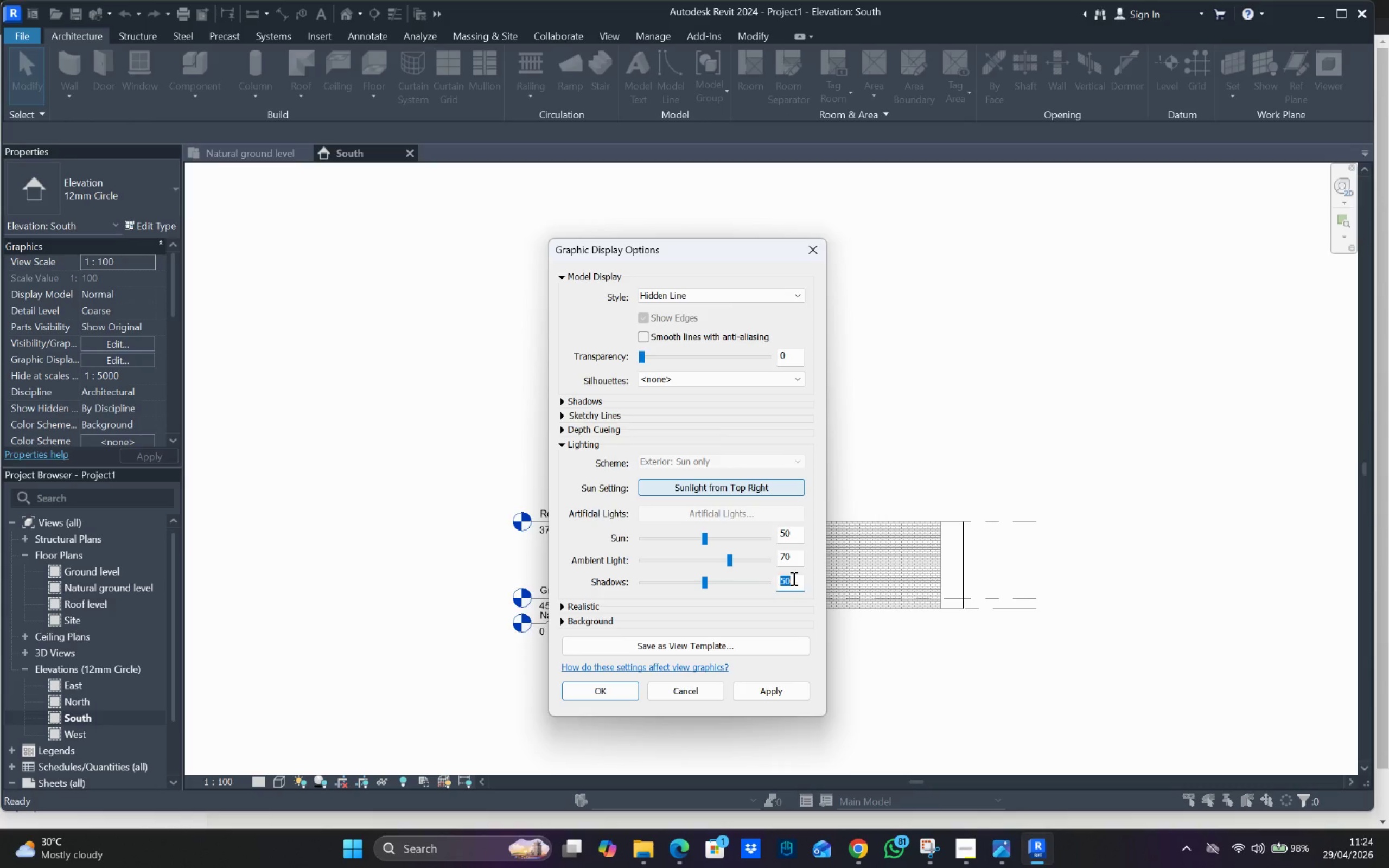 
type(20)
 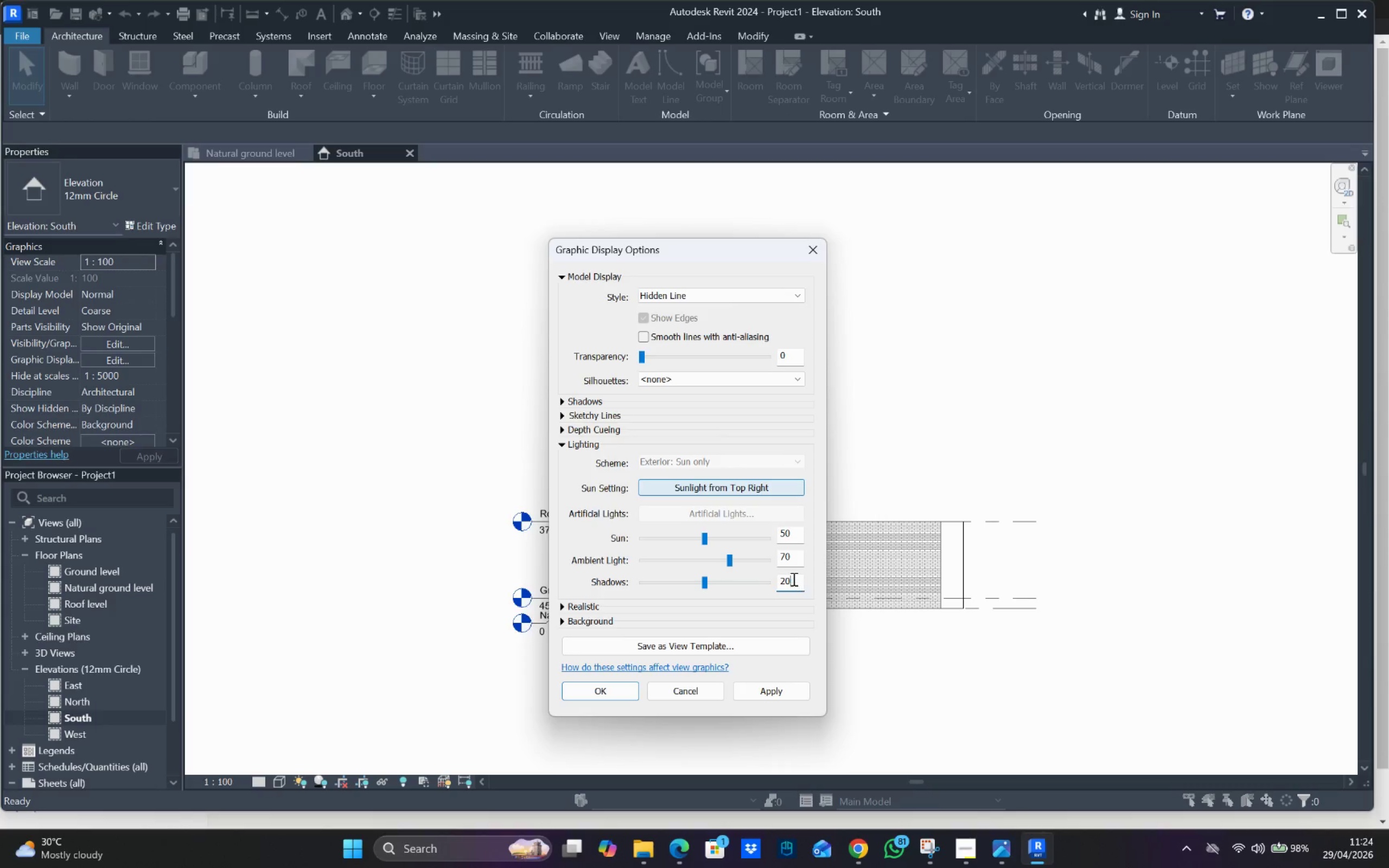 
key(Enter)
 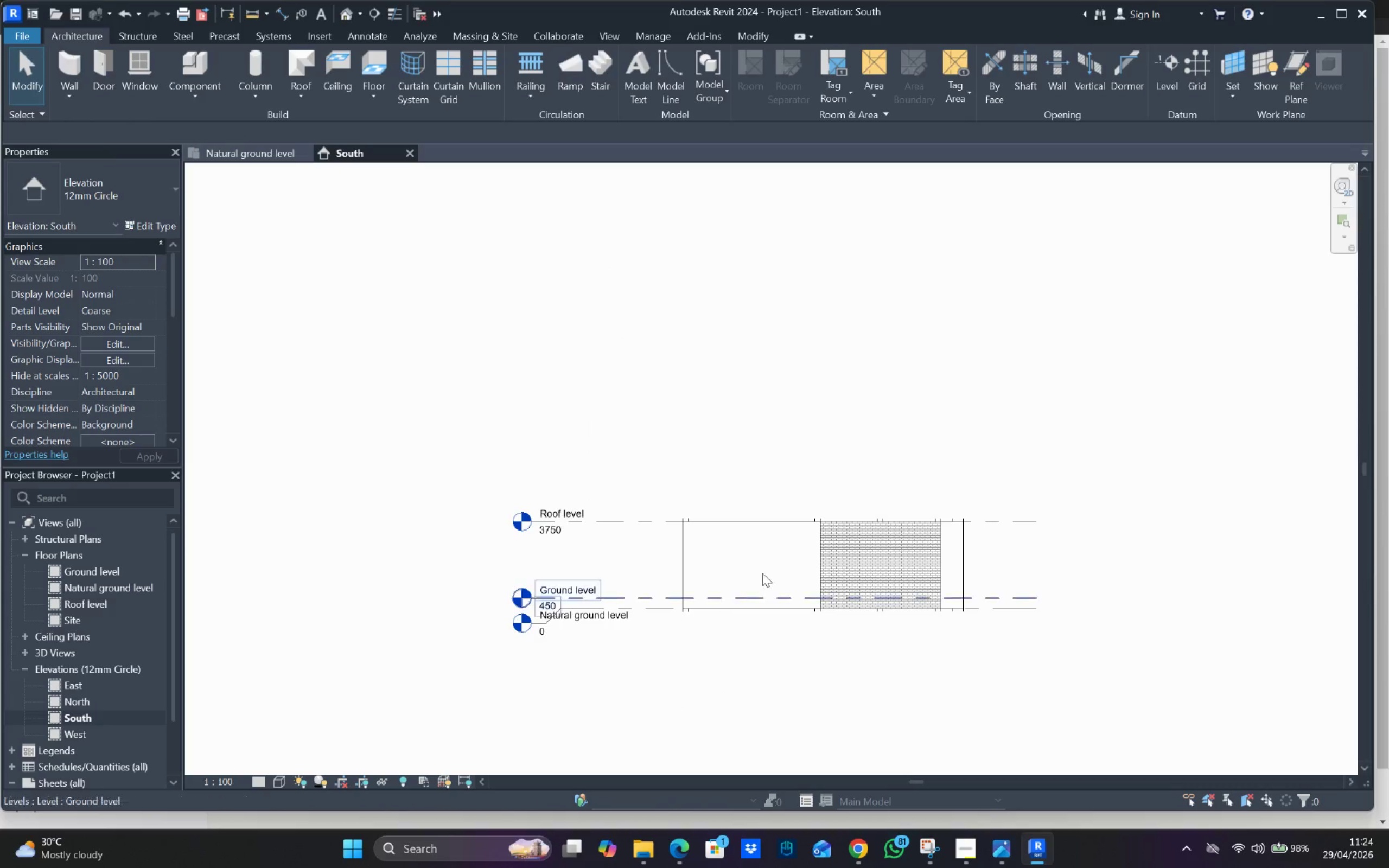 
scroll: coordinate [814, 545], scroll_direction: up, amount: 2.0
 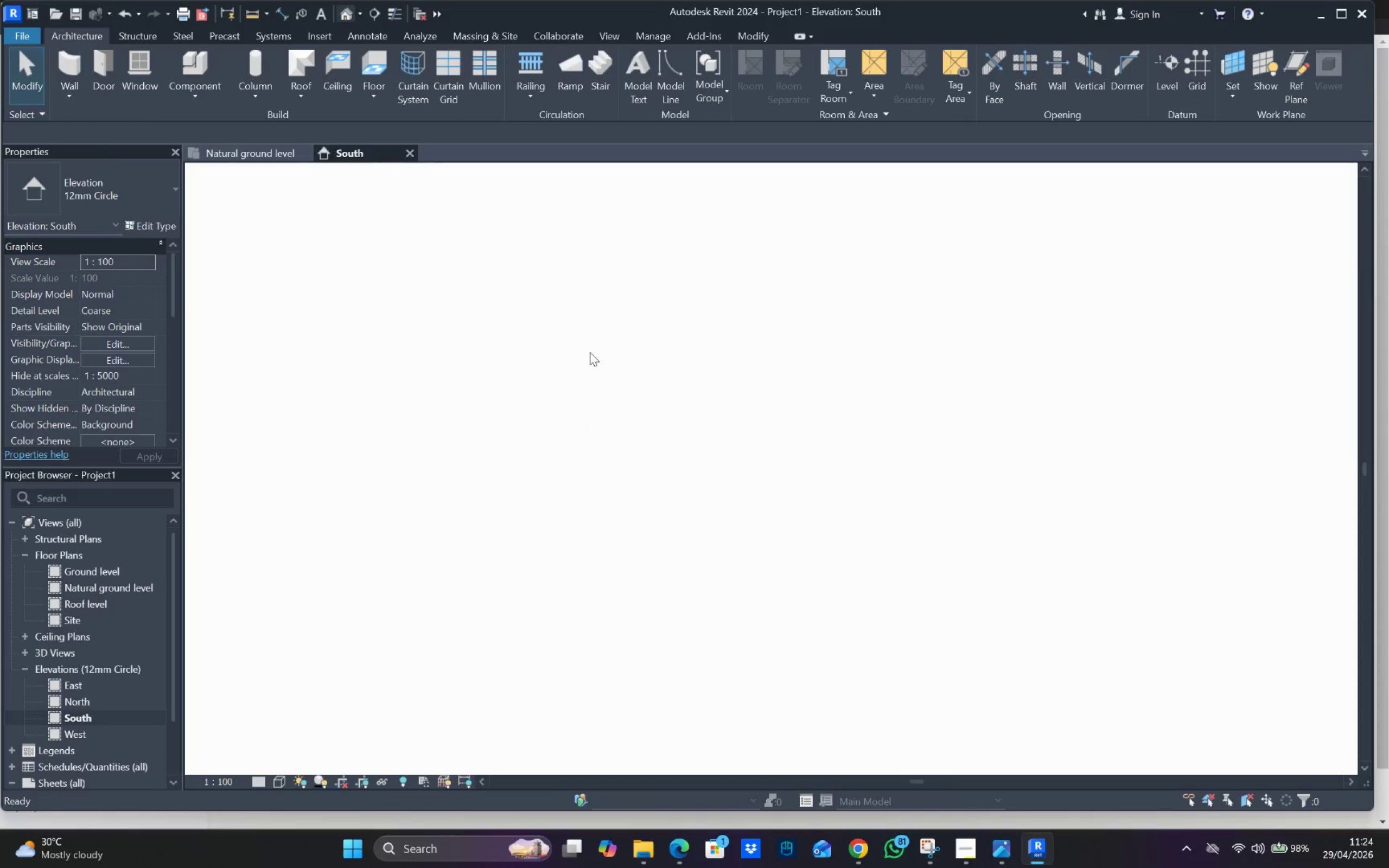 
hold_key(key=ShiftLeft, duration=0.89)
 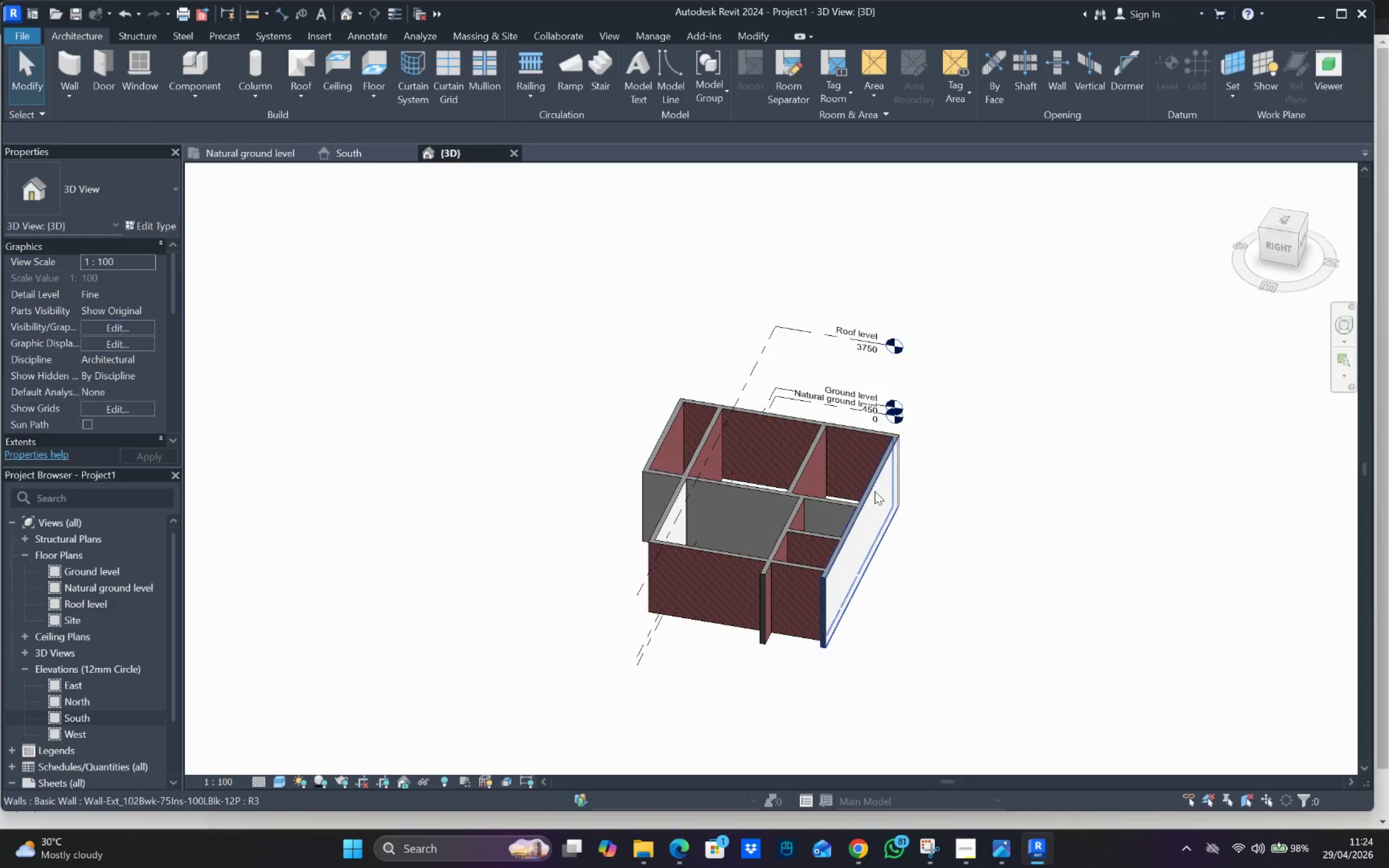 
scroll: coordinate [750, 552], scroll_direction: down, amount: 4.0
 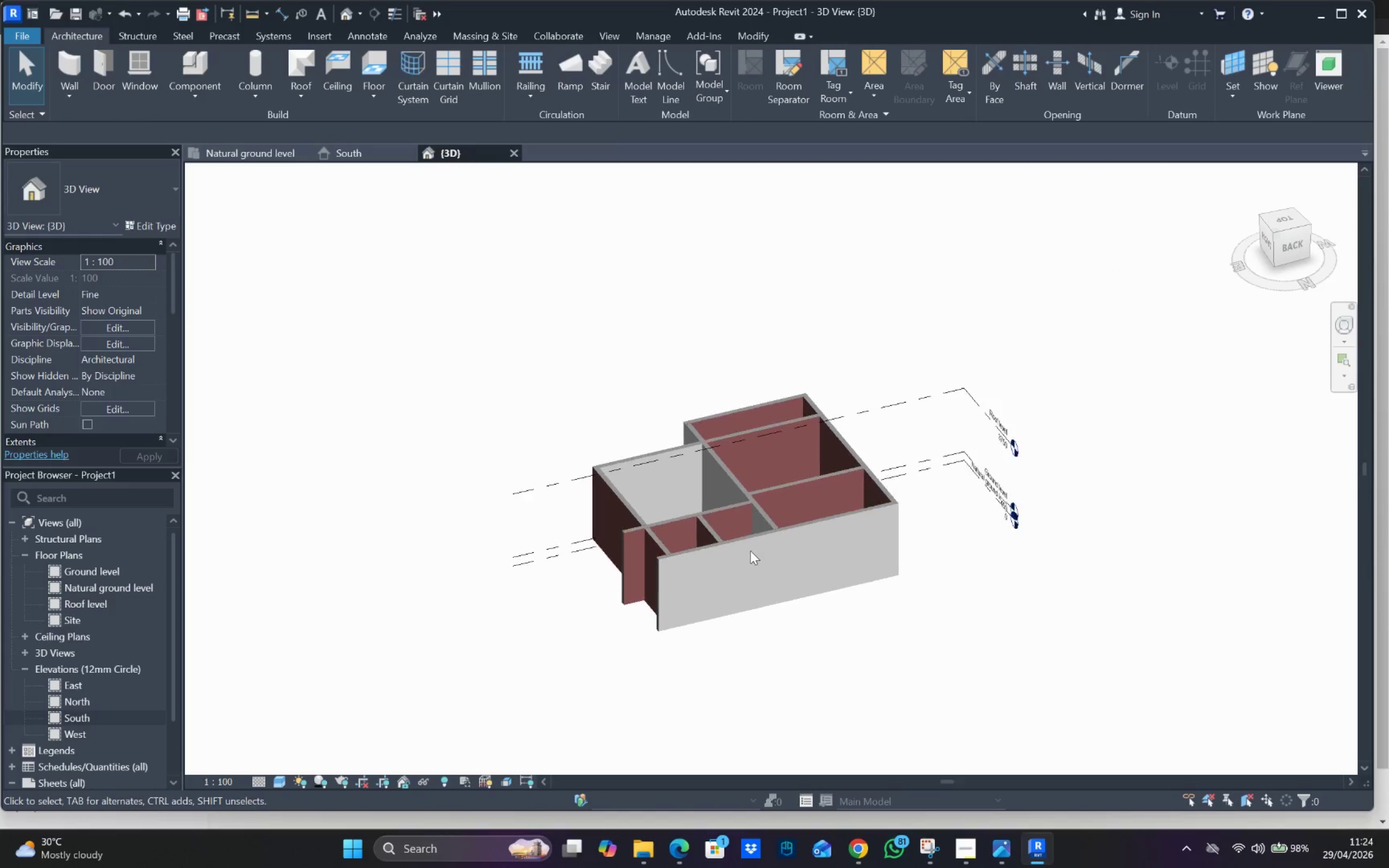 
left_click([876, 488])
 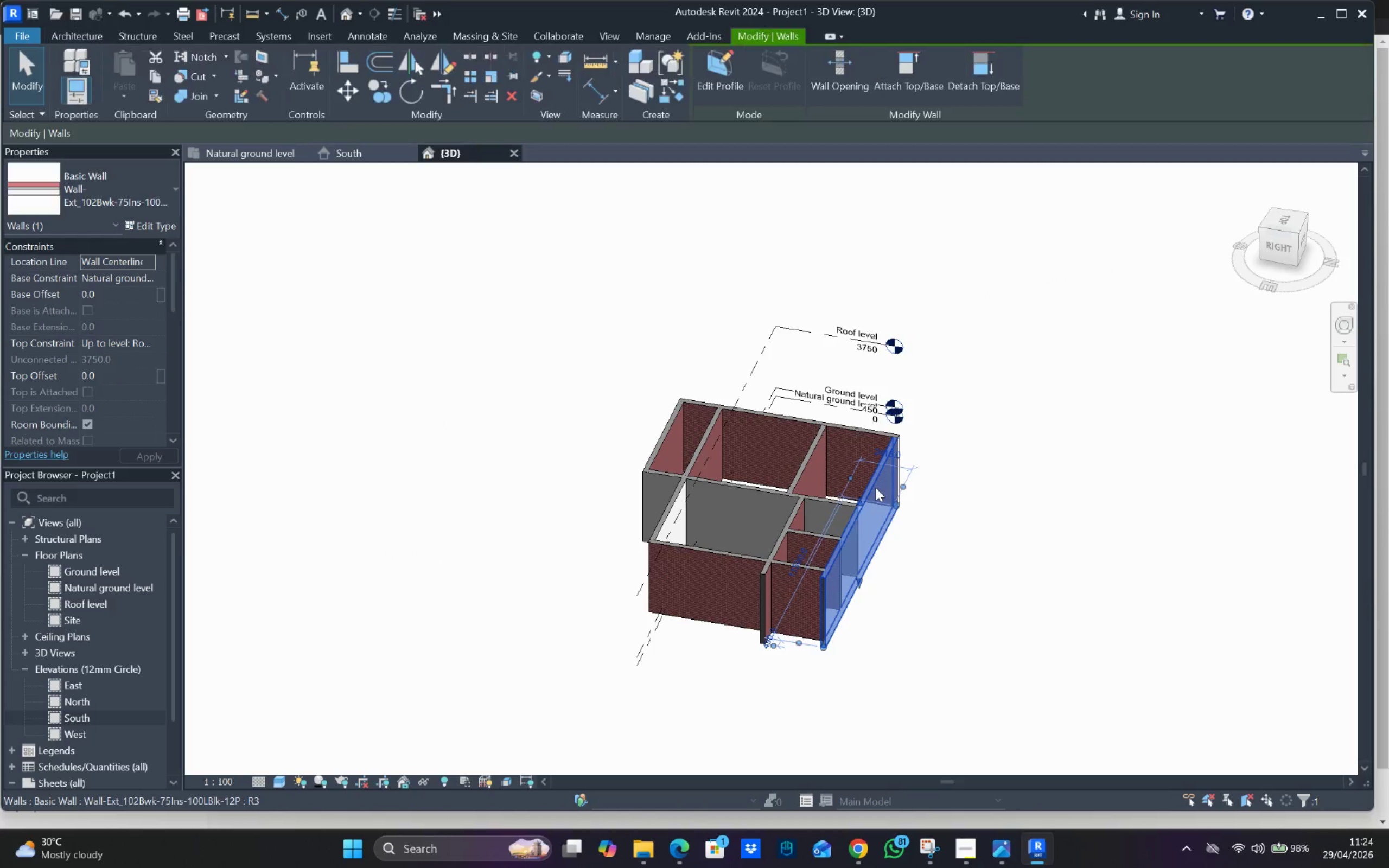 
key(Space)
 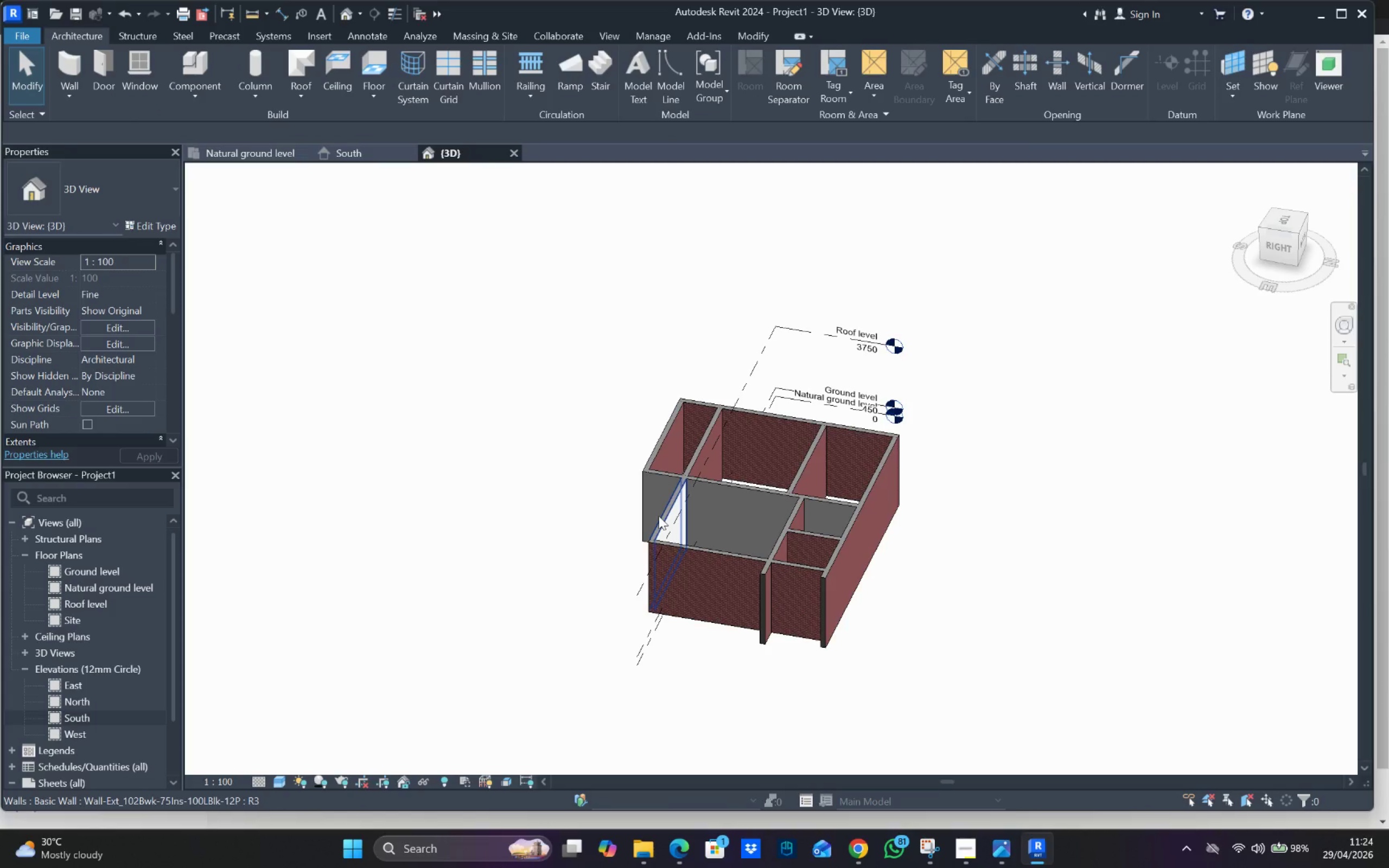 
left_click([659, 474])
 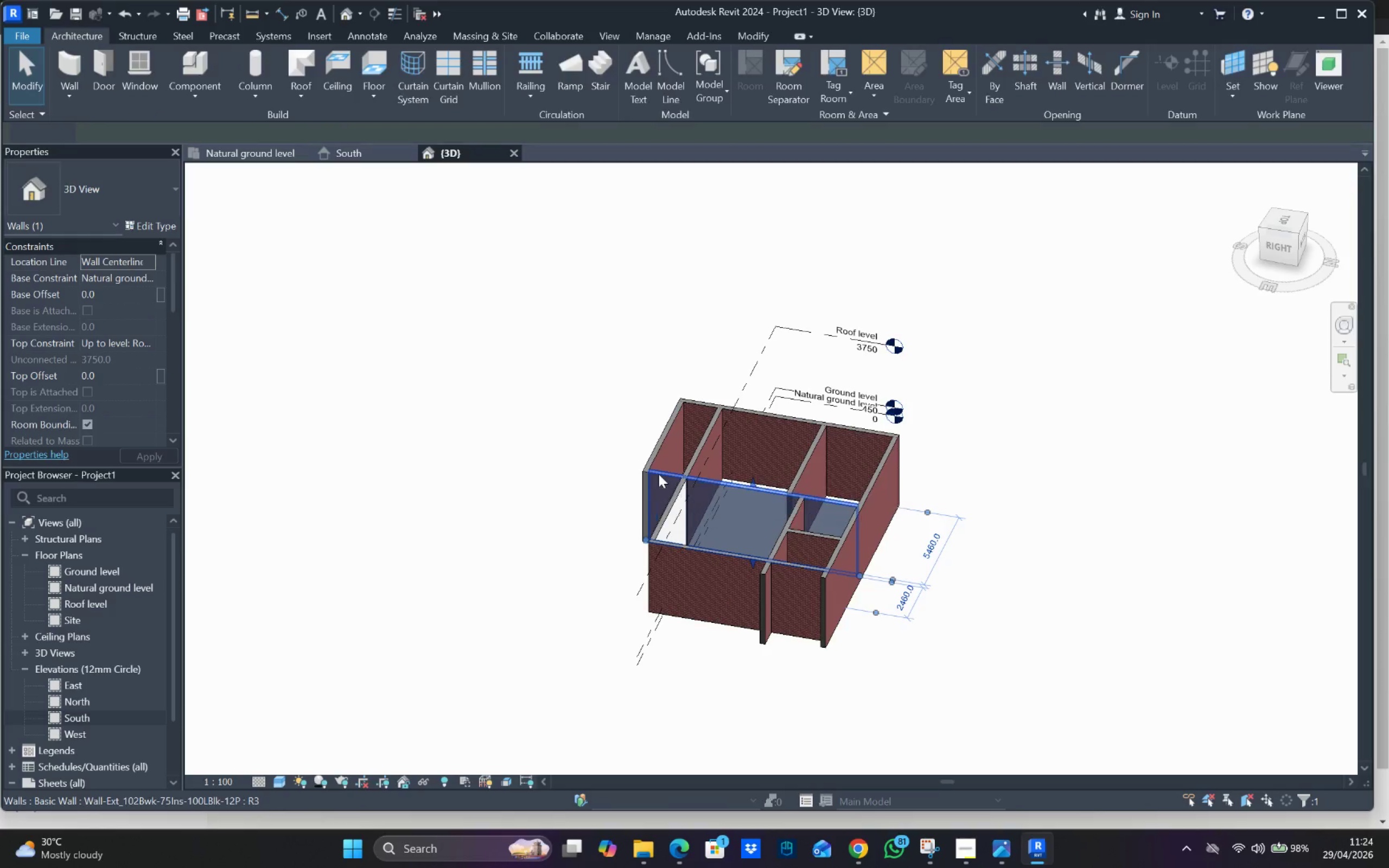 
key(Space)
 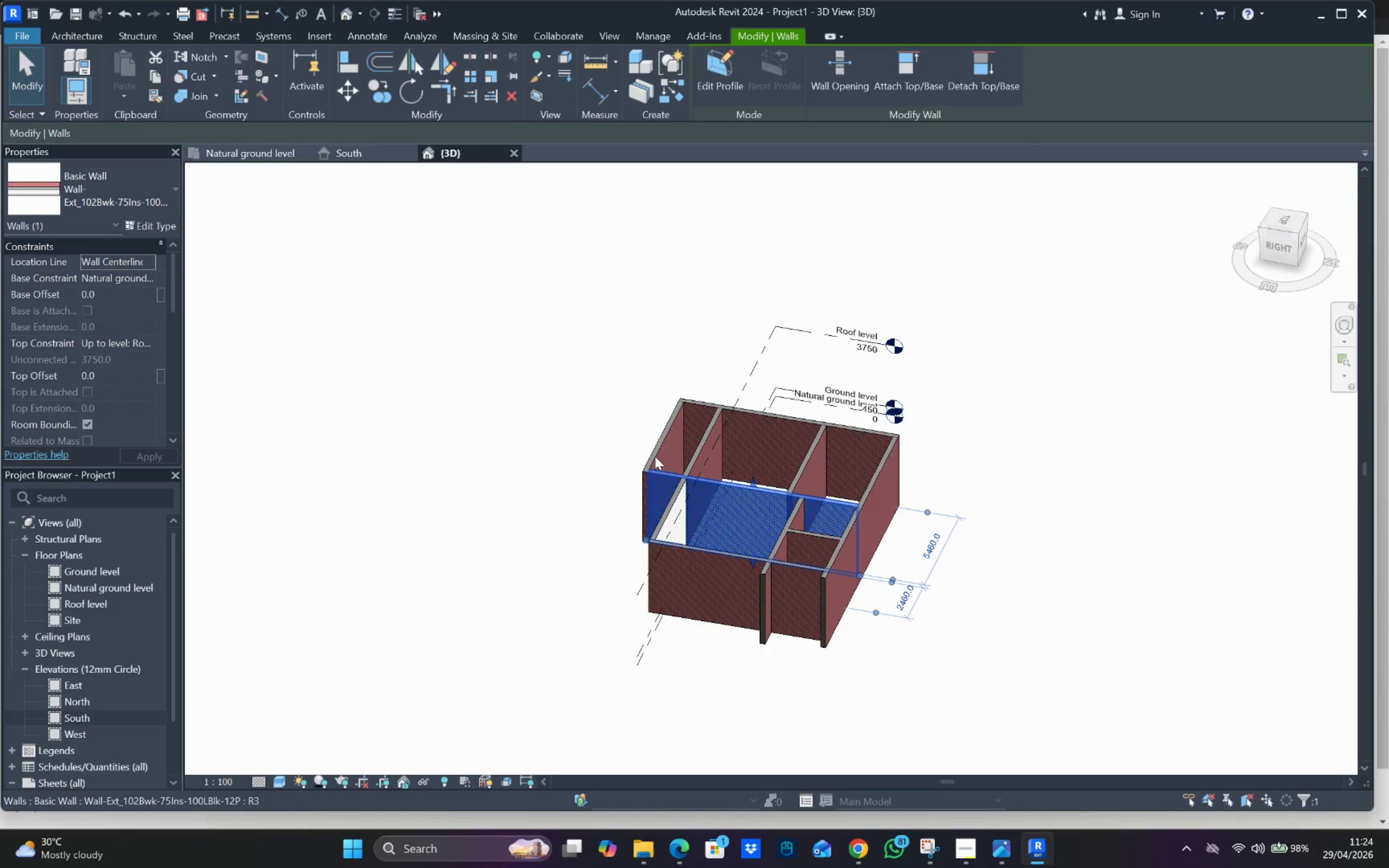 
left_click([653, 448])
 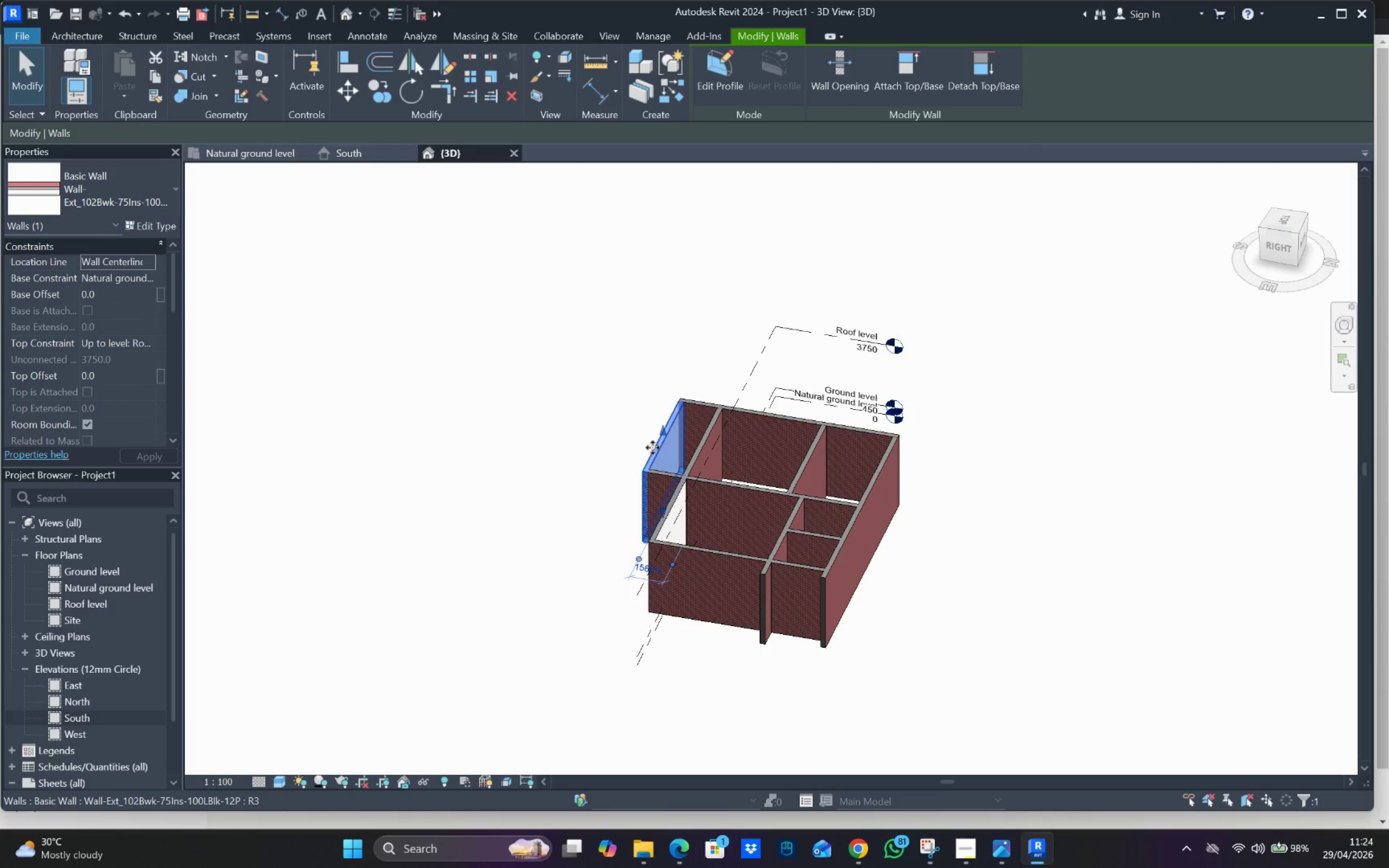 
key(Space)
 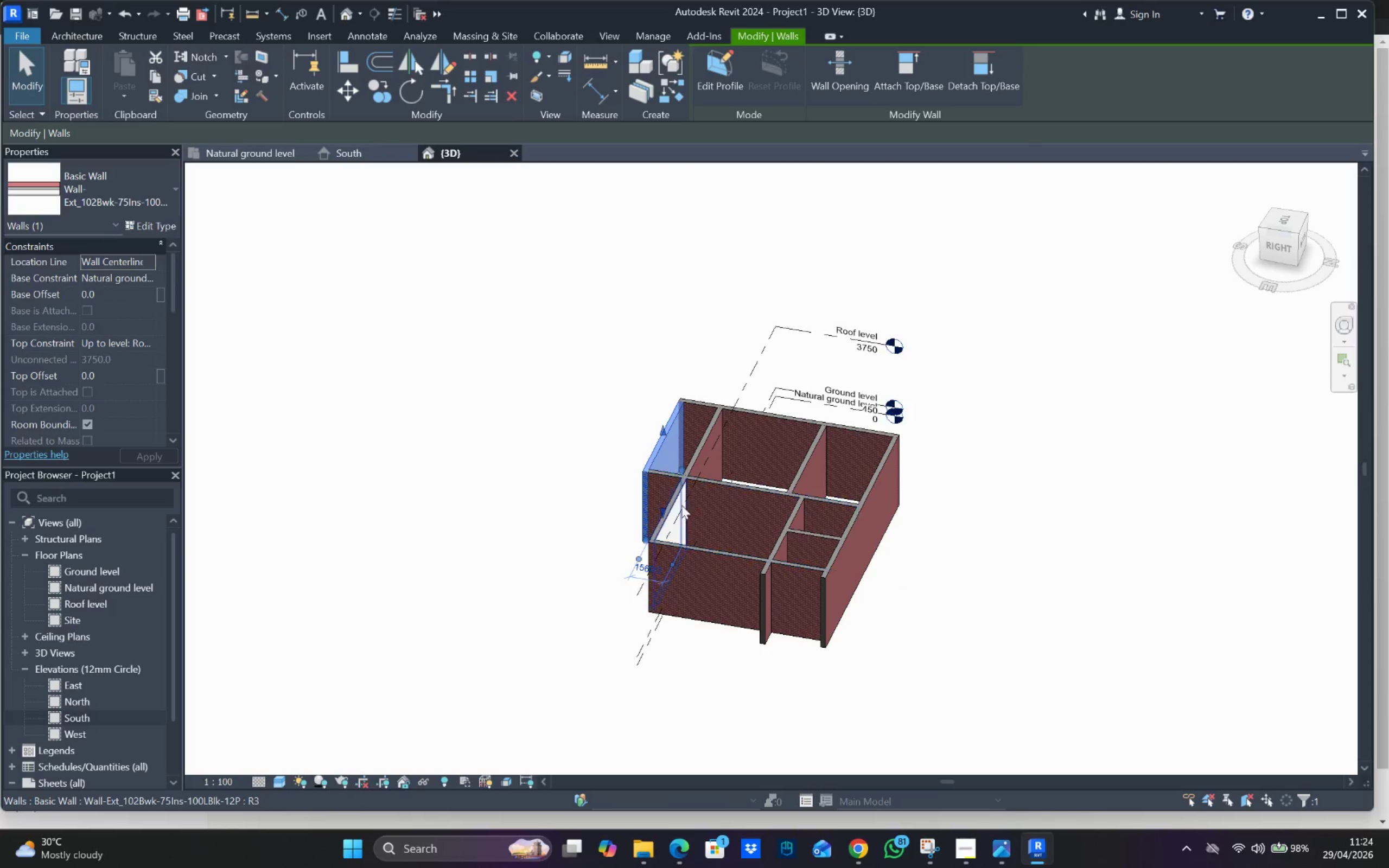 
hold_key(key=ShiftLeft, duration=0.92)
 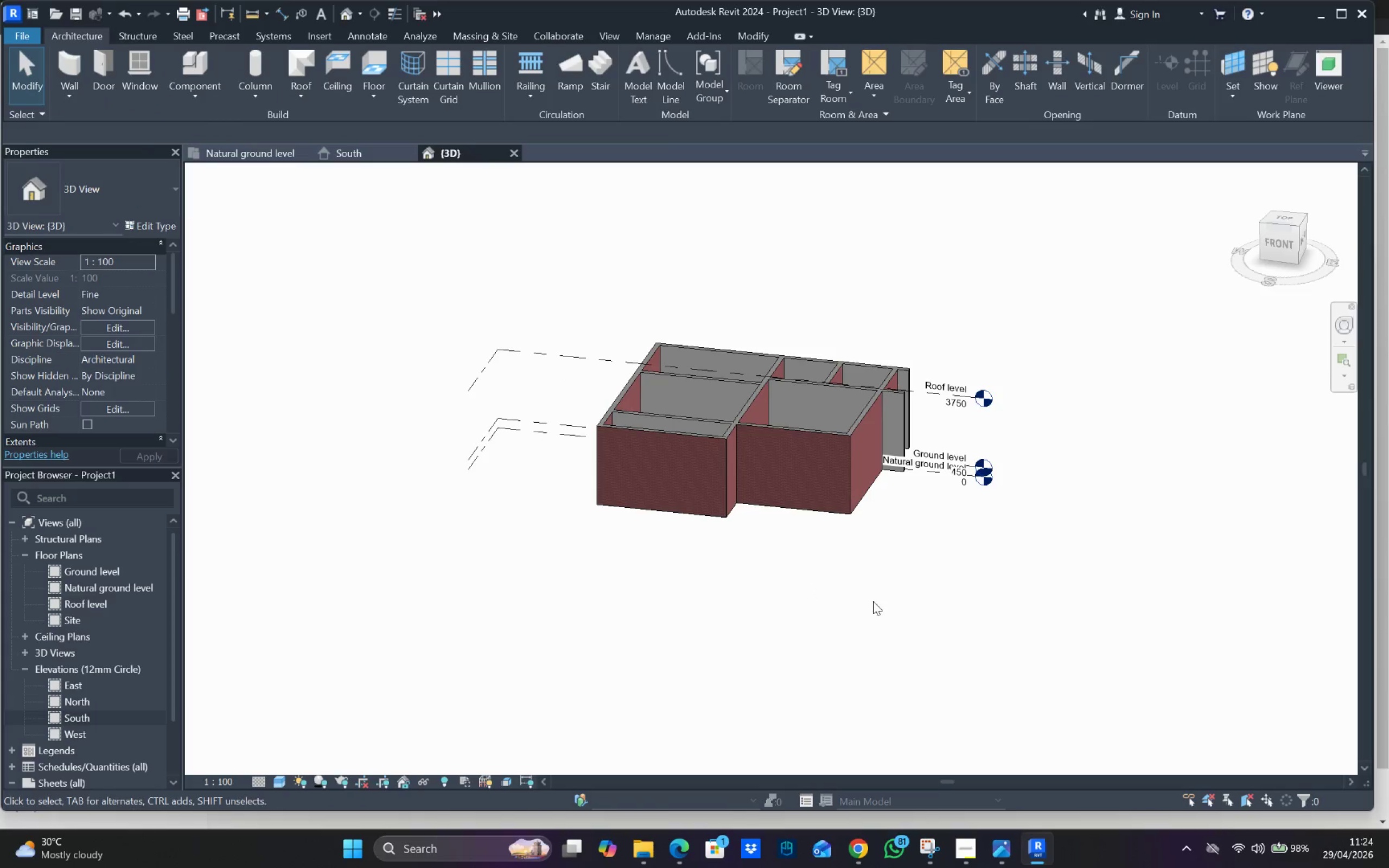 
hold_key(key=ShiftLeft, duration=1.05)
 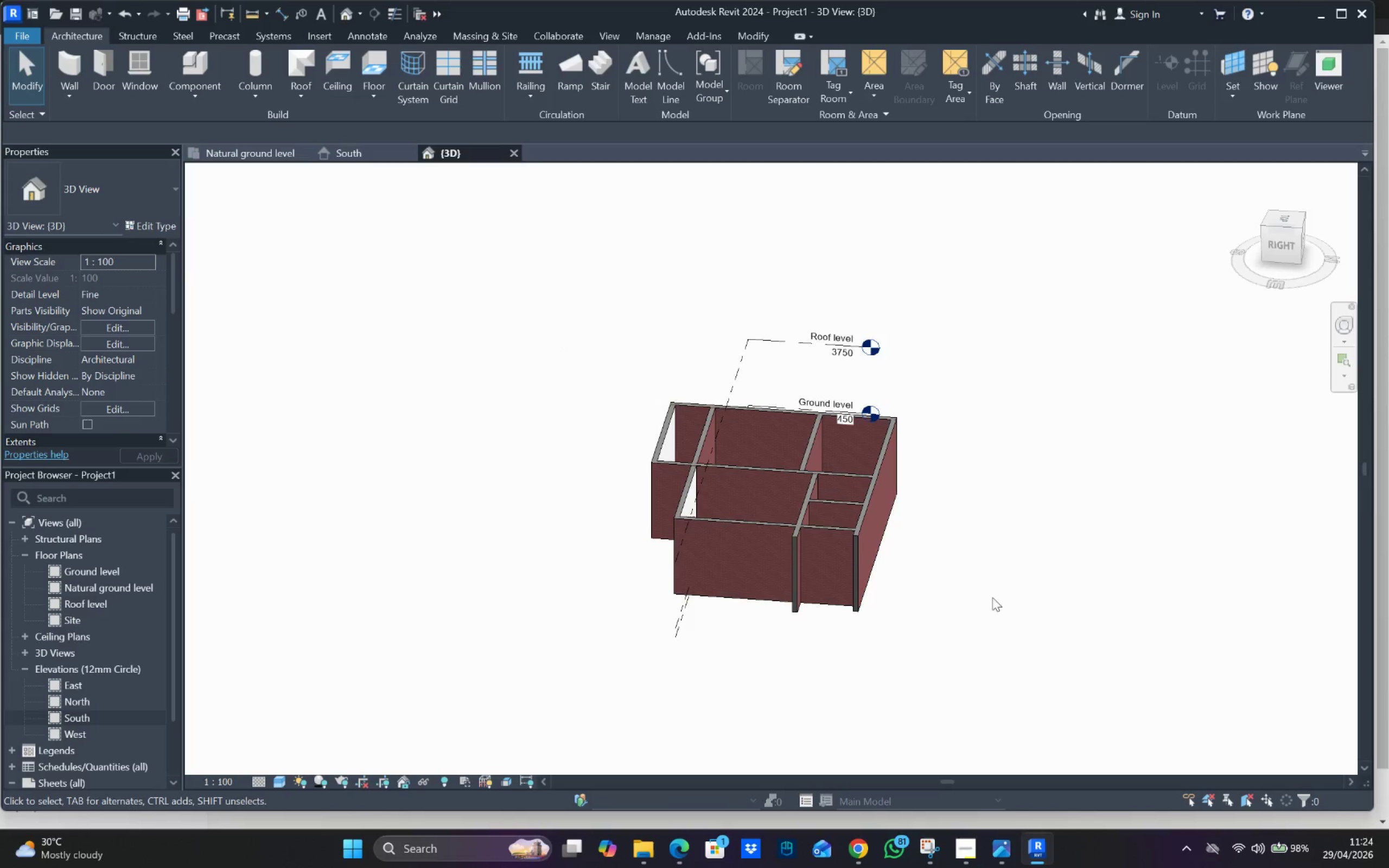 
hold_key(key=ShiftLeft, duration=0.61)
 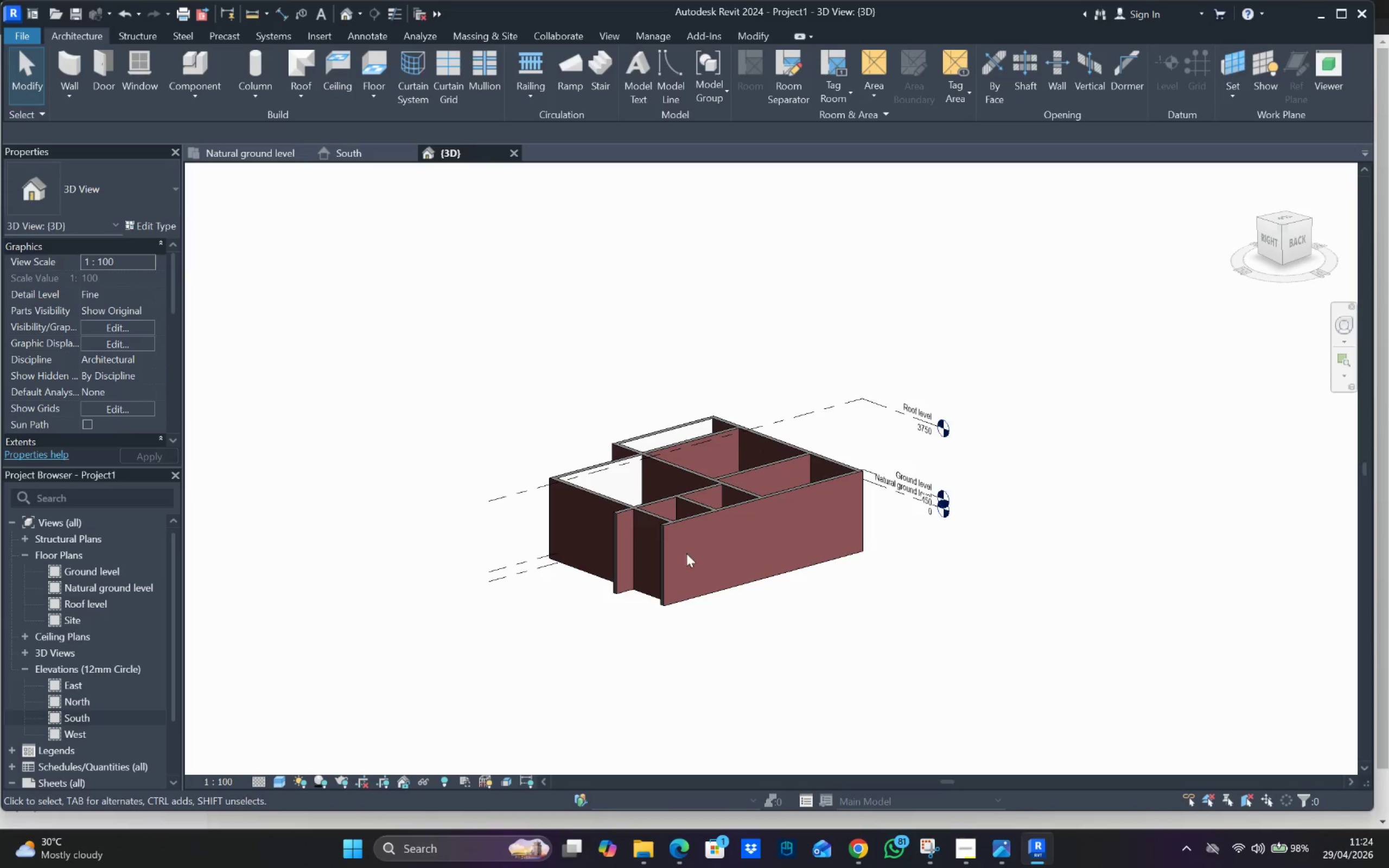 
hold_key(key=ShiftLeft, duration=0.62)
 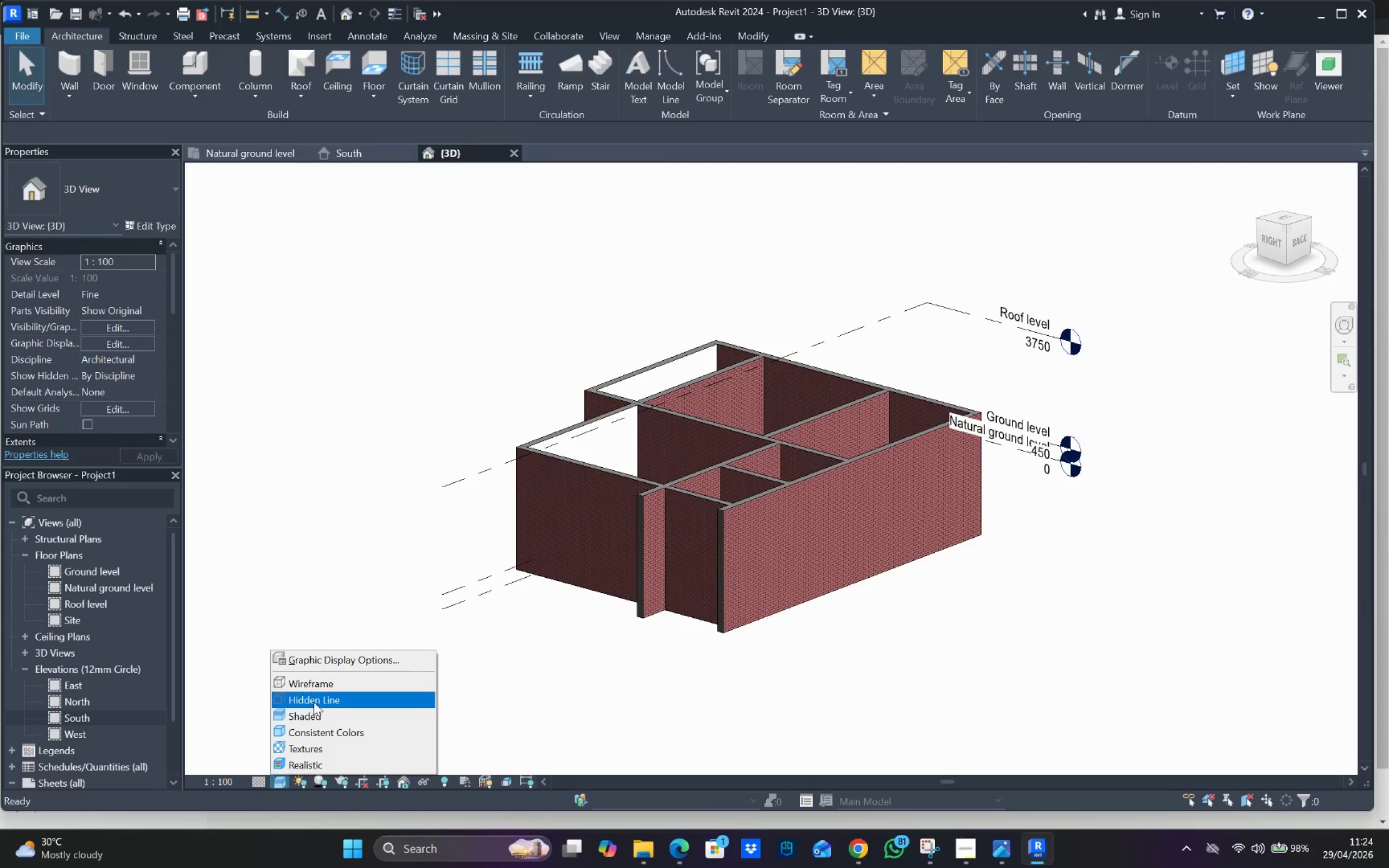 
scroll: coordinate [685, 554], scroll_direction: up, amount: 3.0
 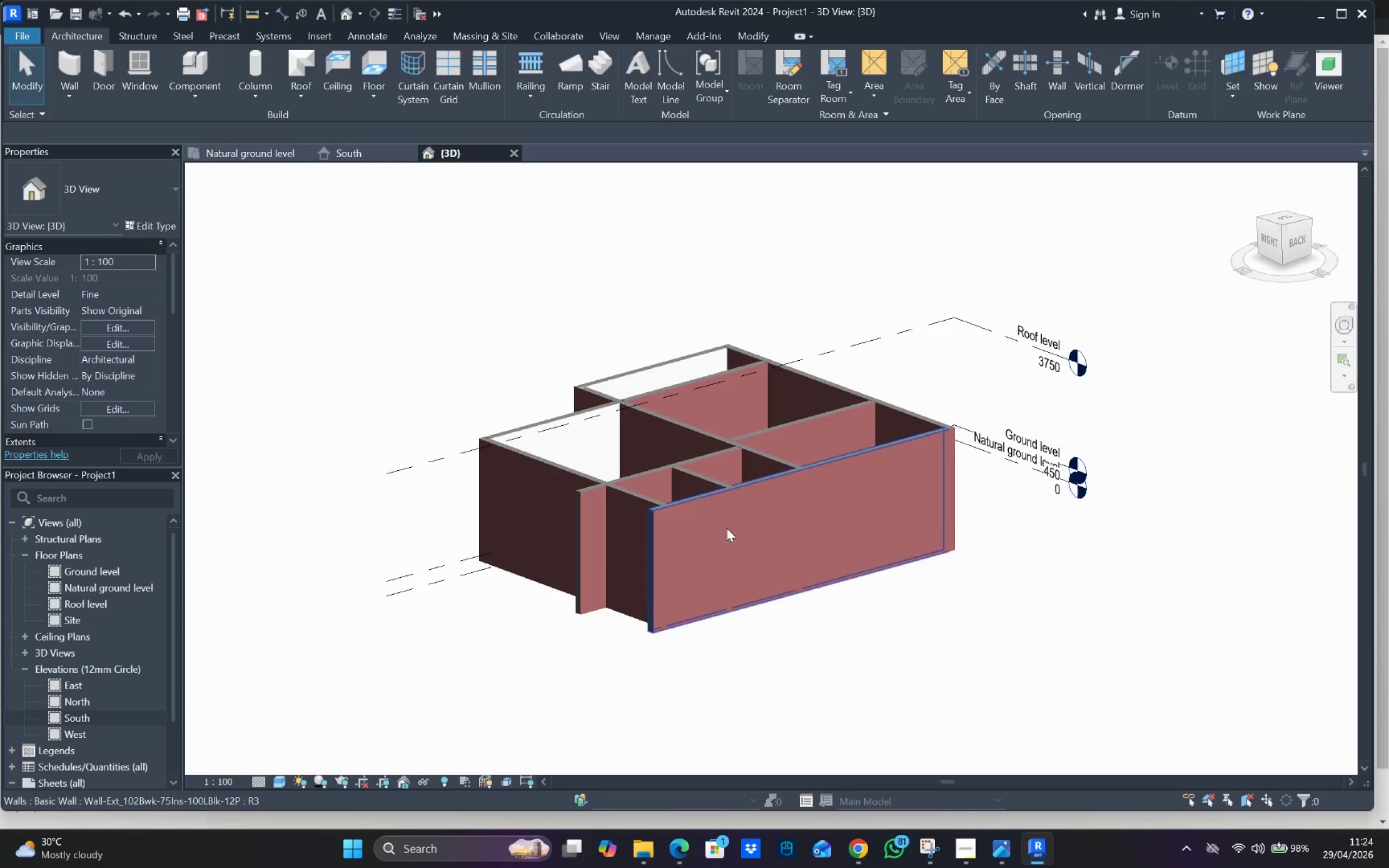 
left_click([315, 701])
 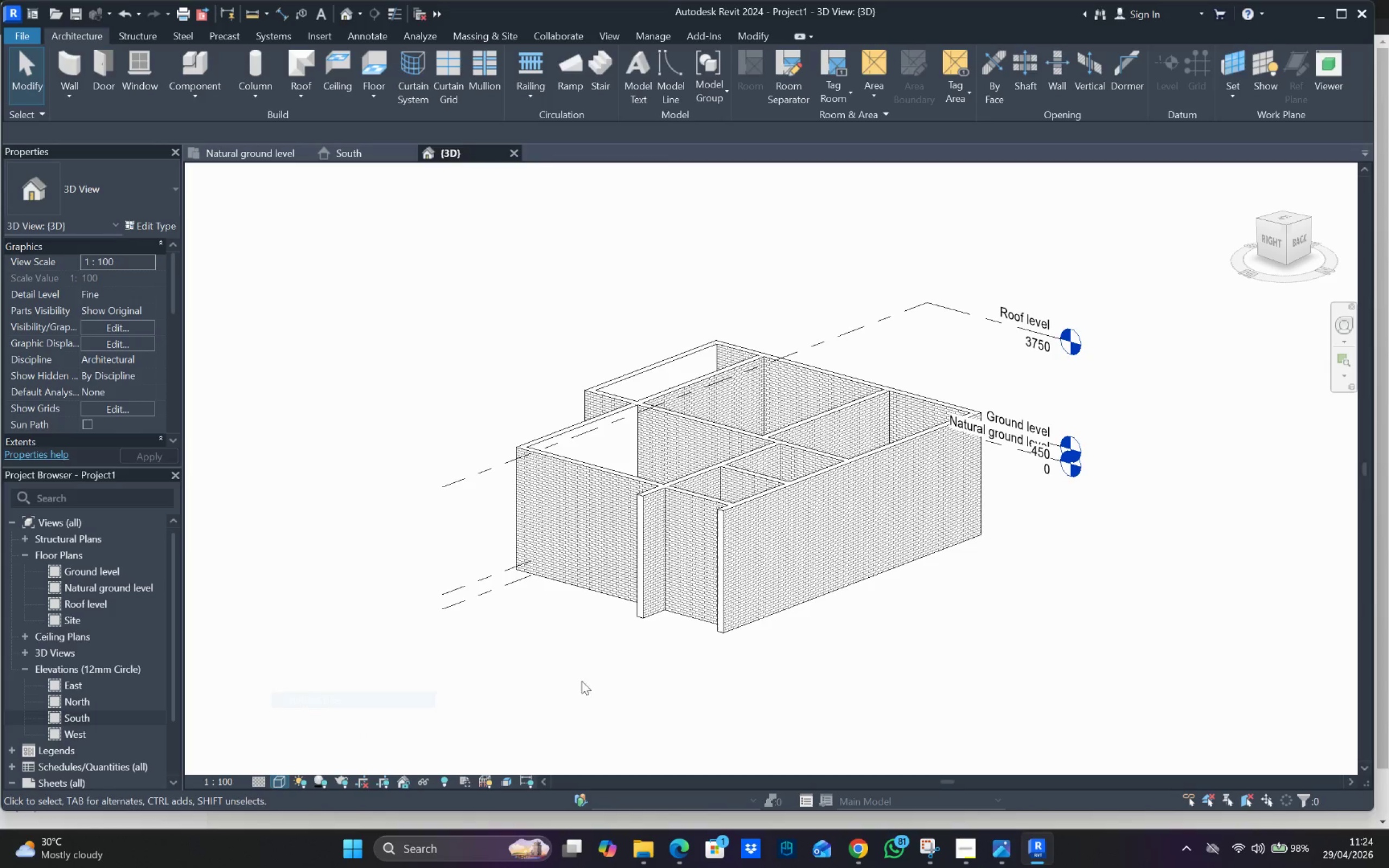 
hold_key(key=ShiftLeft, duration=0.78)
 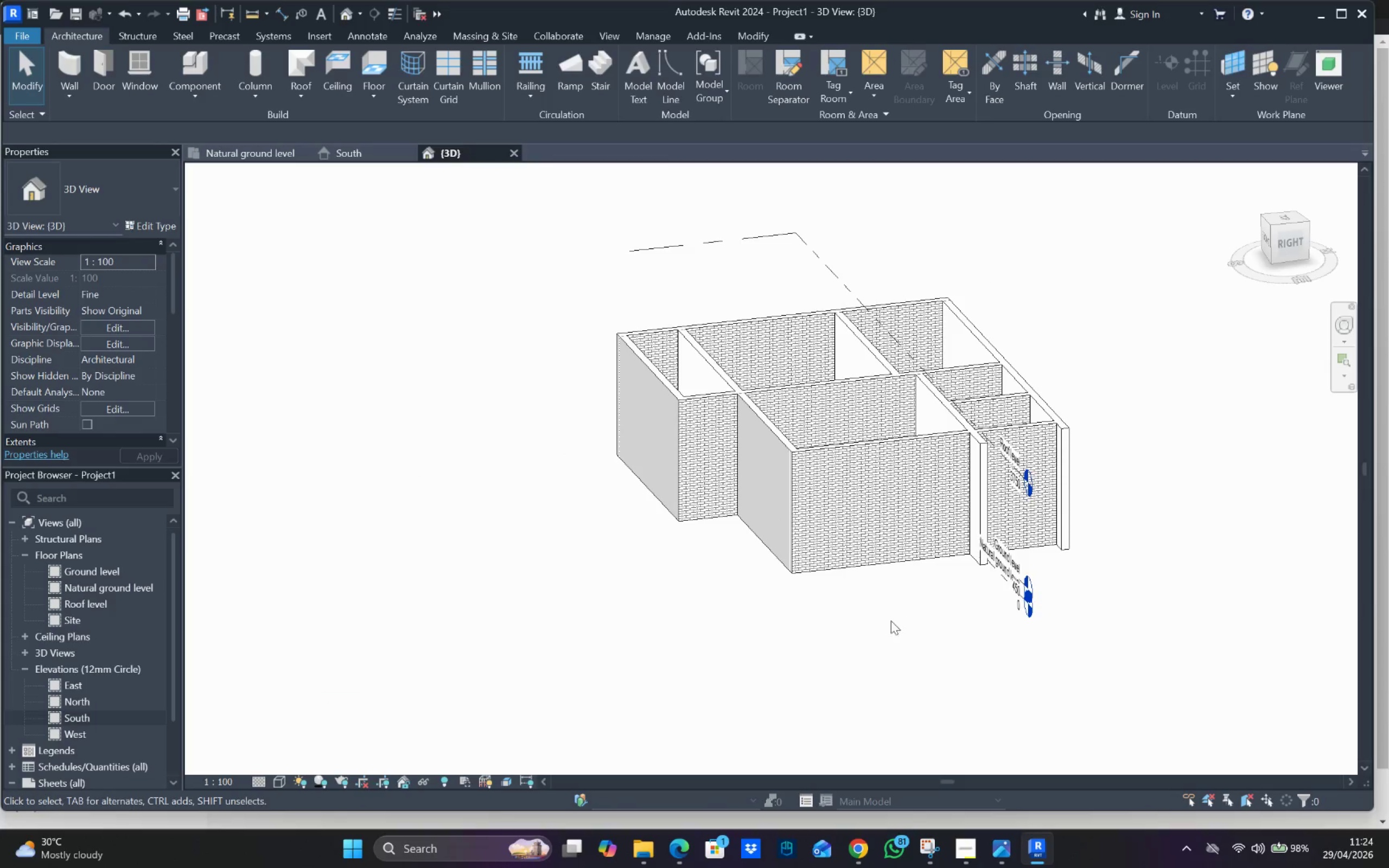 
hold_key(key=ShiftLeft, duration=0.53)
 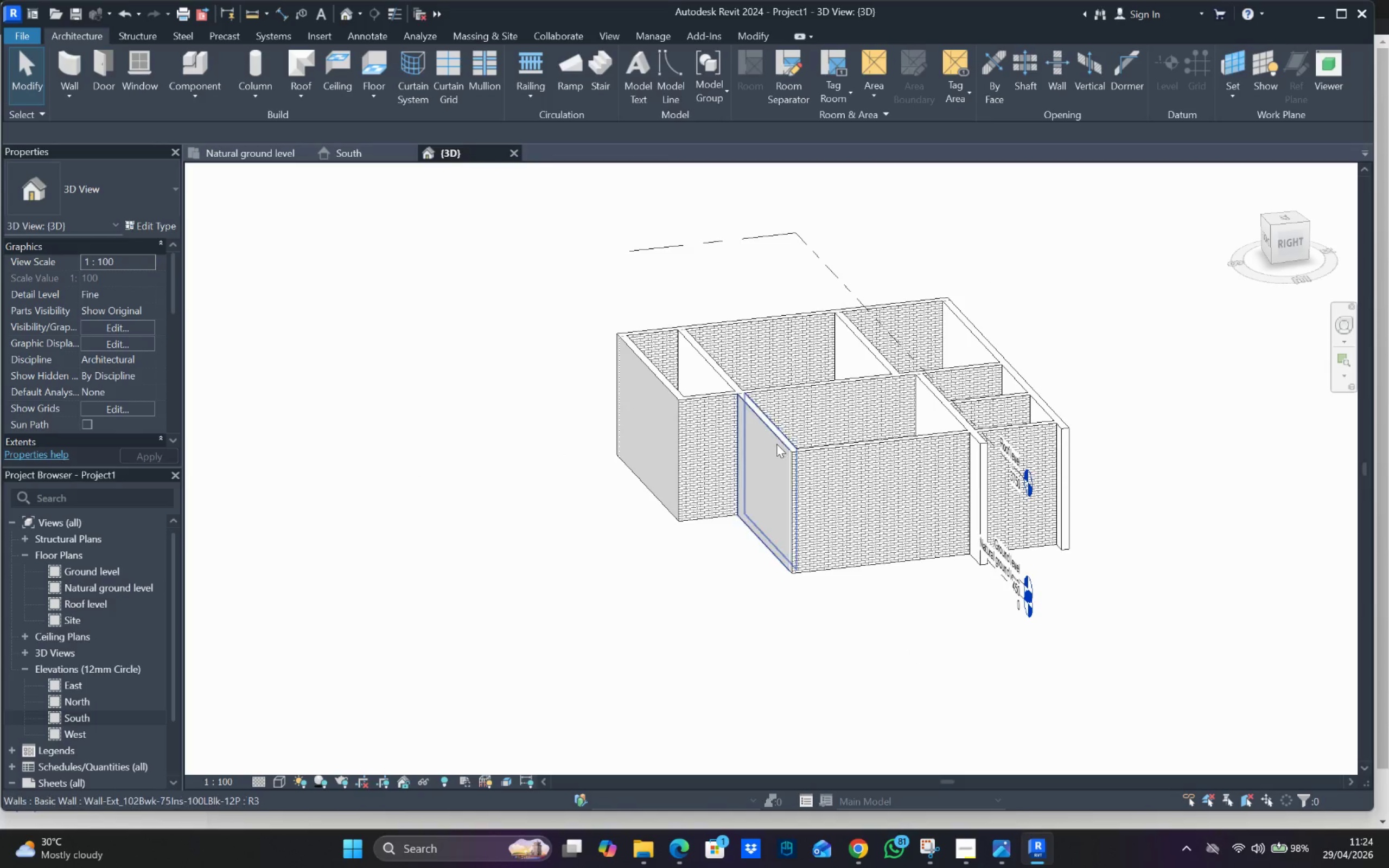 
left_click([776, 431])
 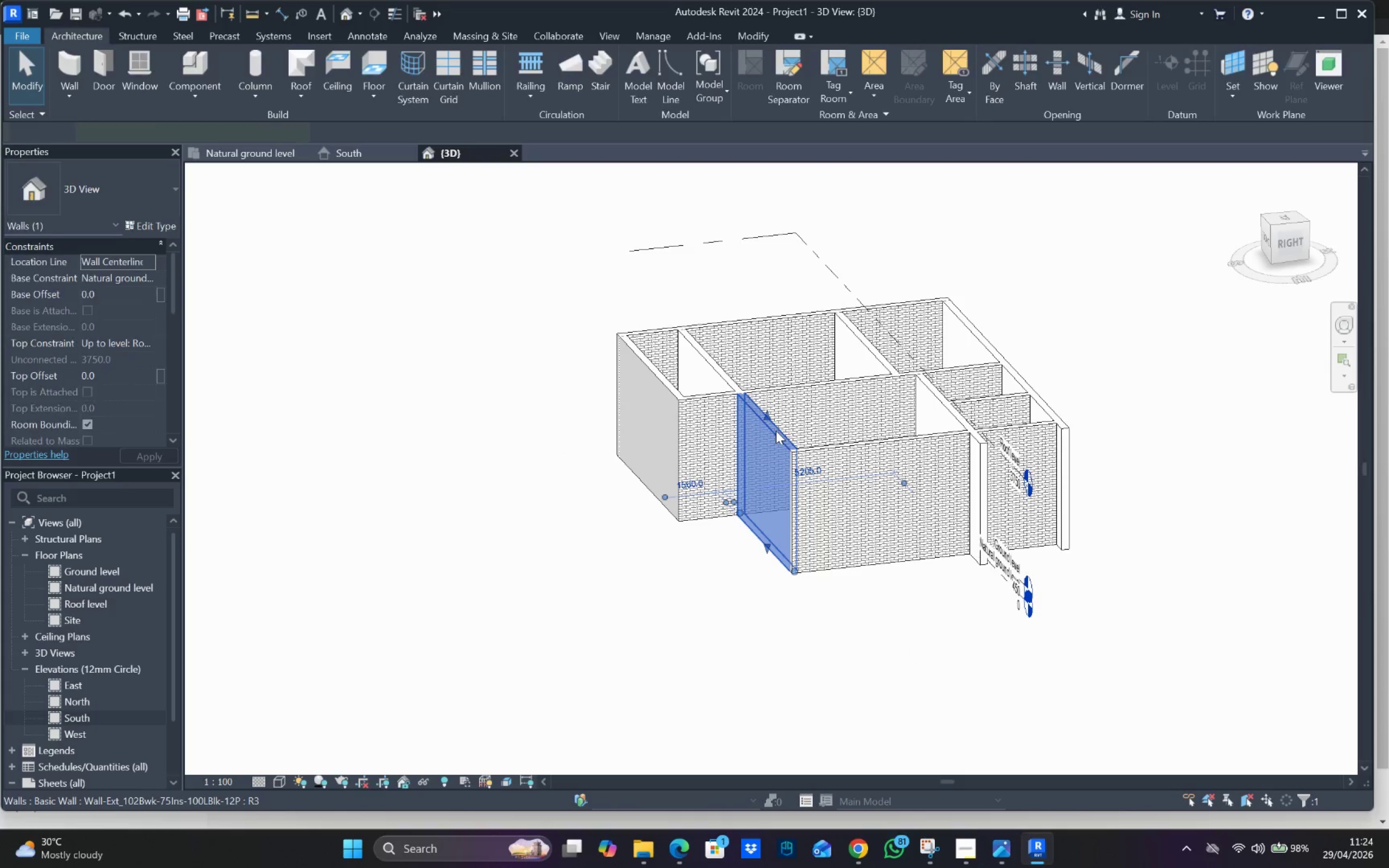 
key(Space)
 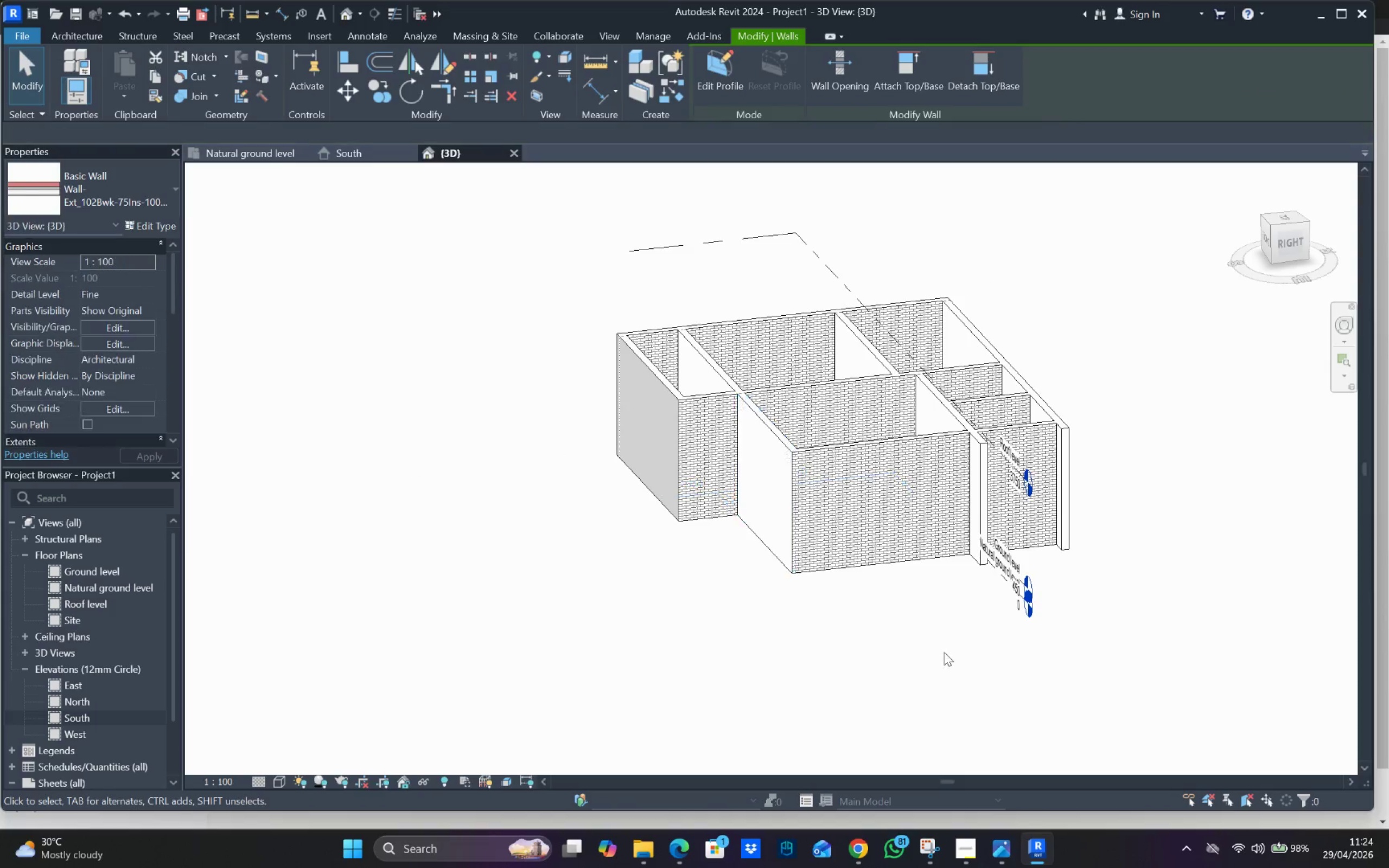 
left_click([774, 439])
 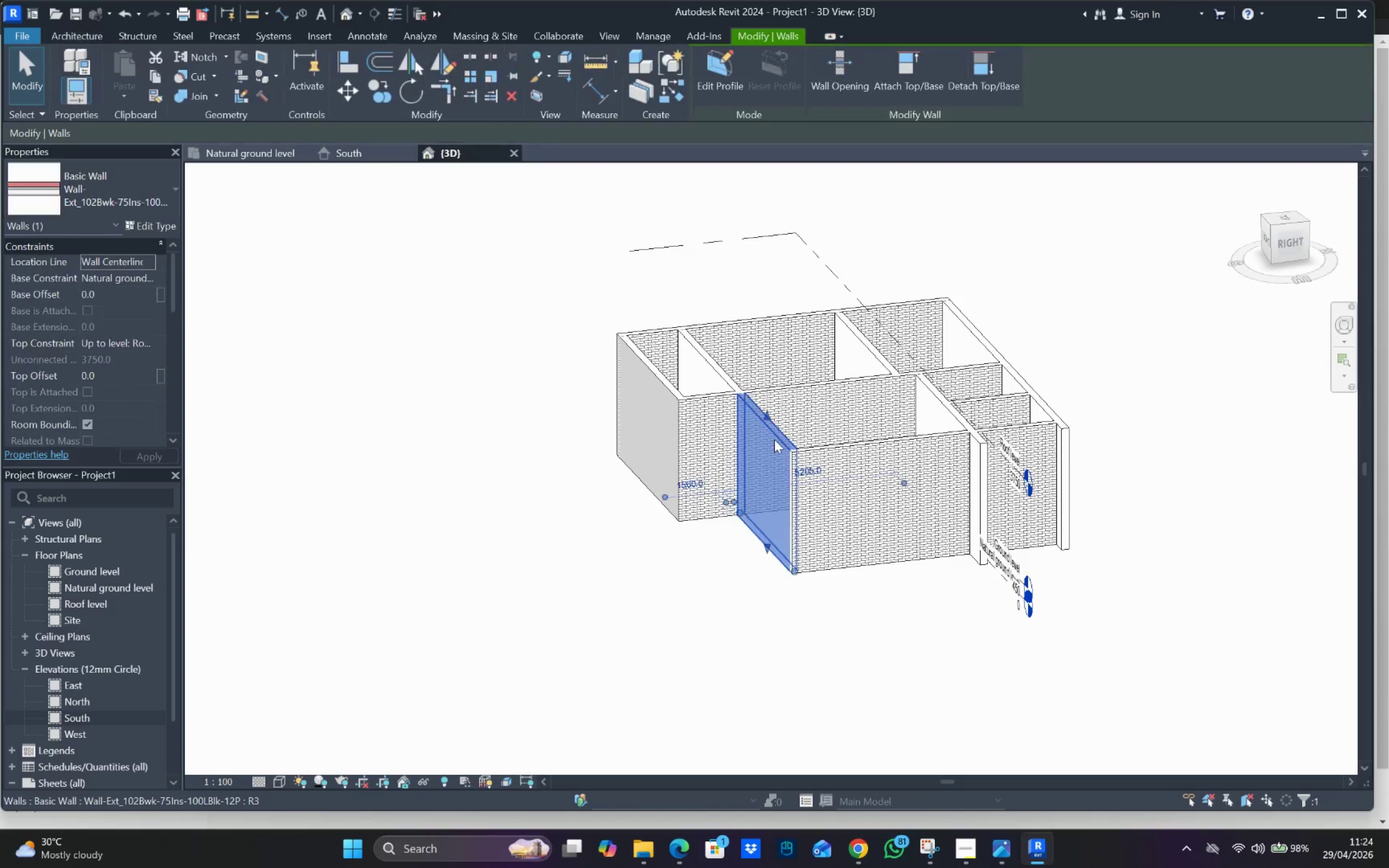 
key(Space)
 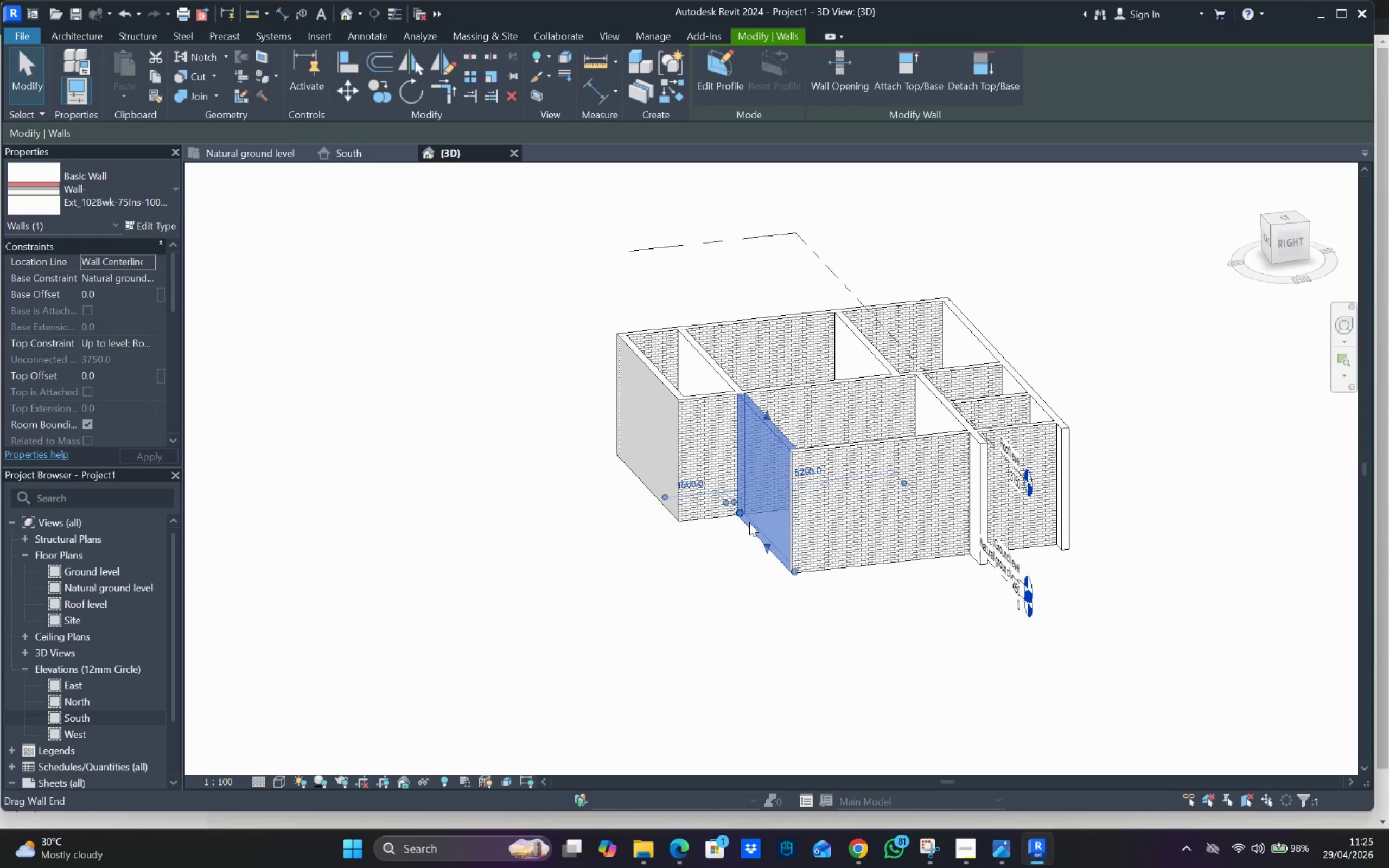 
left_click_drag(start_coordinate=[755, 571], to_coordinate=[755, 580])
 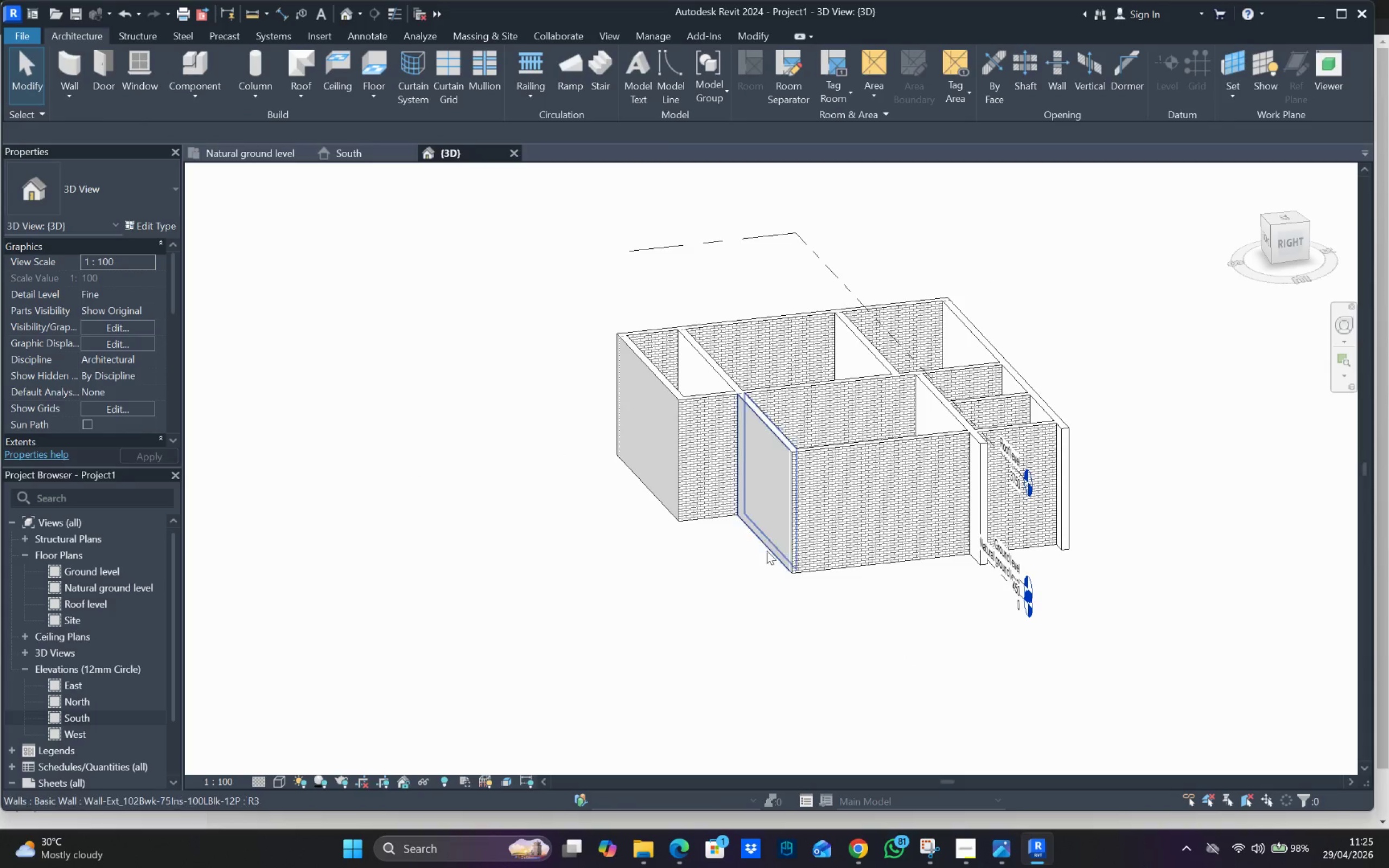 
left_click([769, 543])
 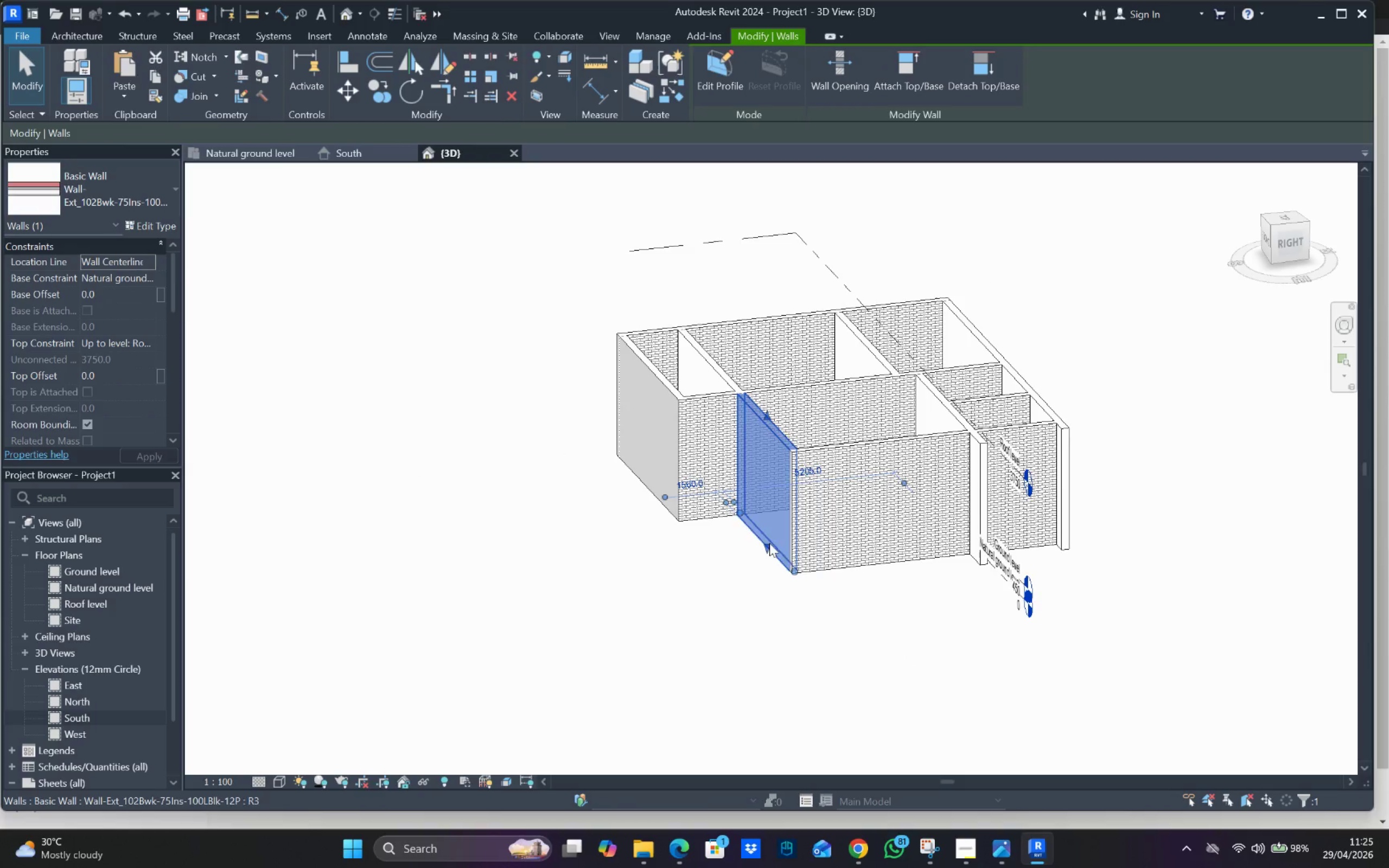 
key(Space)
 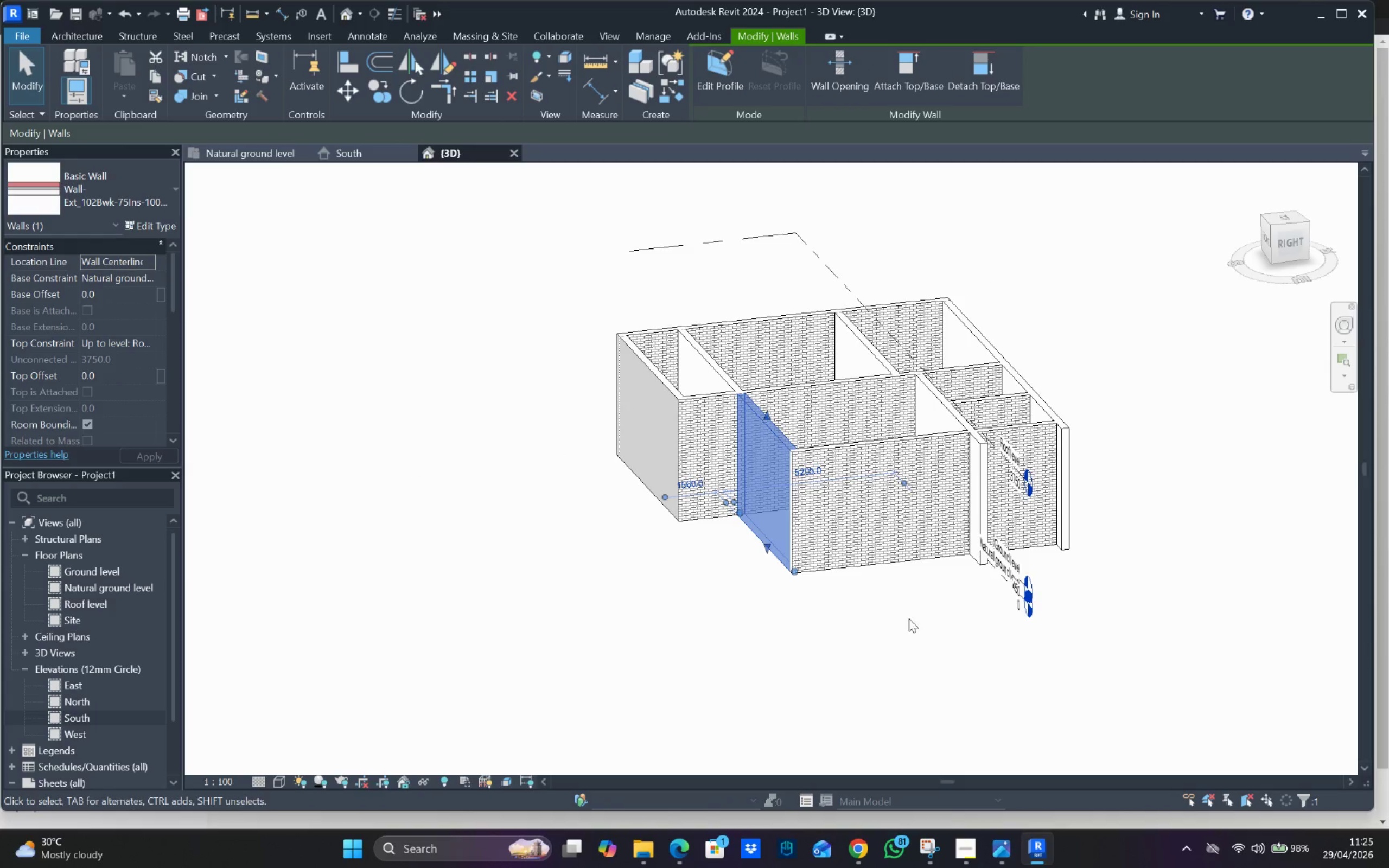 
hold_key(key=ShiftLeft, duration=0.75)
 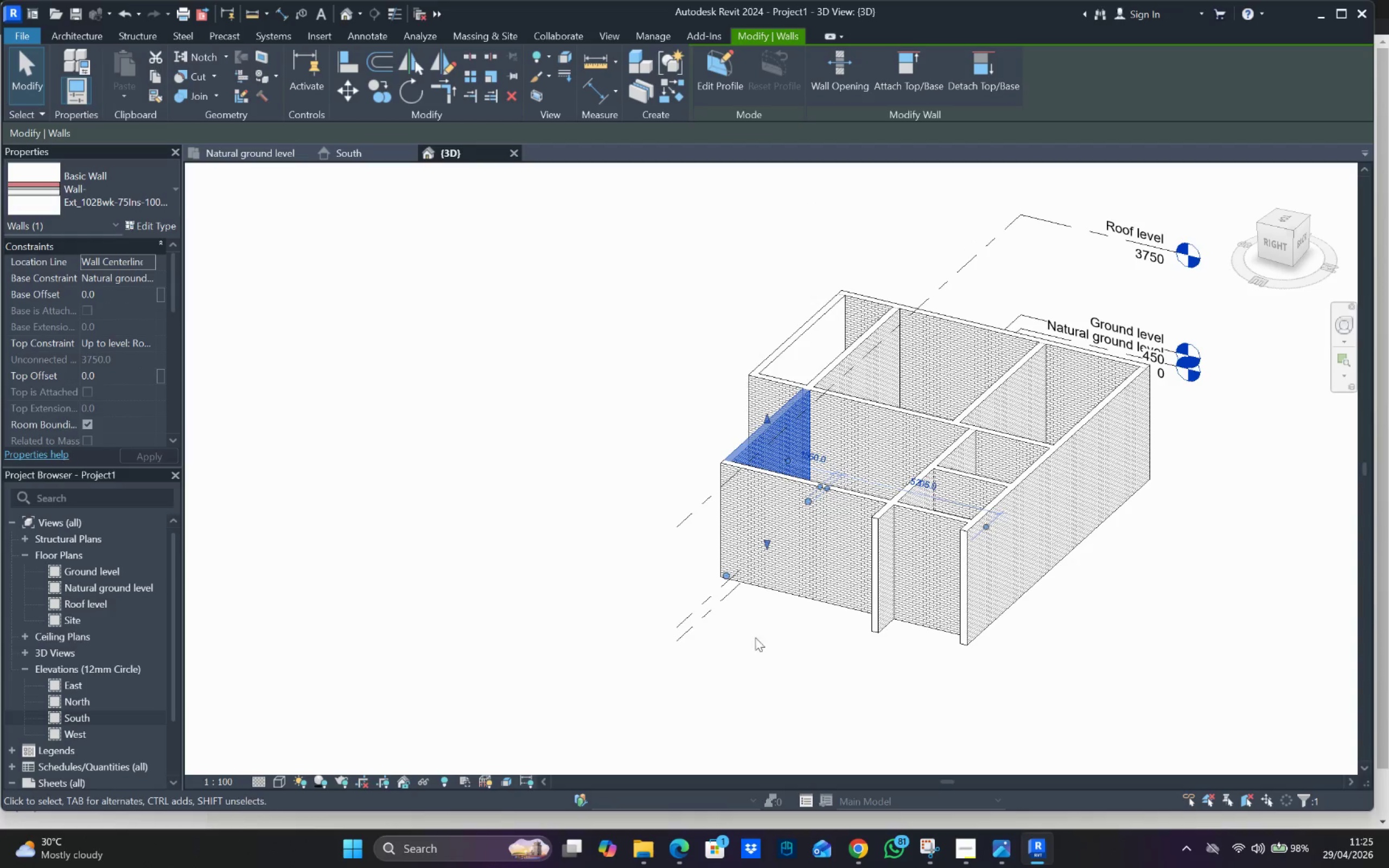 
hold_key(key=ShiftLeft, duration=1.0)
left_click_drag(start_coordinate=[1147, 591], to_coordinate=[1142, 592])
 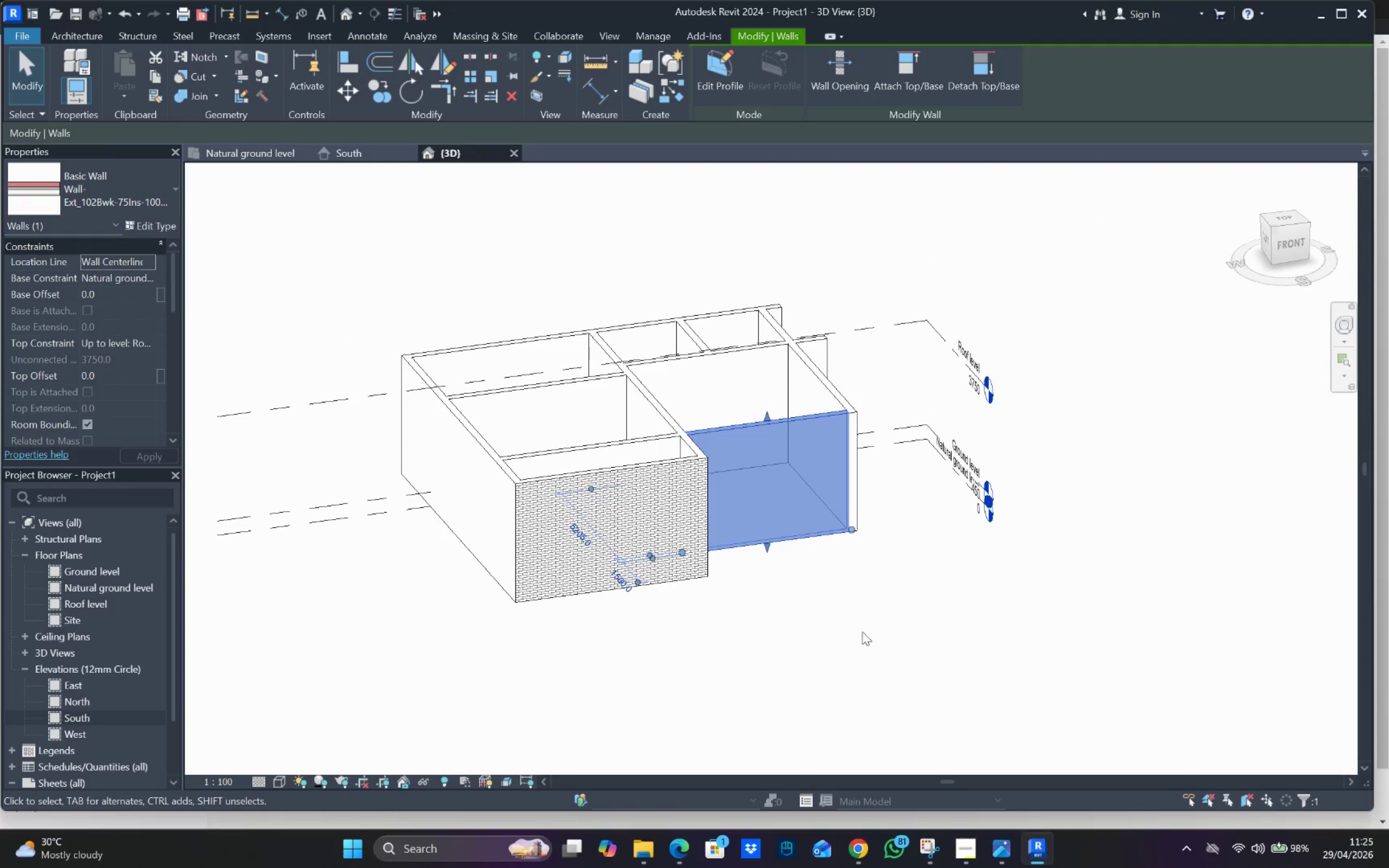 
key(Shift+ShiftLeft)
 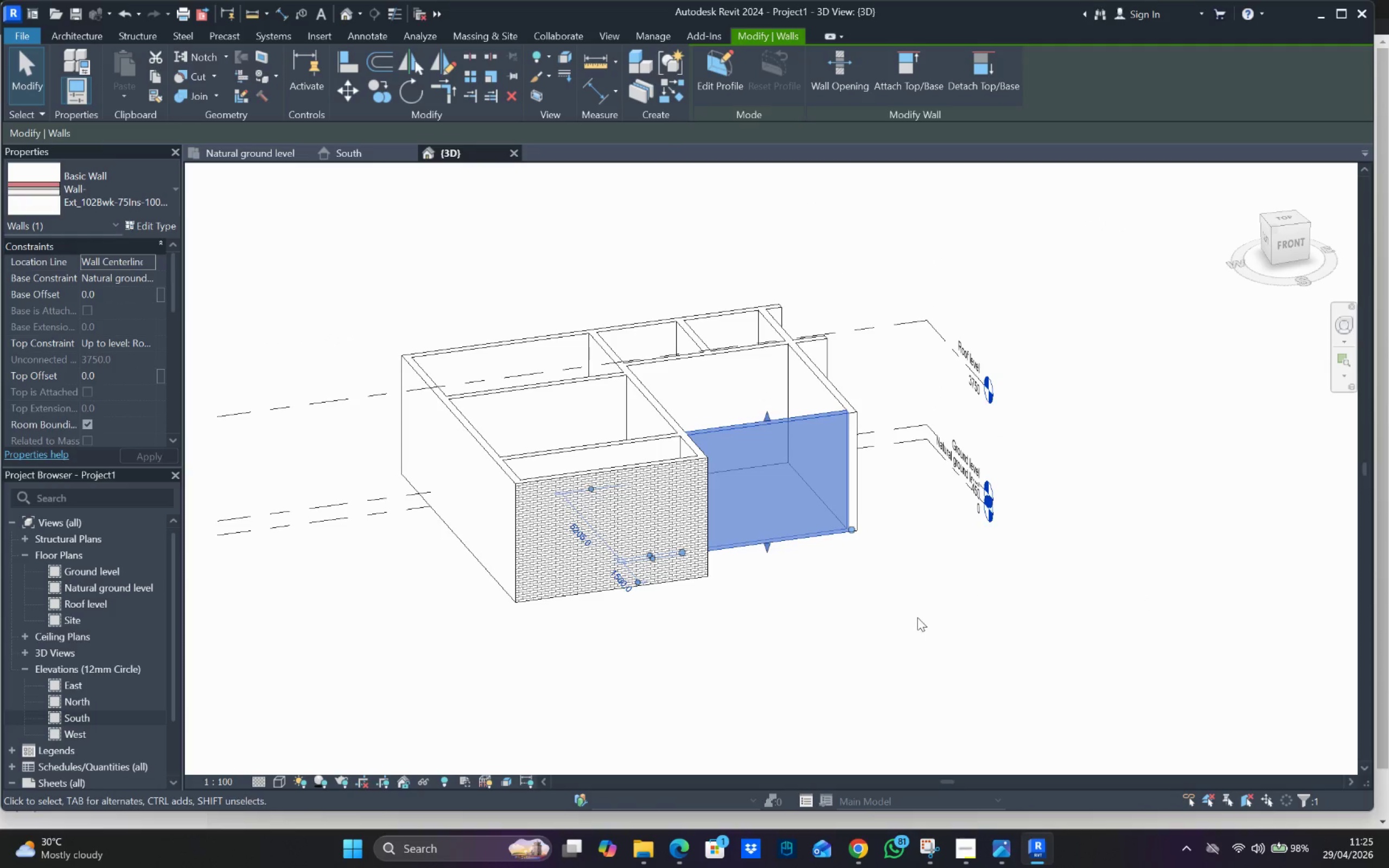 
double_click([918, 617])
 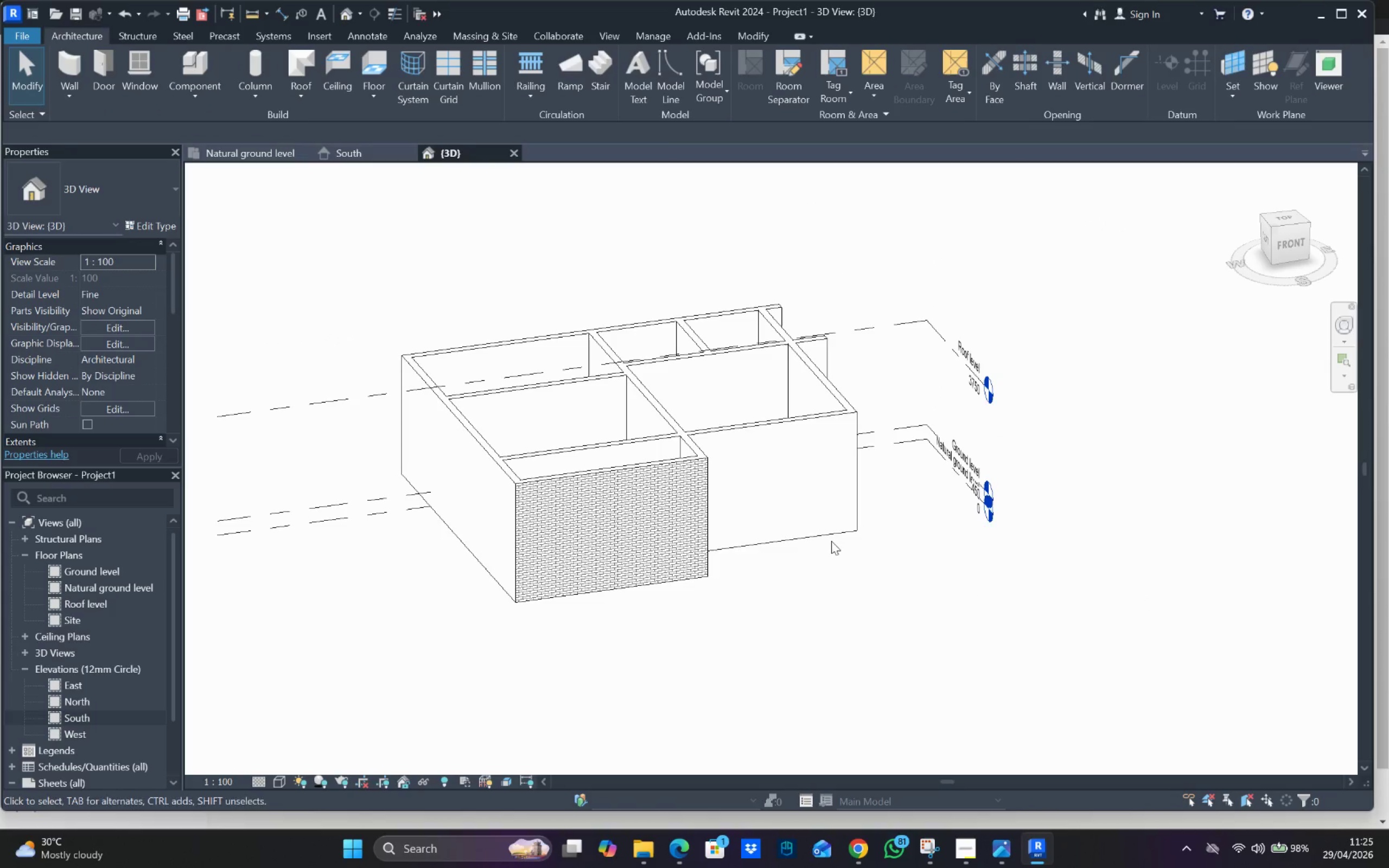 
left_click([808, 535])
 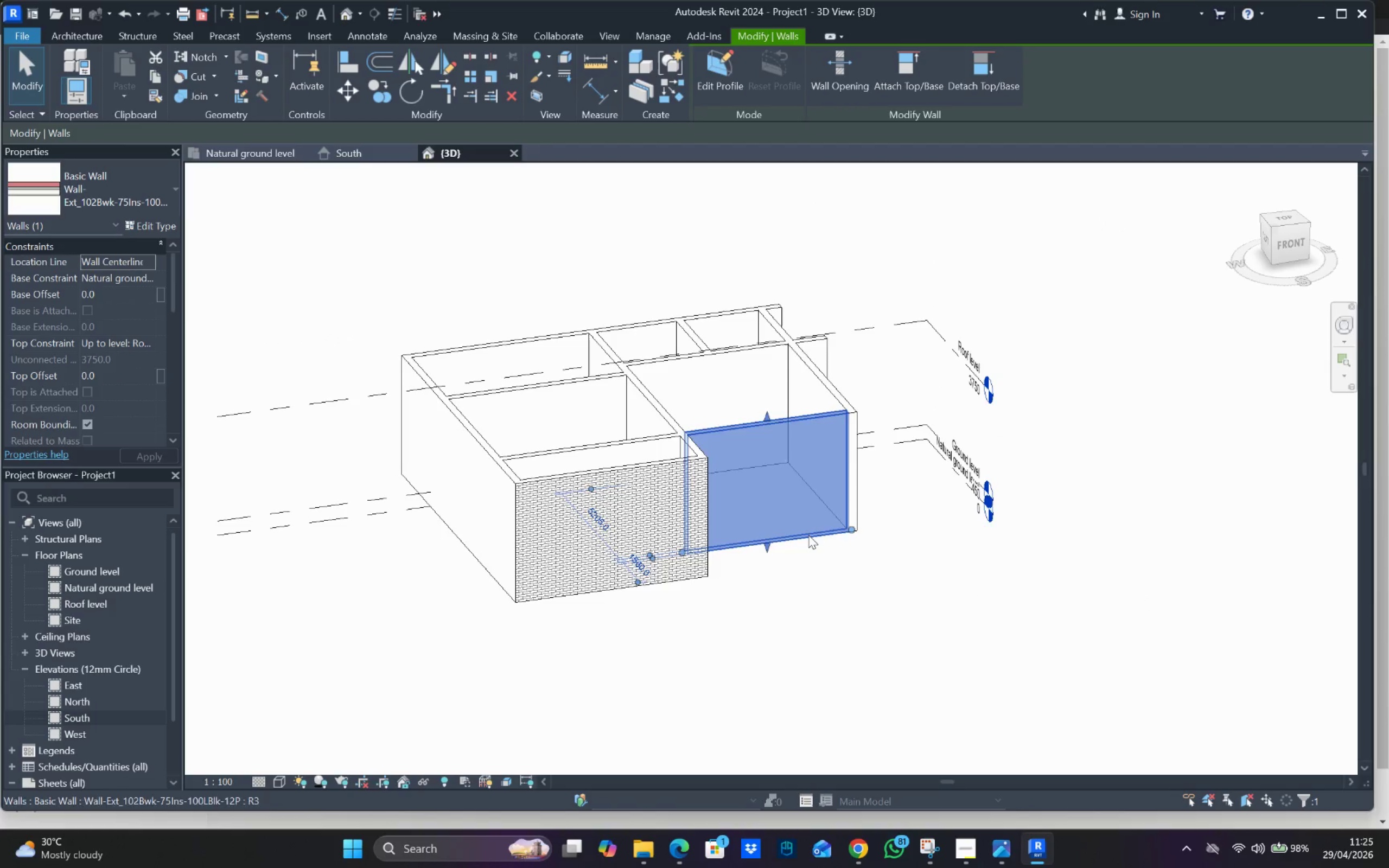 
key(Space)
 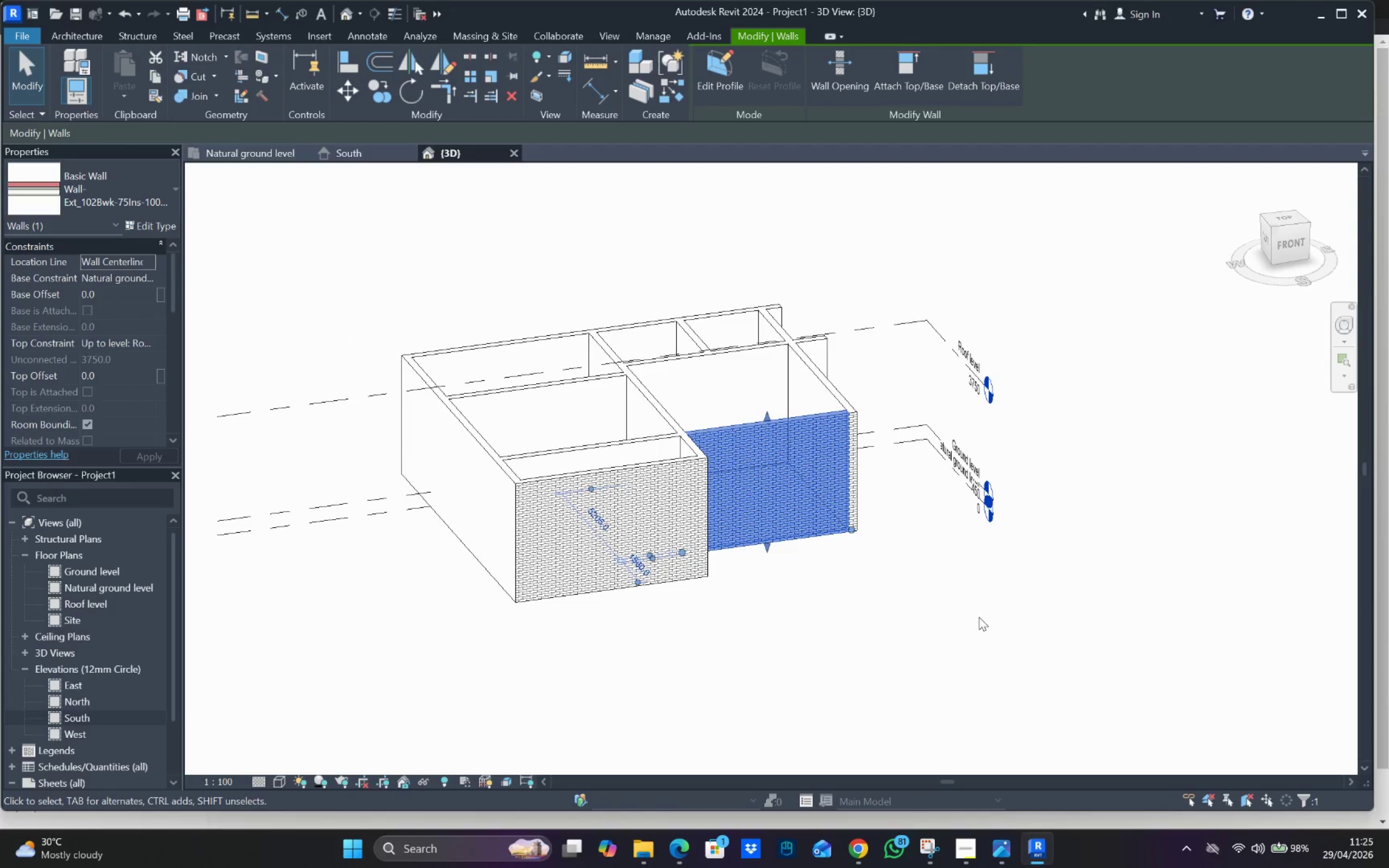 
left_click([989, 618])
 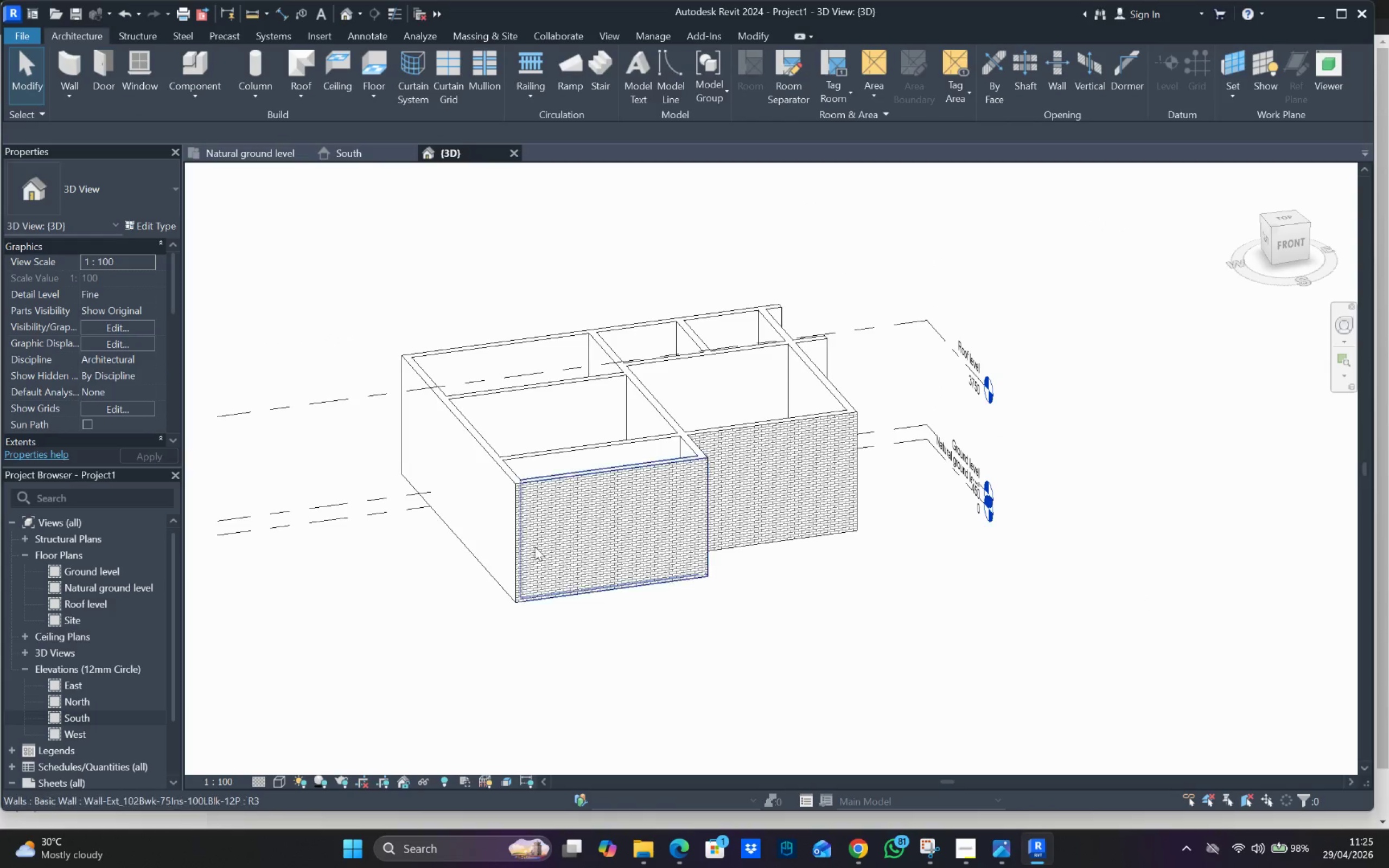 
hold_key(key=ShiftLeft, duration=0.92)
 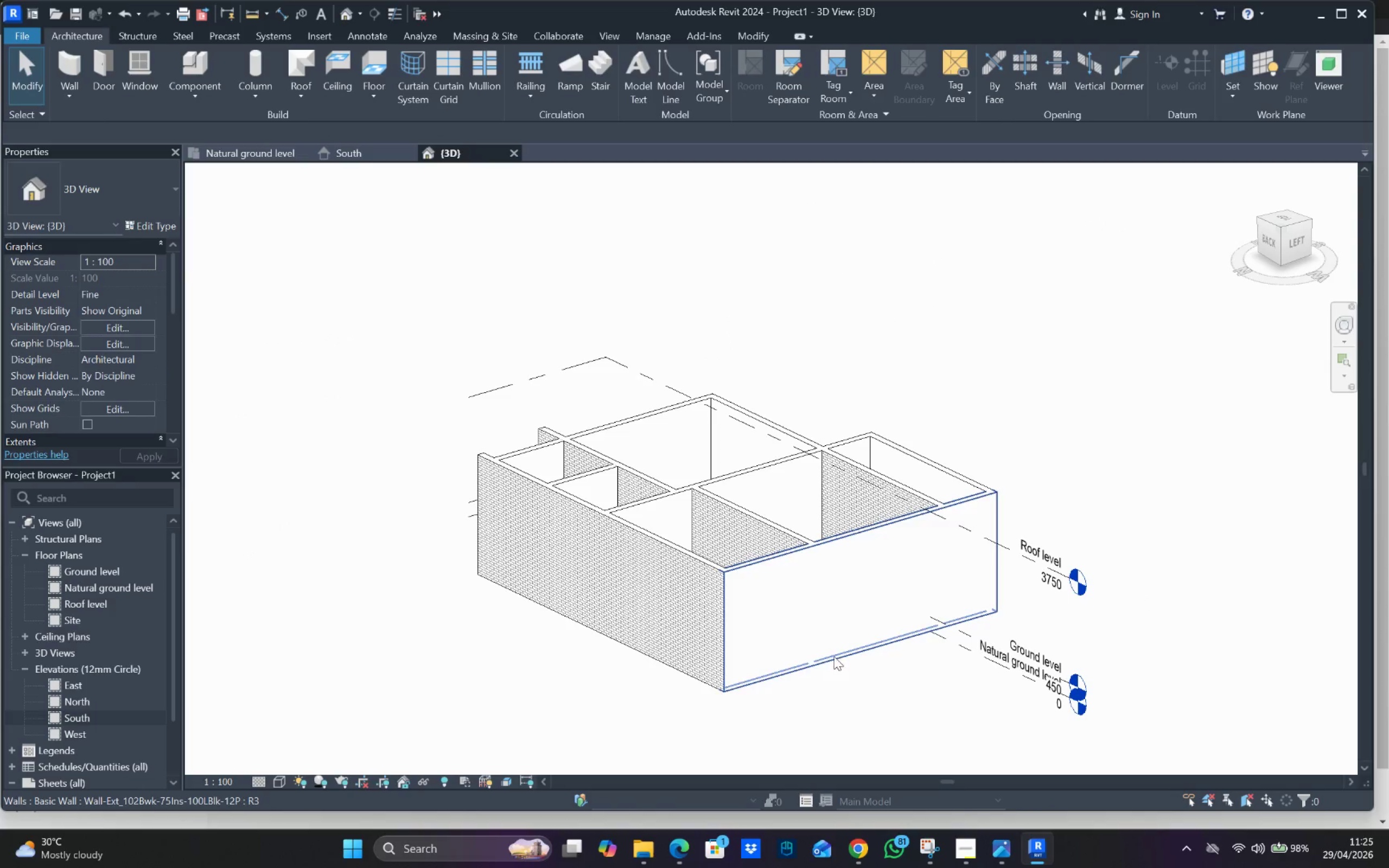 
left_click([832, 653])
 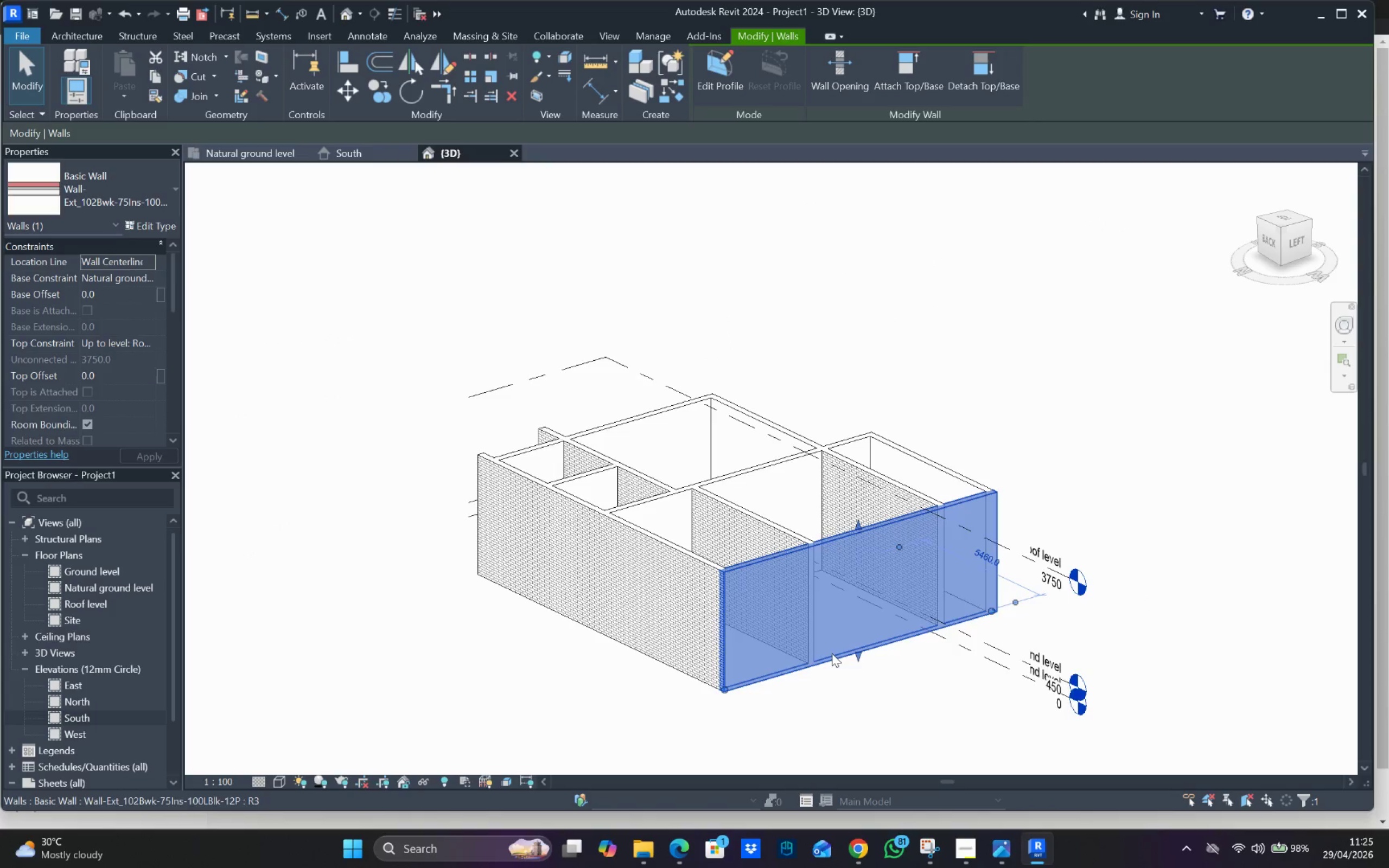 
key(Space)
 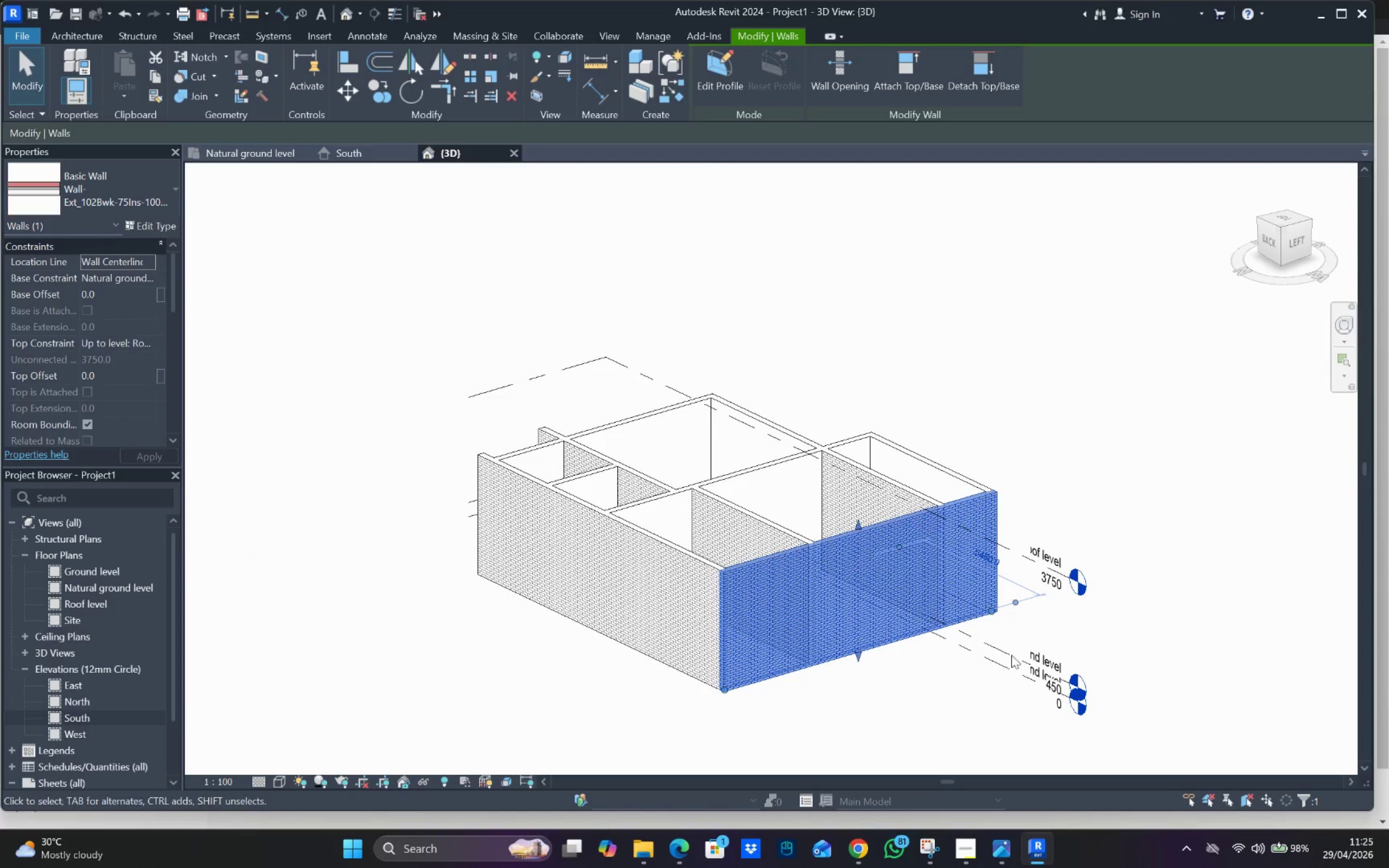 
left_click_drag(start_coordinate=[1226, 596], to_coordinate=[1196, 597])
 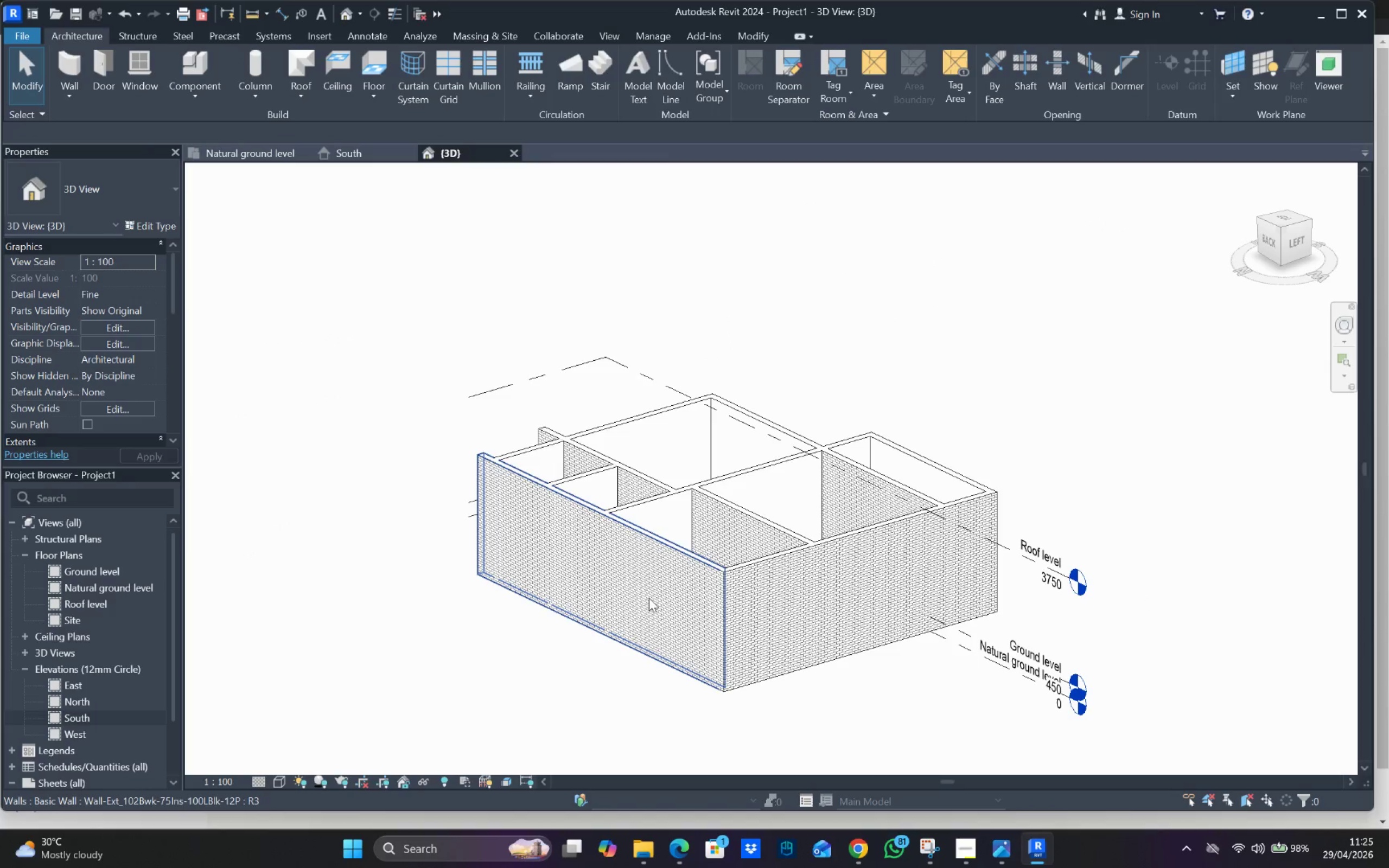 
hold_key(key=ShiftLeft, duration=1.08)
 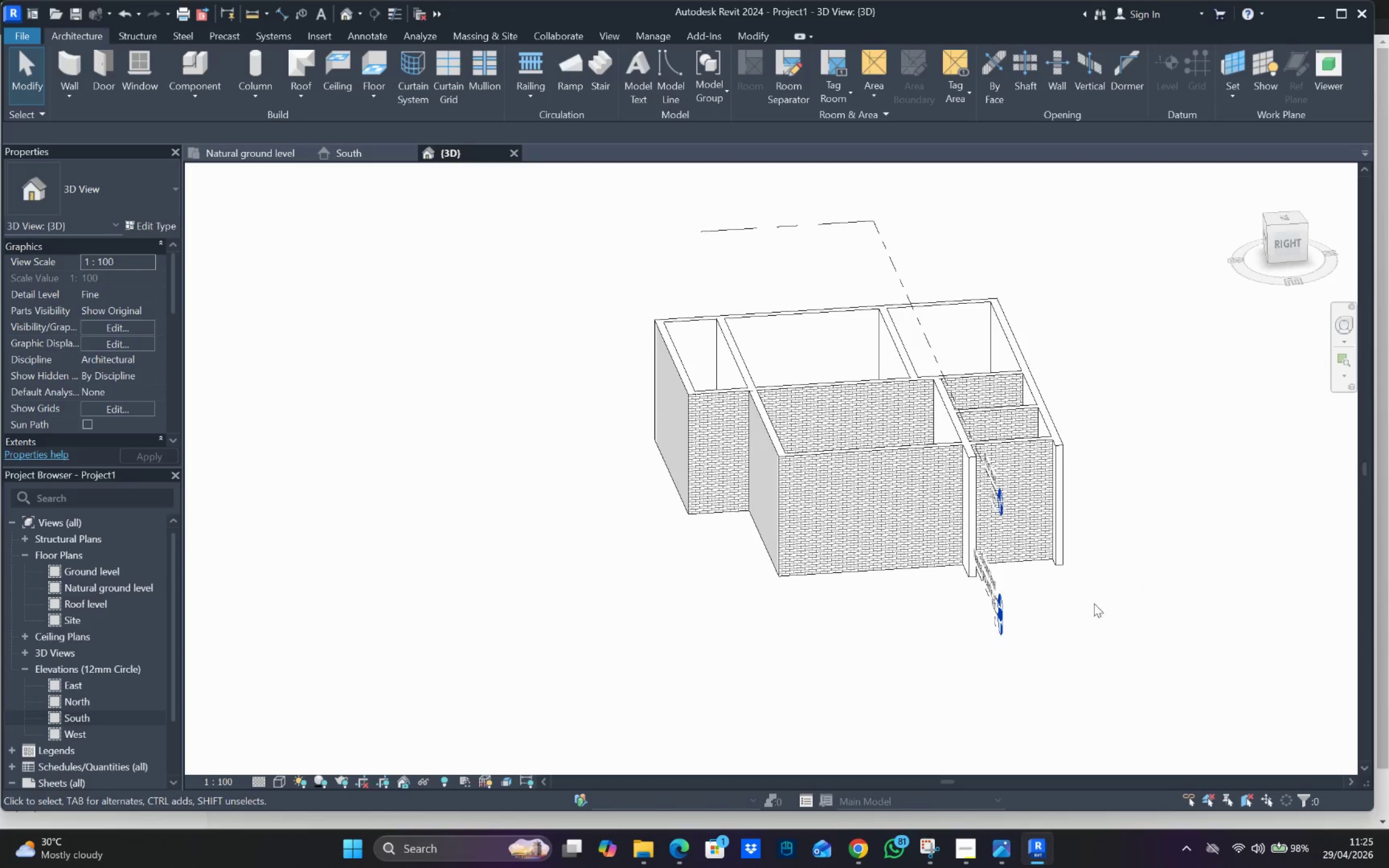 
hold_key(key=ShiftLeft, duration=0.69)
 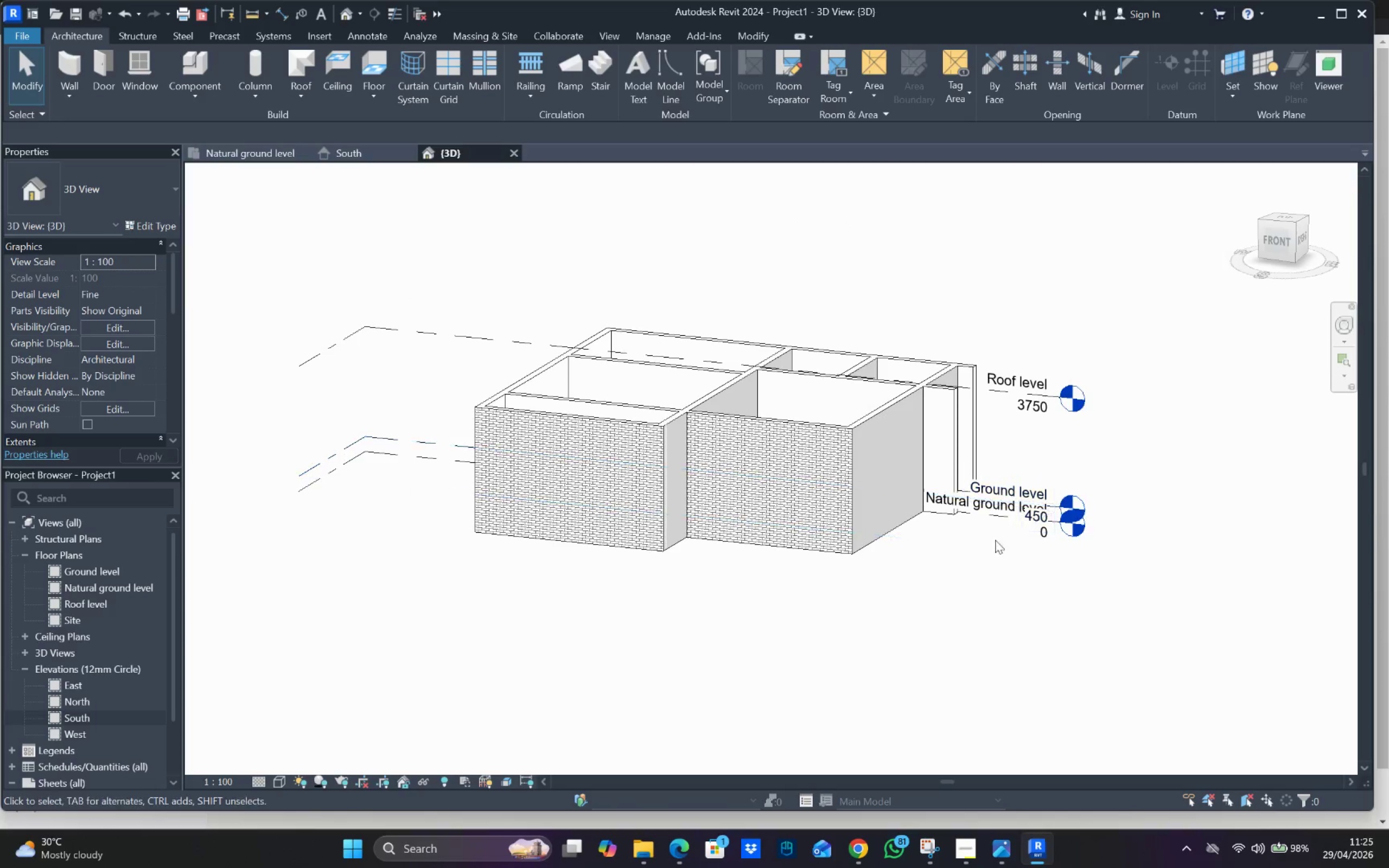 
hold_key(key=ShiftLeft, duration=0.69)
 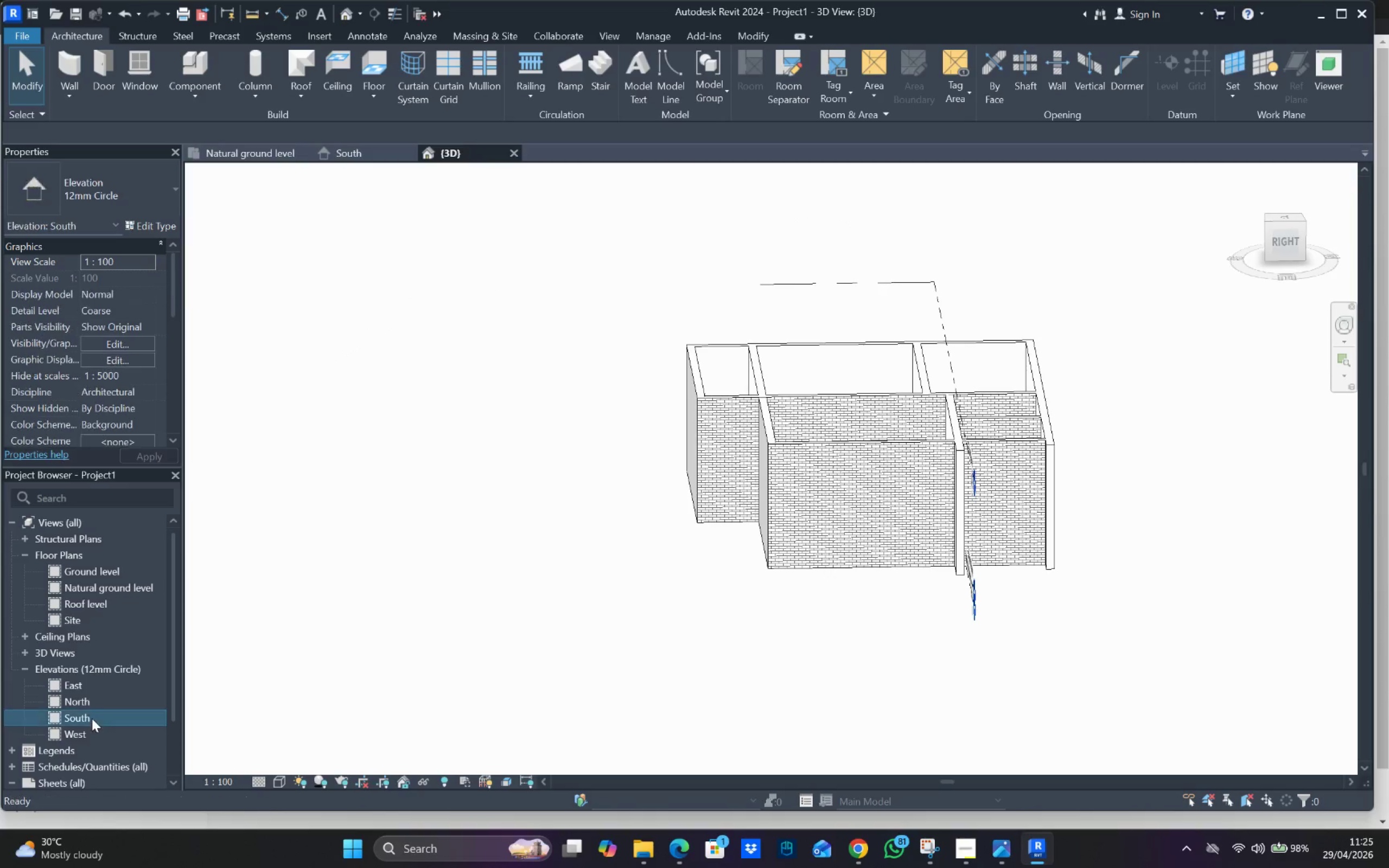 
scroll: coordinate [71, 592], scroll_direction: up, amount: 2.0
 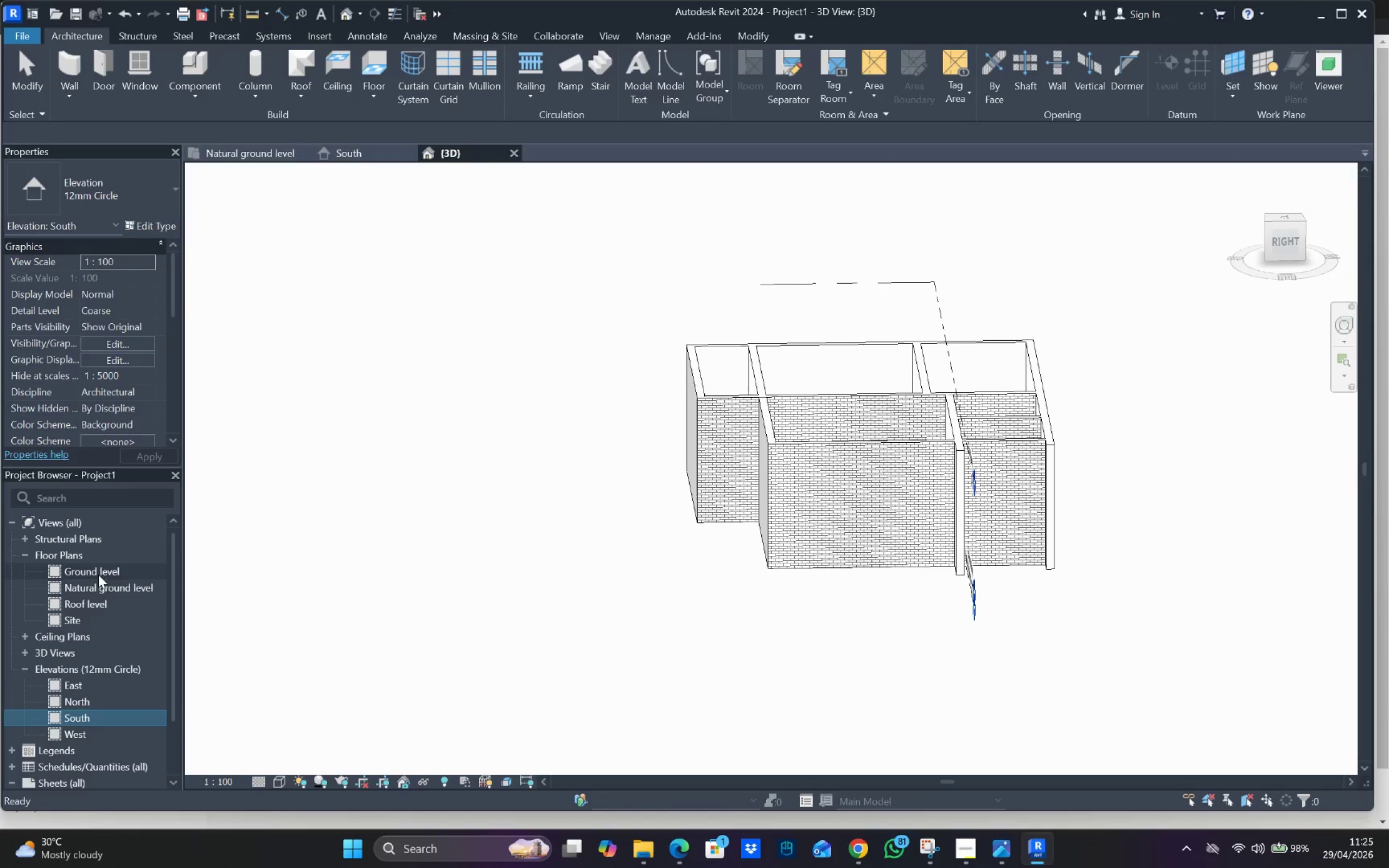 
left_click([99, 571])
 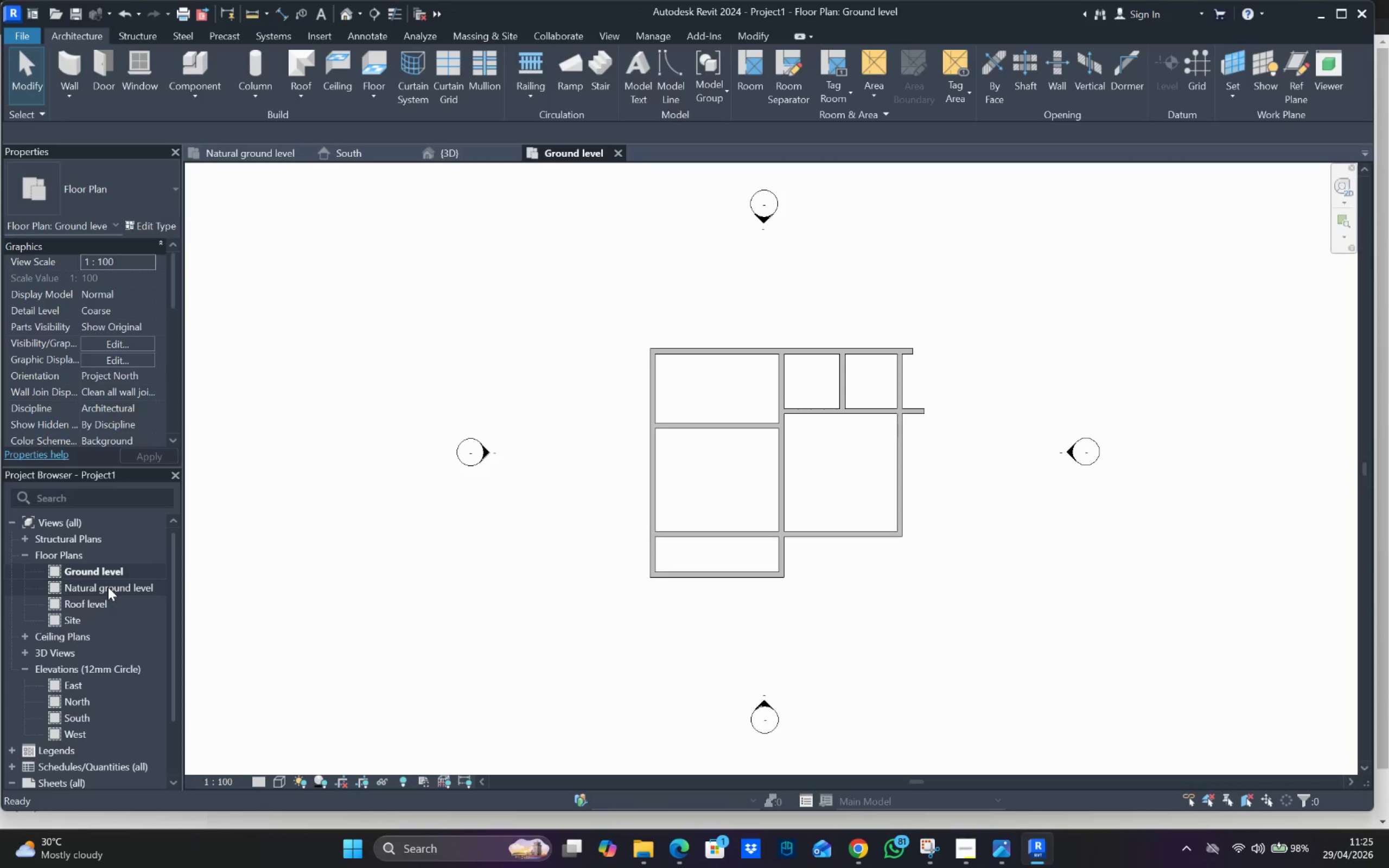 
left_click([108, 587])
 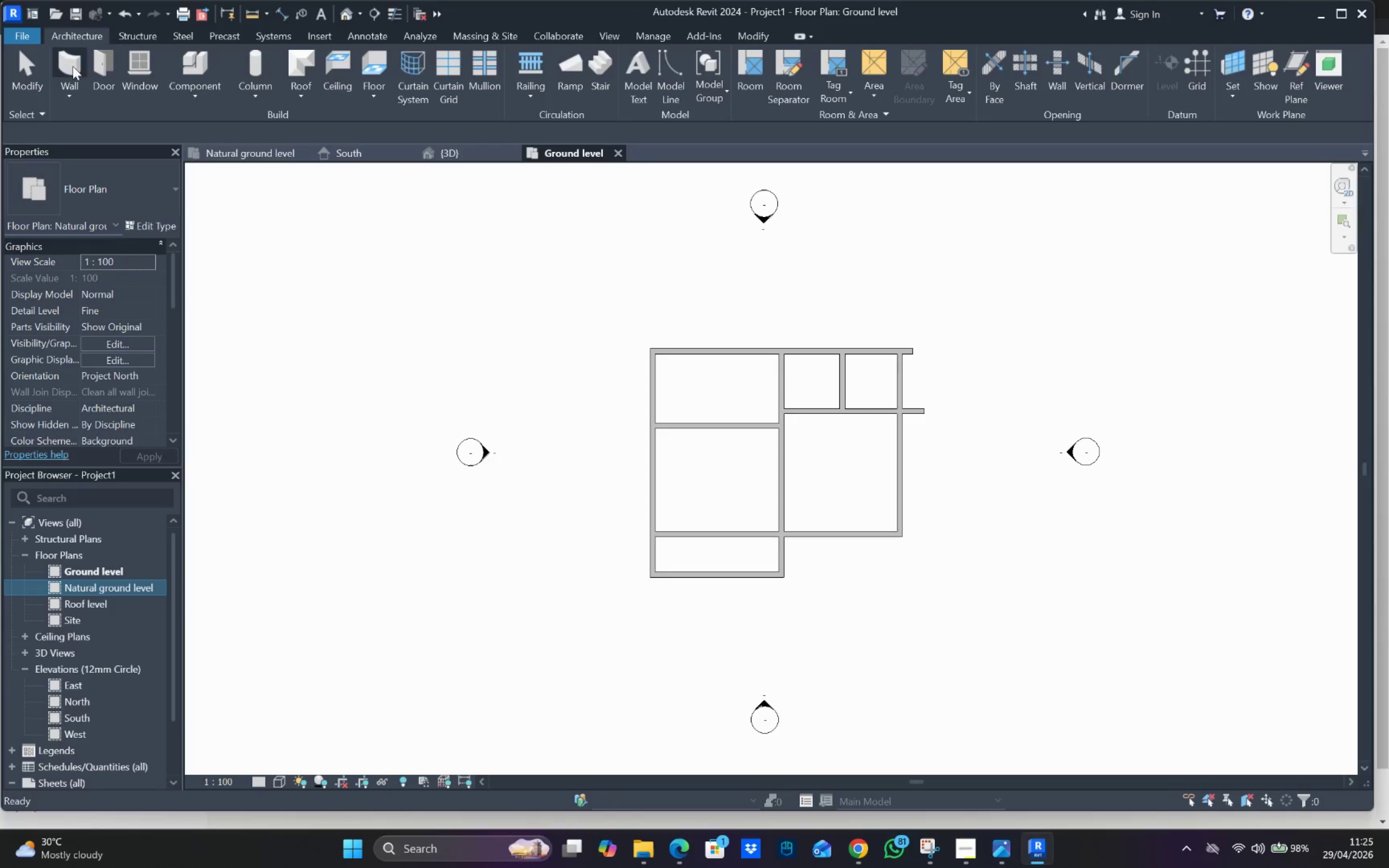 
left_click([375, 65])
 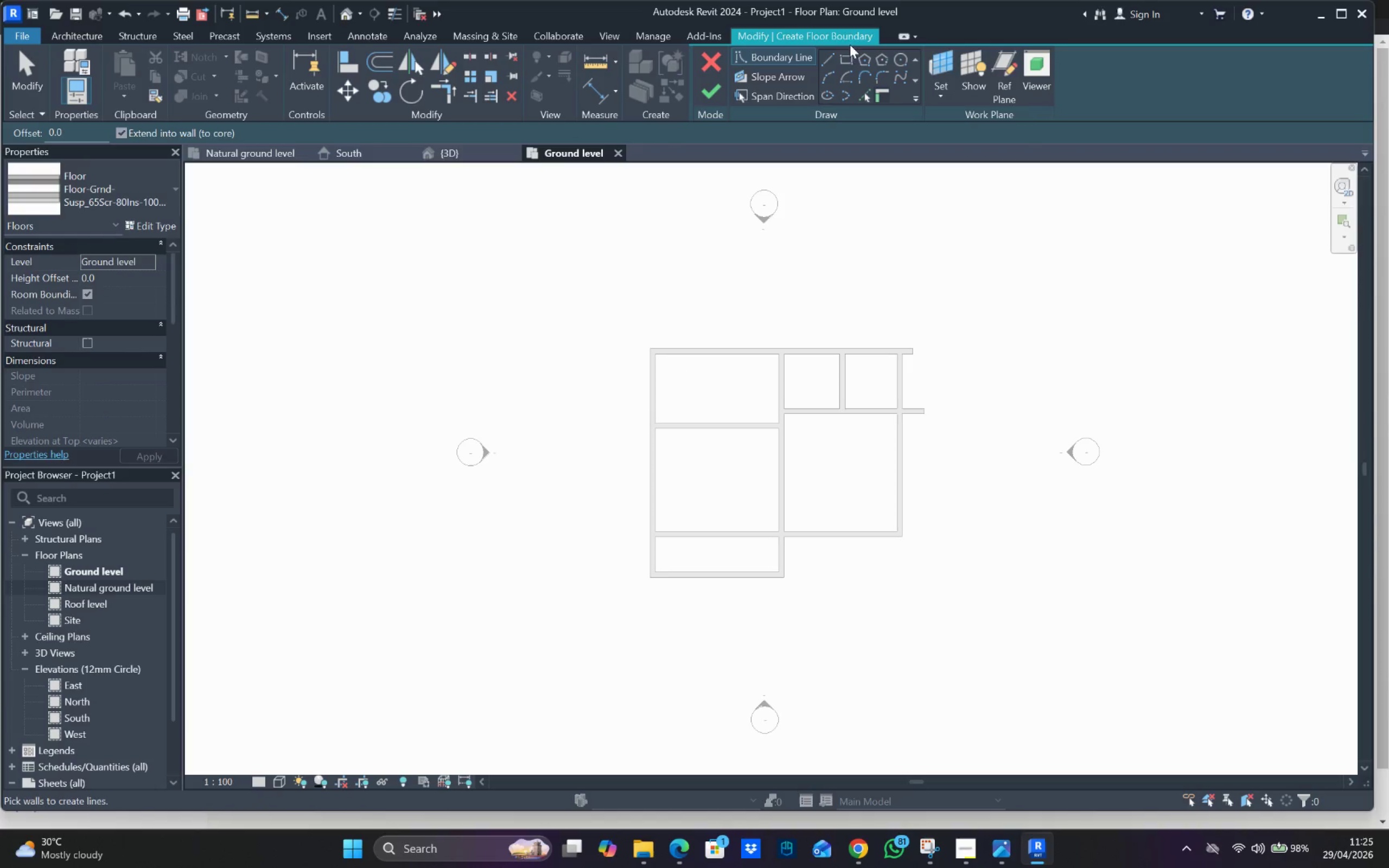 
left_click([828, 54])
 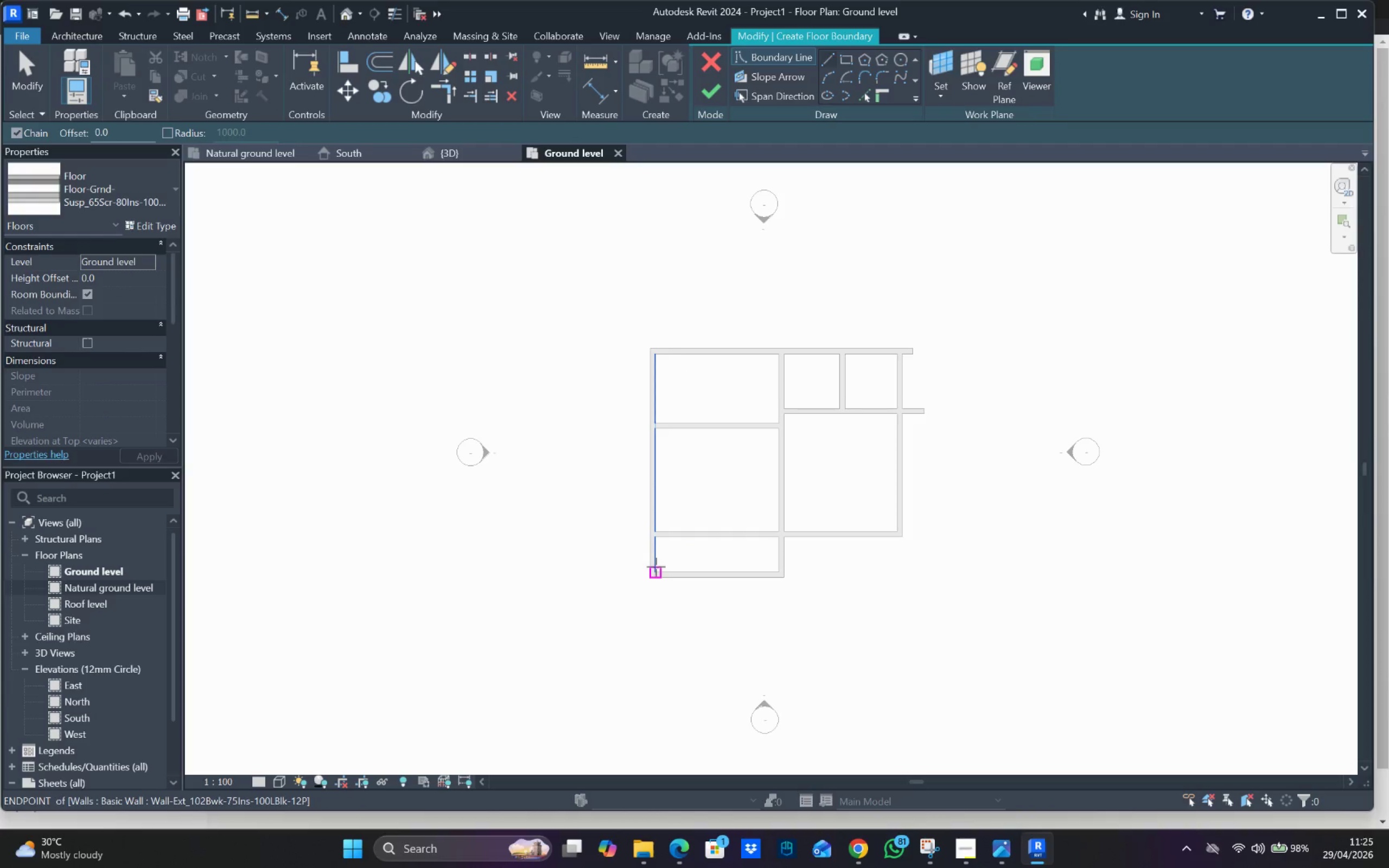 
left_click([703, 89])
 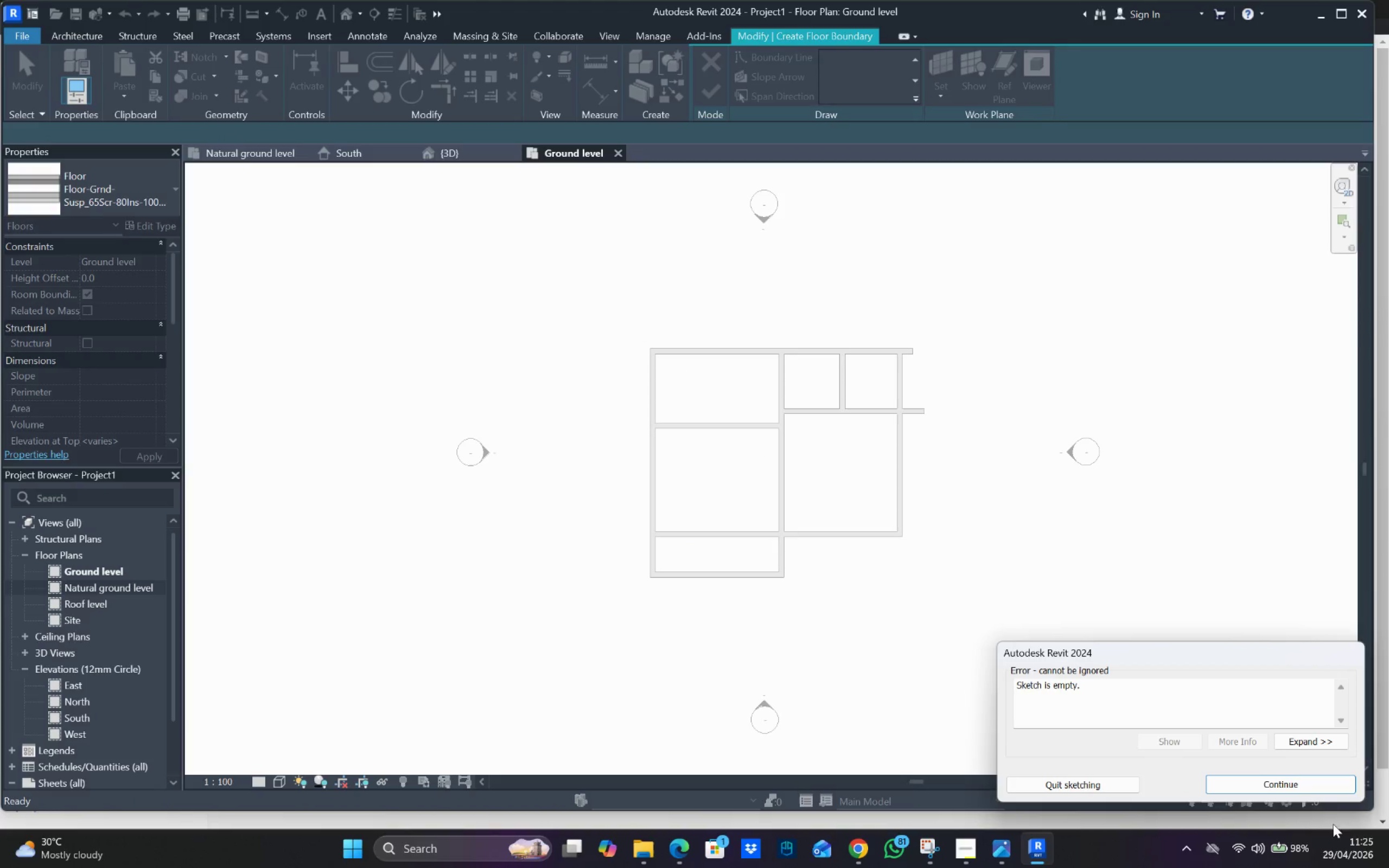 
left_click([1303, 773])
 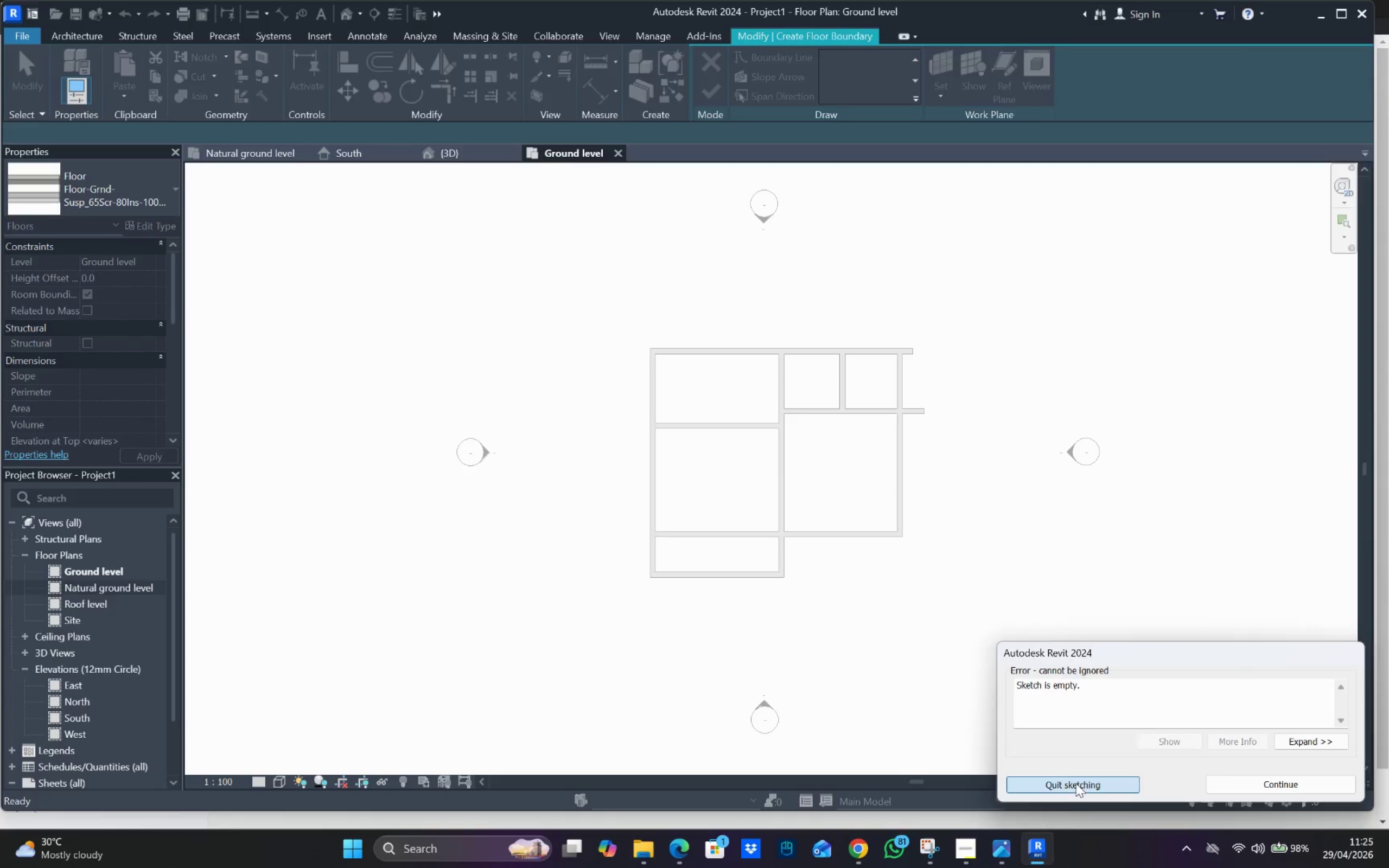 
left_click_drag(start_coordinate=[941, 608], to_coordinate=[904, 582])
 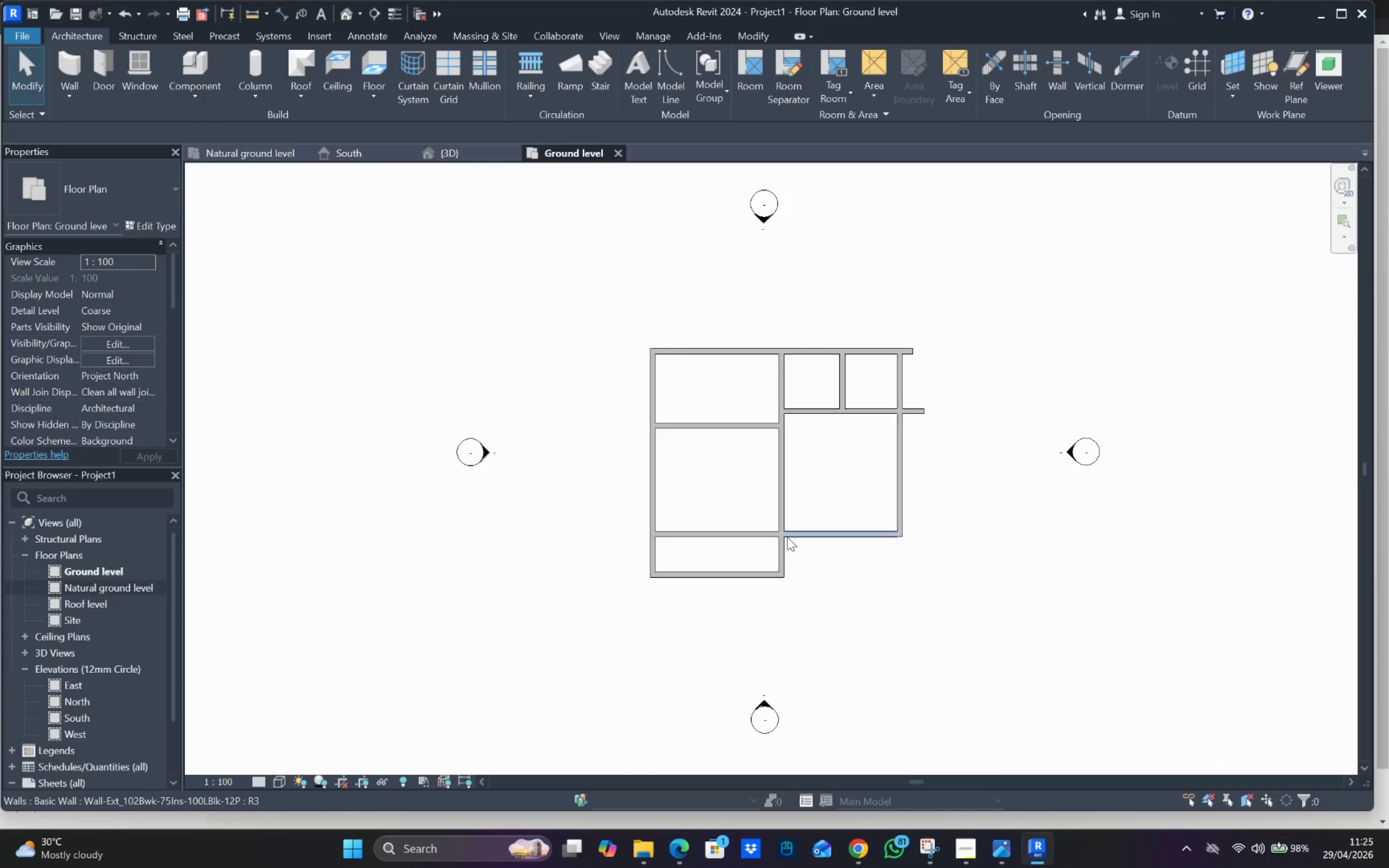 
key(Escape)
 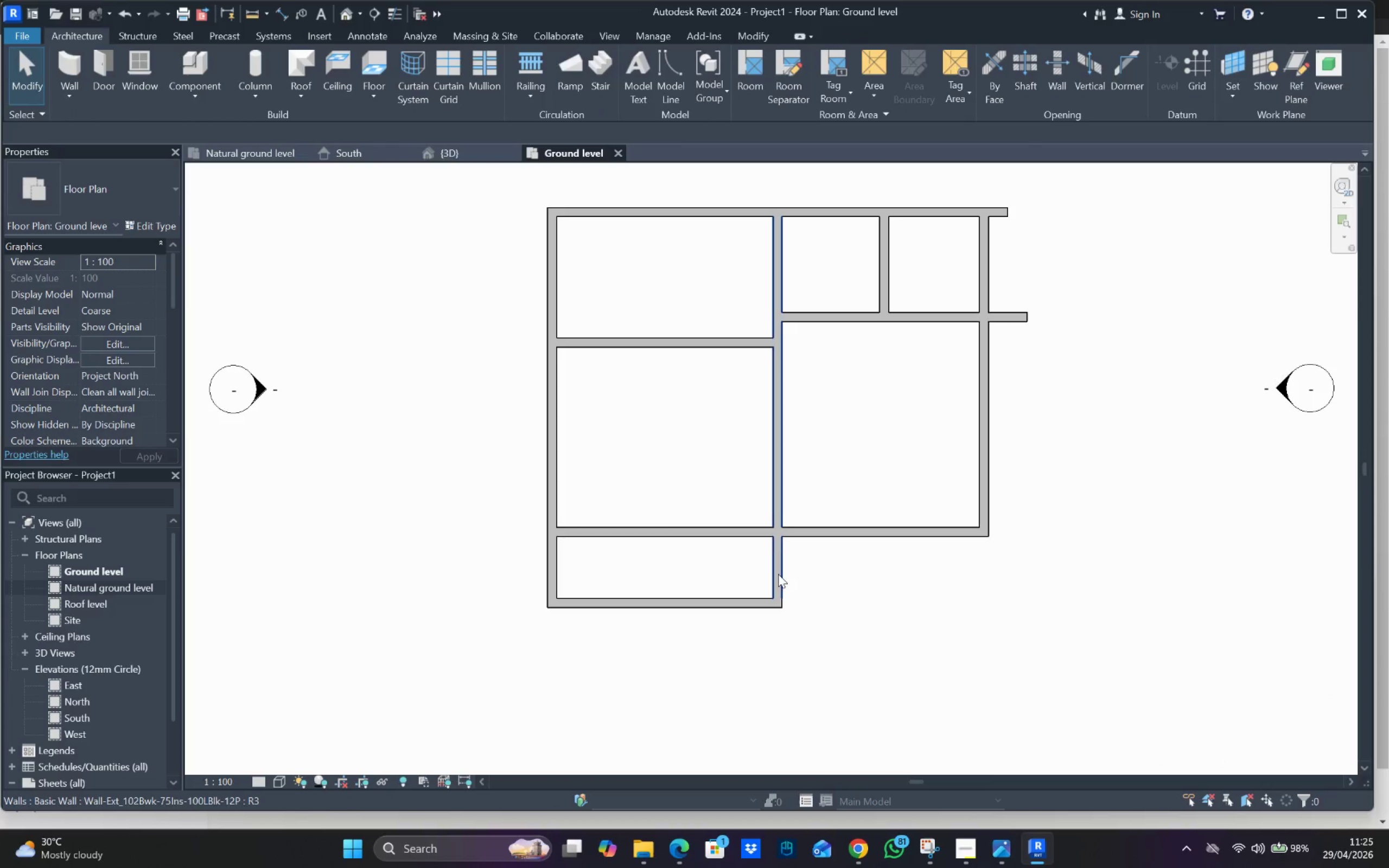 
scroll: coordinate [787, 537], scroll_direction: up, amount: 4.0
 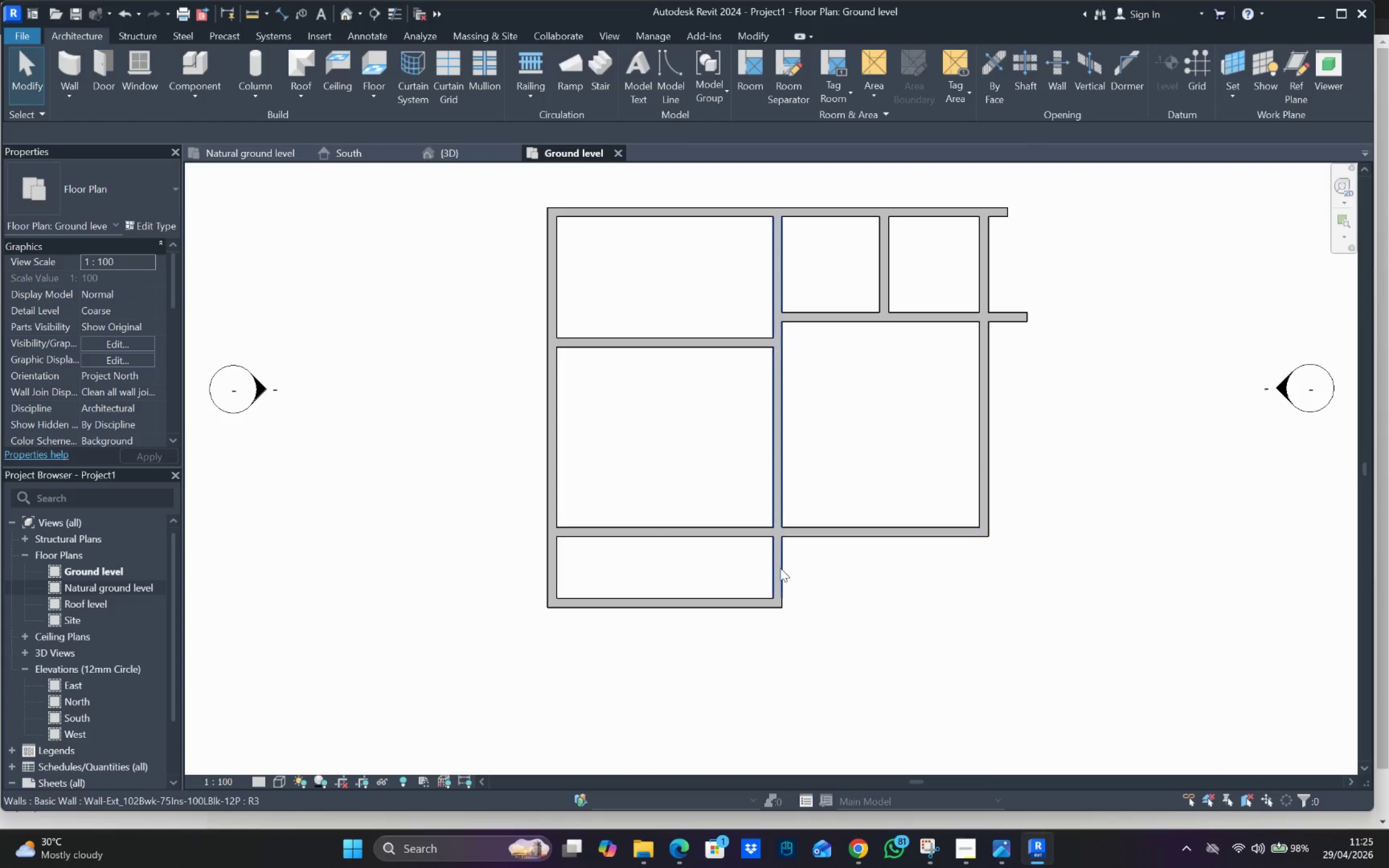 
key(Escape)
 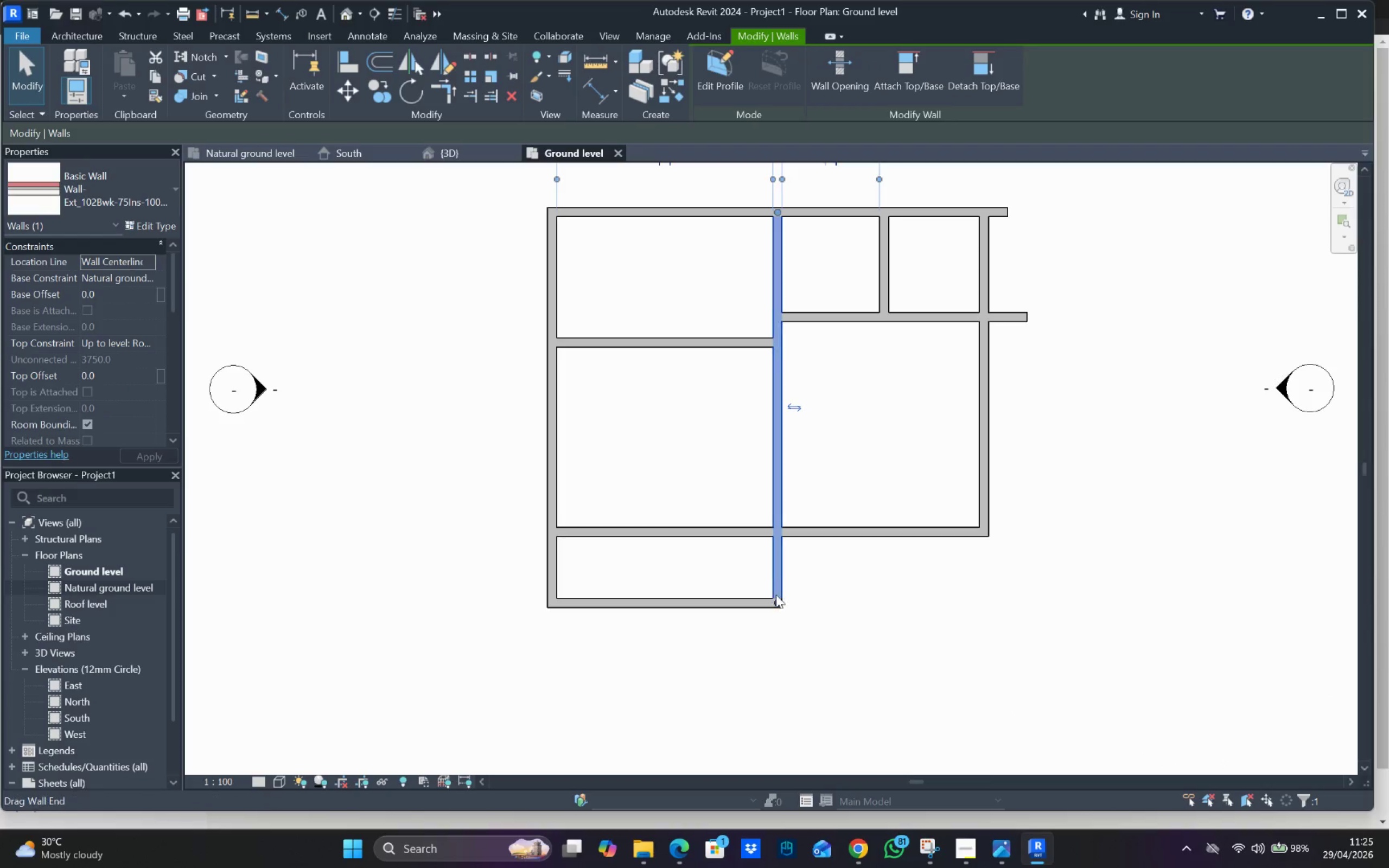 
left_click_drag(start_coordinate=[775, 600], to_coordinate=[781, 529])
 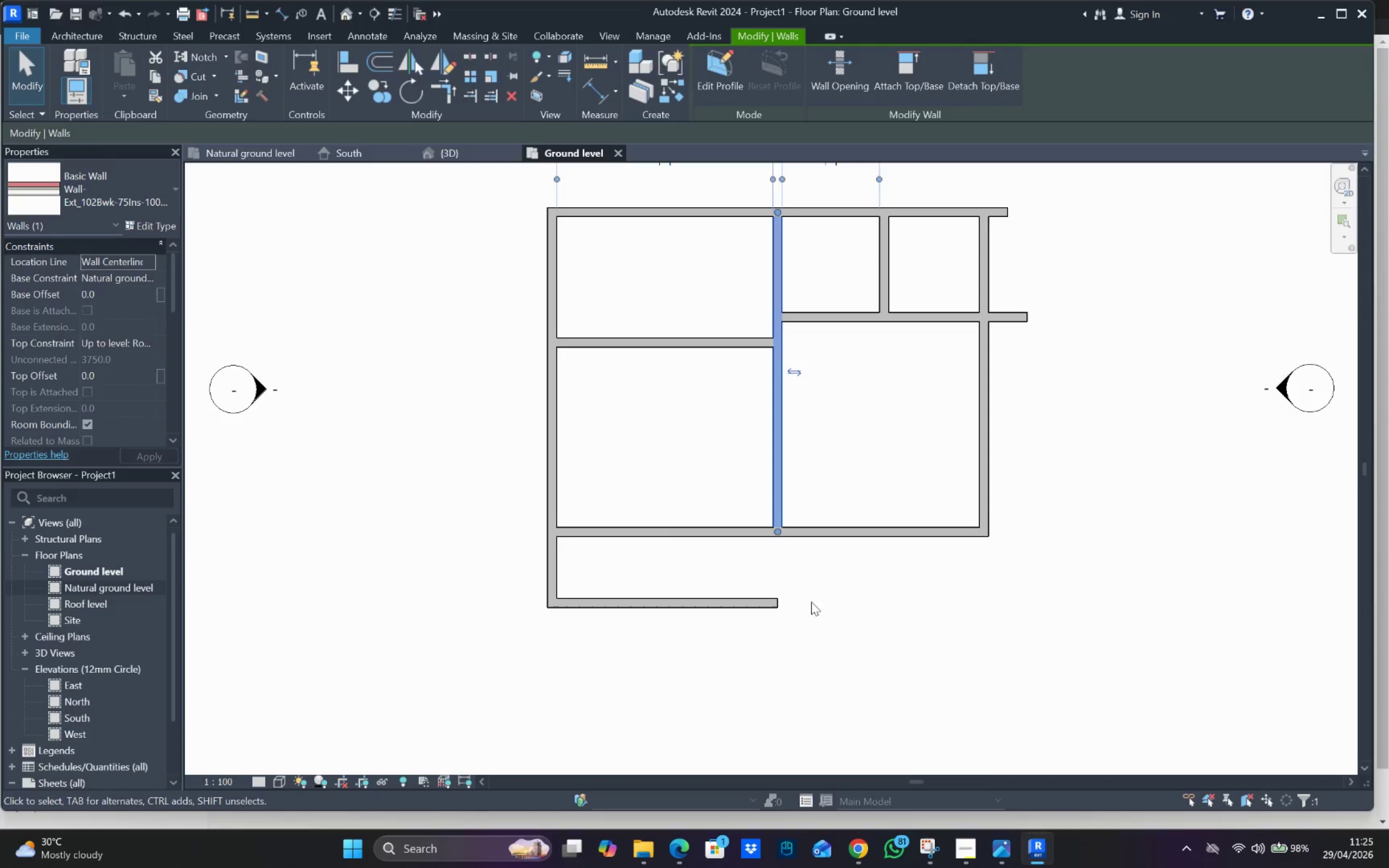 
key(Escape)
 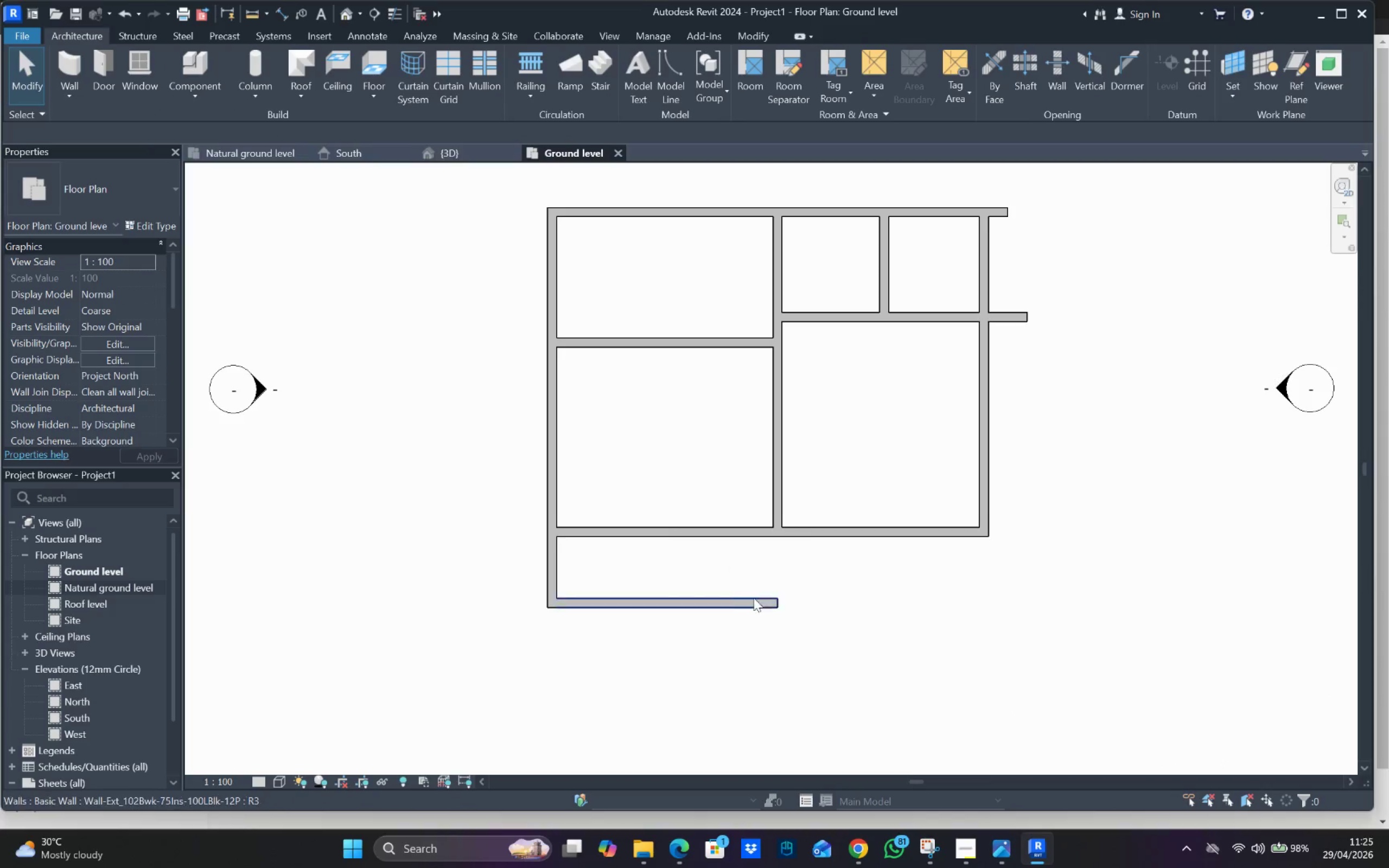 
left_click([744, 594])
 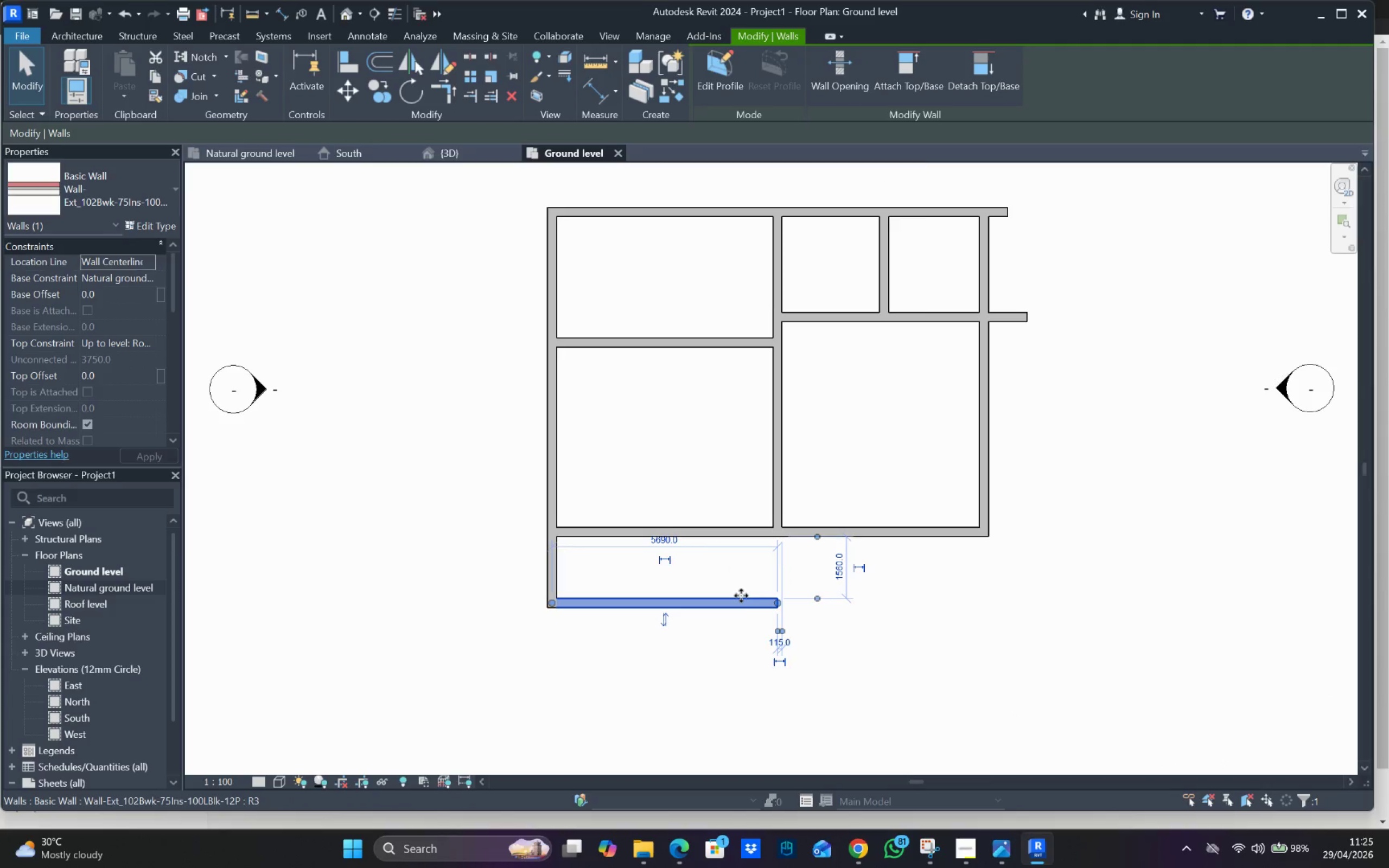 
right_click([741, 596])
 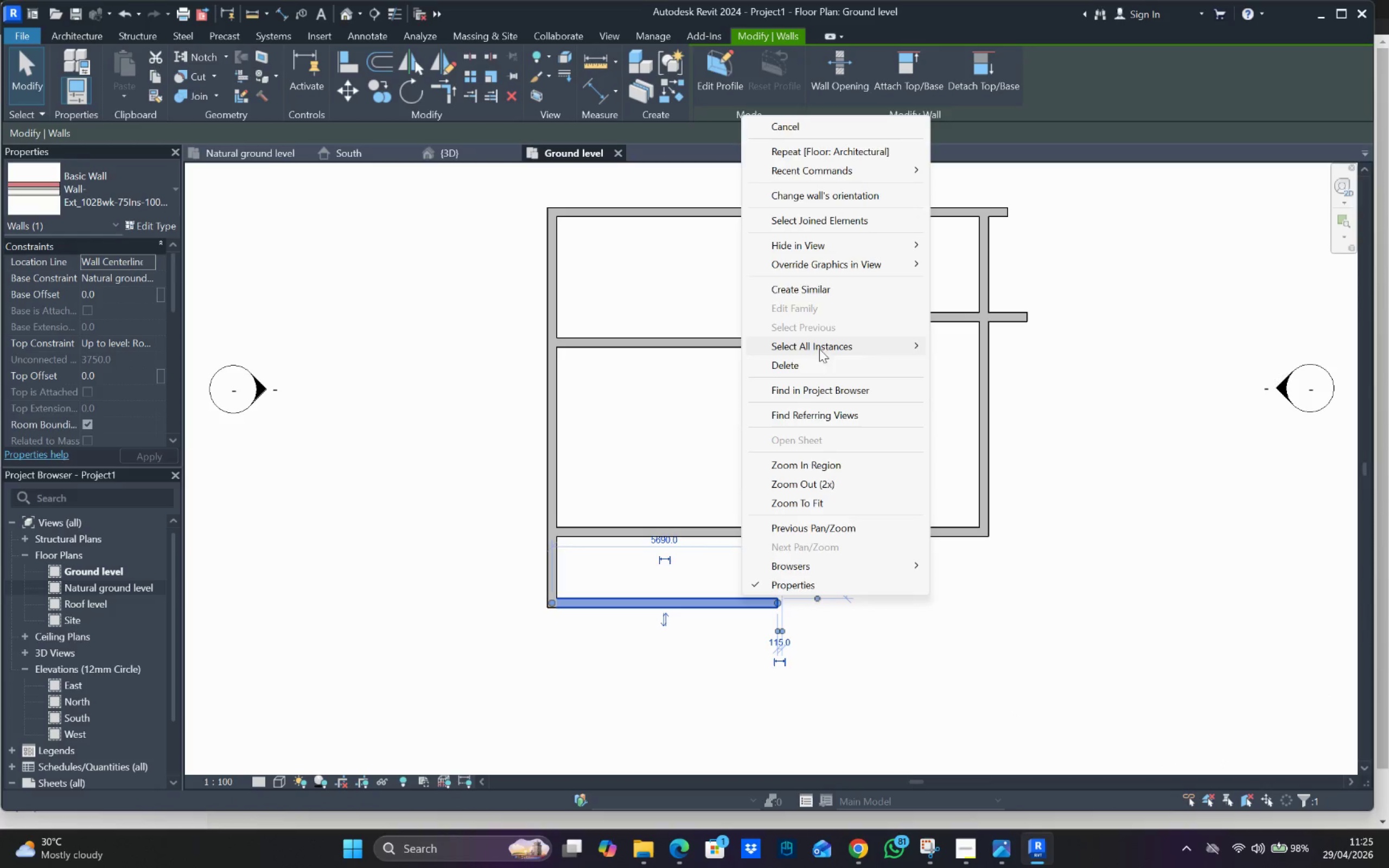 
left_click([825, 291])
 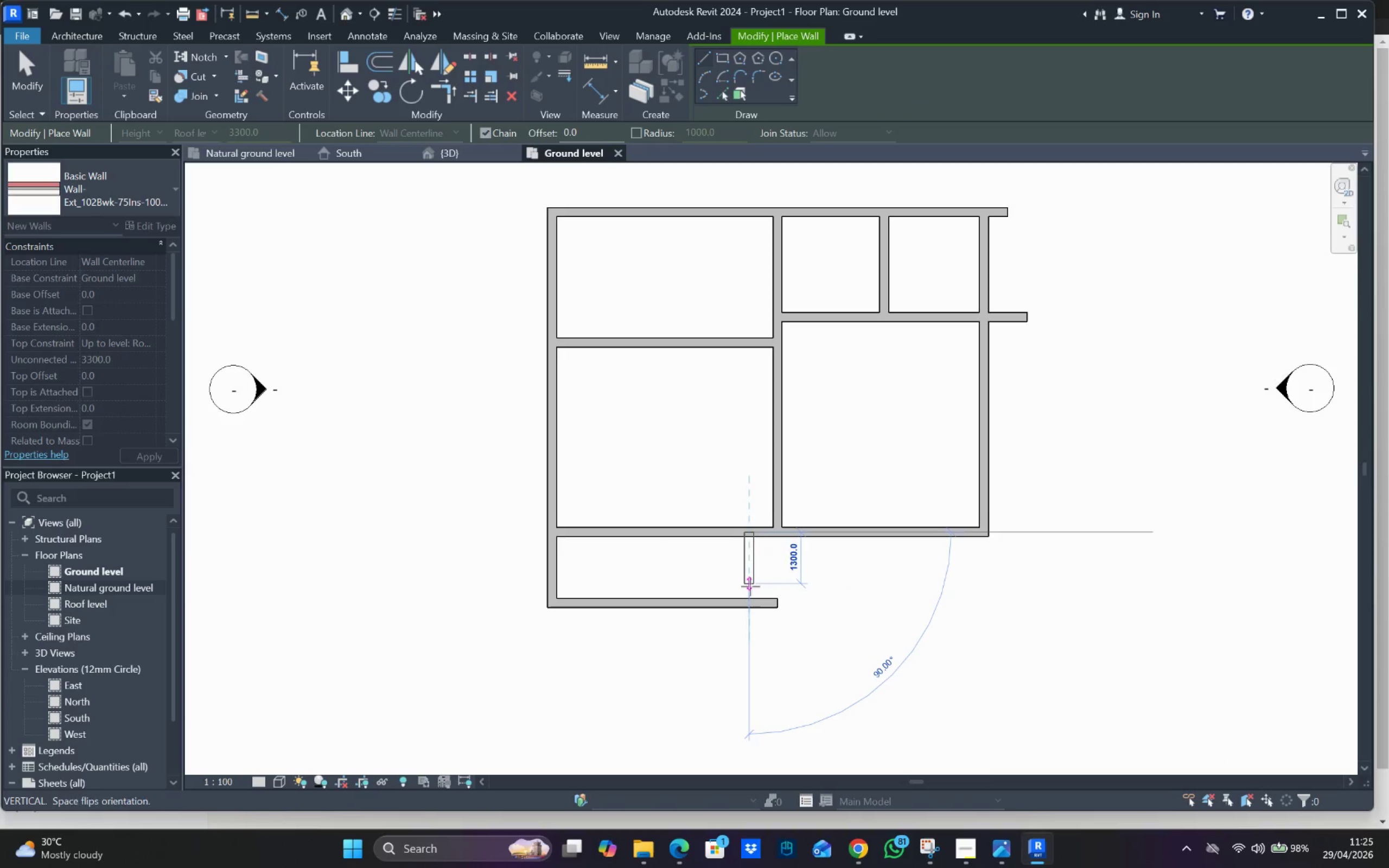 
key(Escape)
 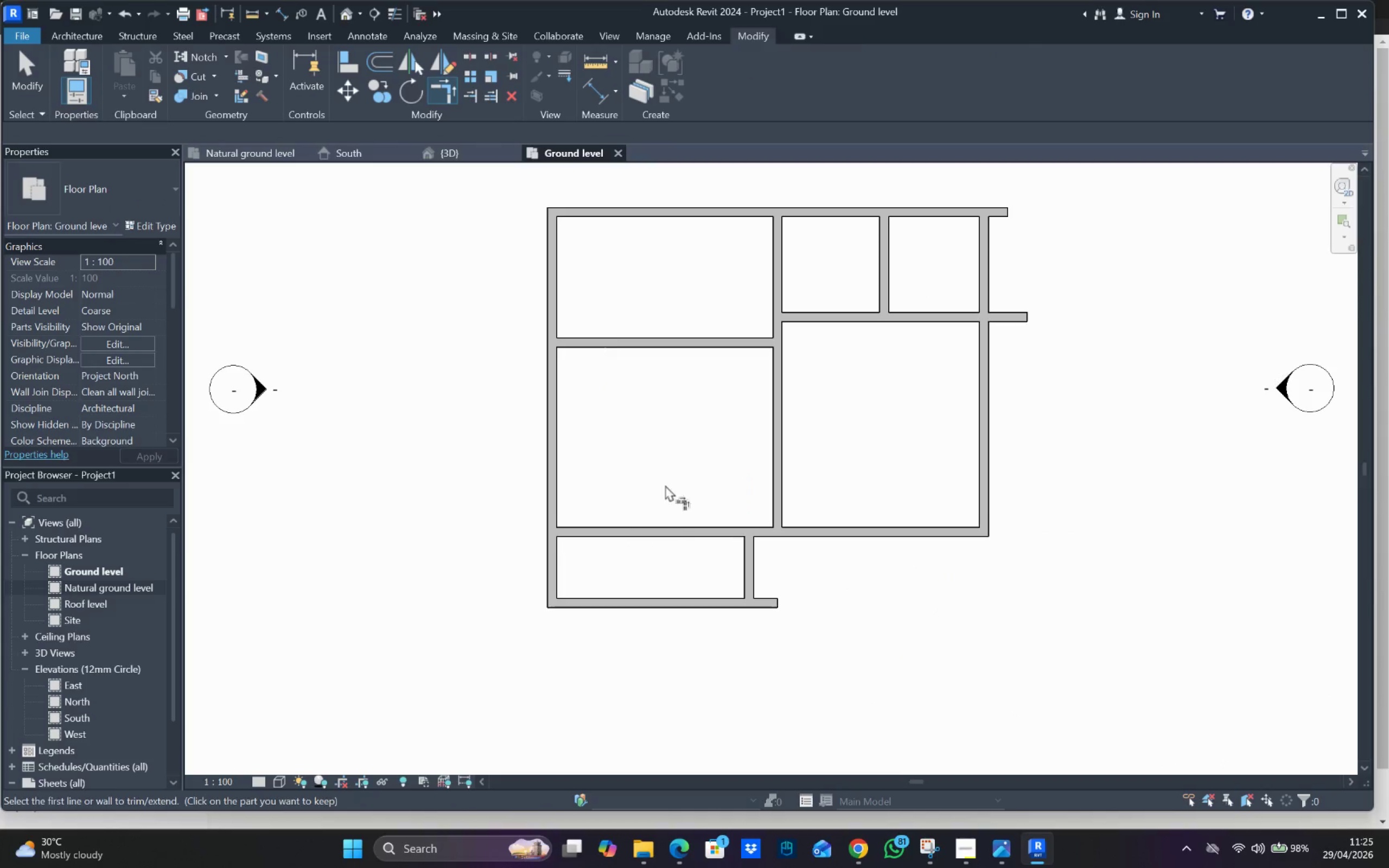 
left_click_drag(start_coordinate=[688, 598], to_coordinate=[693, 597])
 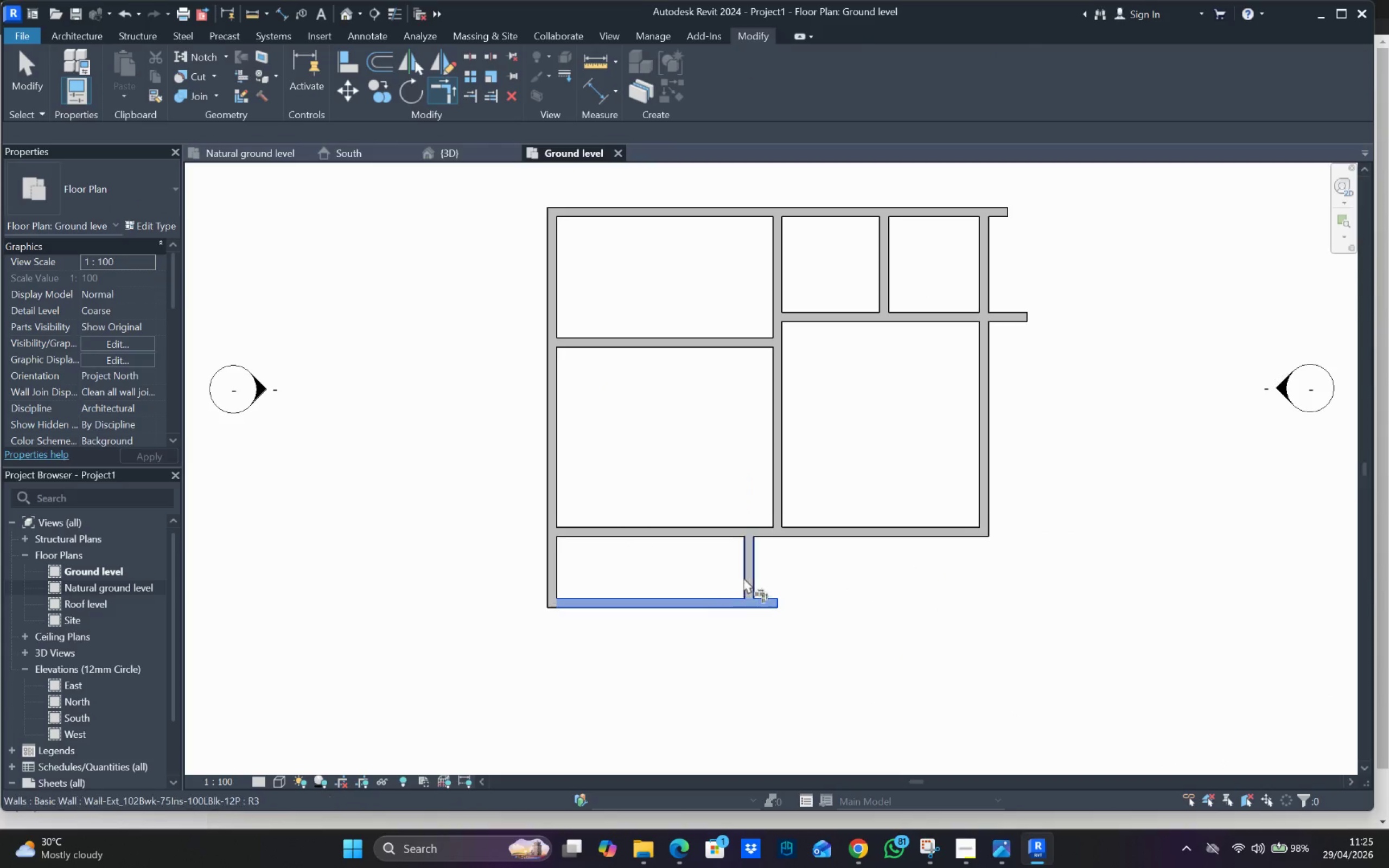 
left_click_drag(start_coordinate=[744, 577], to_coordinate=[749, 574])
 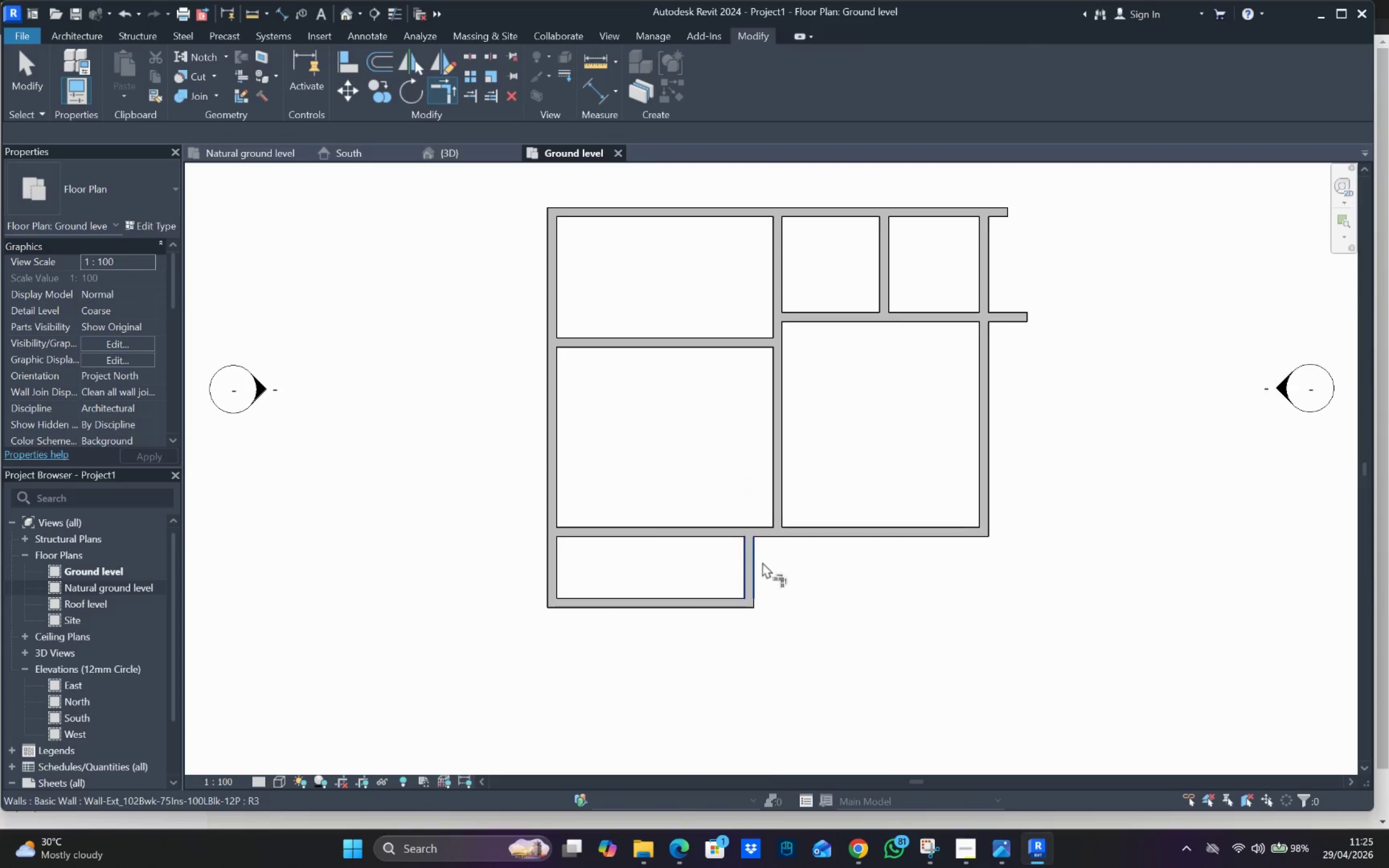 
key(Escape)
 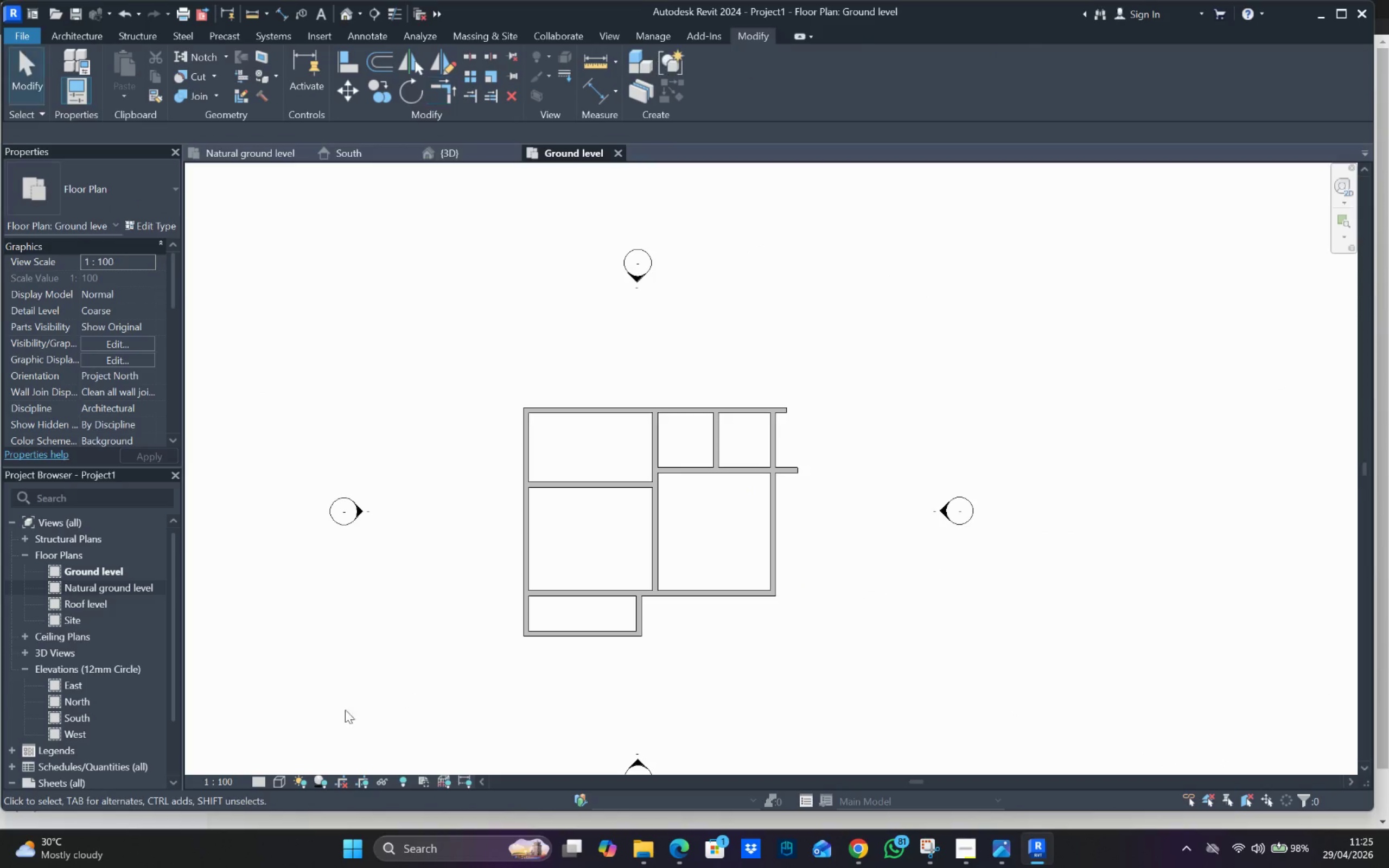 
scroll: coordinate [777, 550], scroll_direction: down, amount: 4.0
 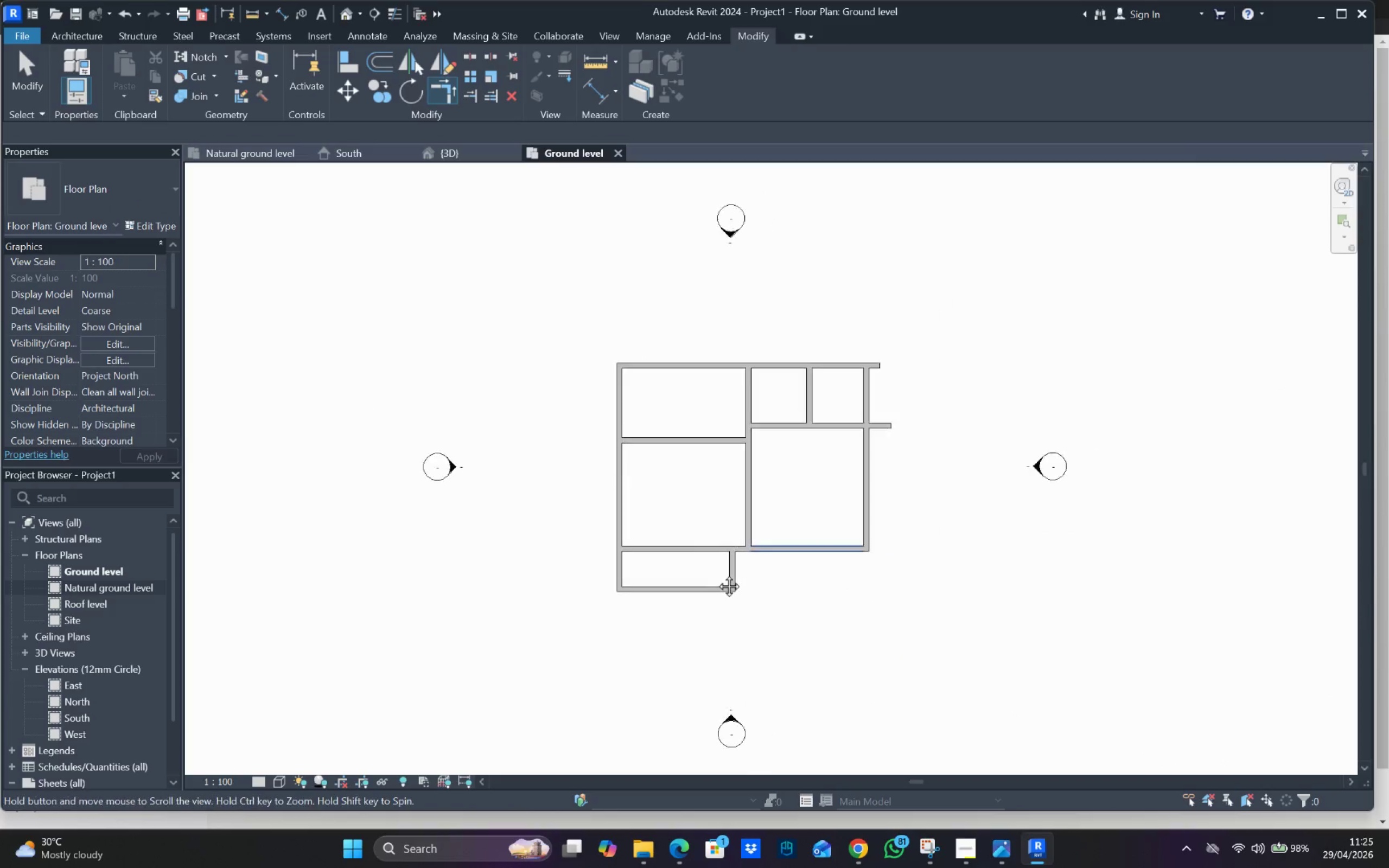 
key(Escape)
 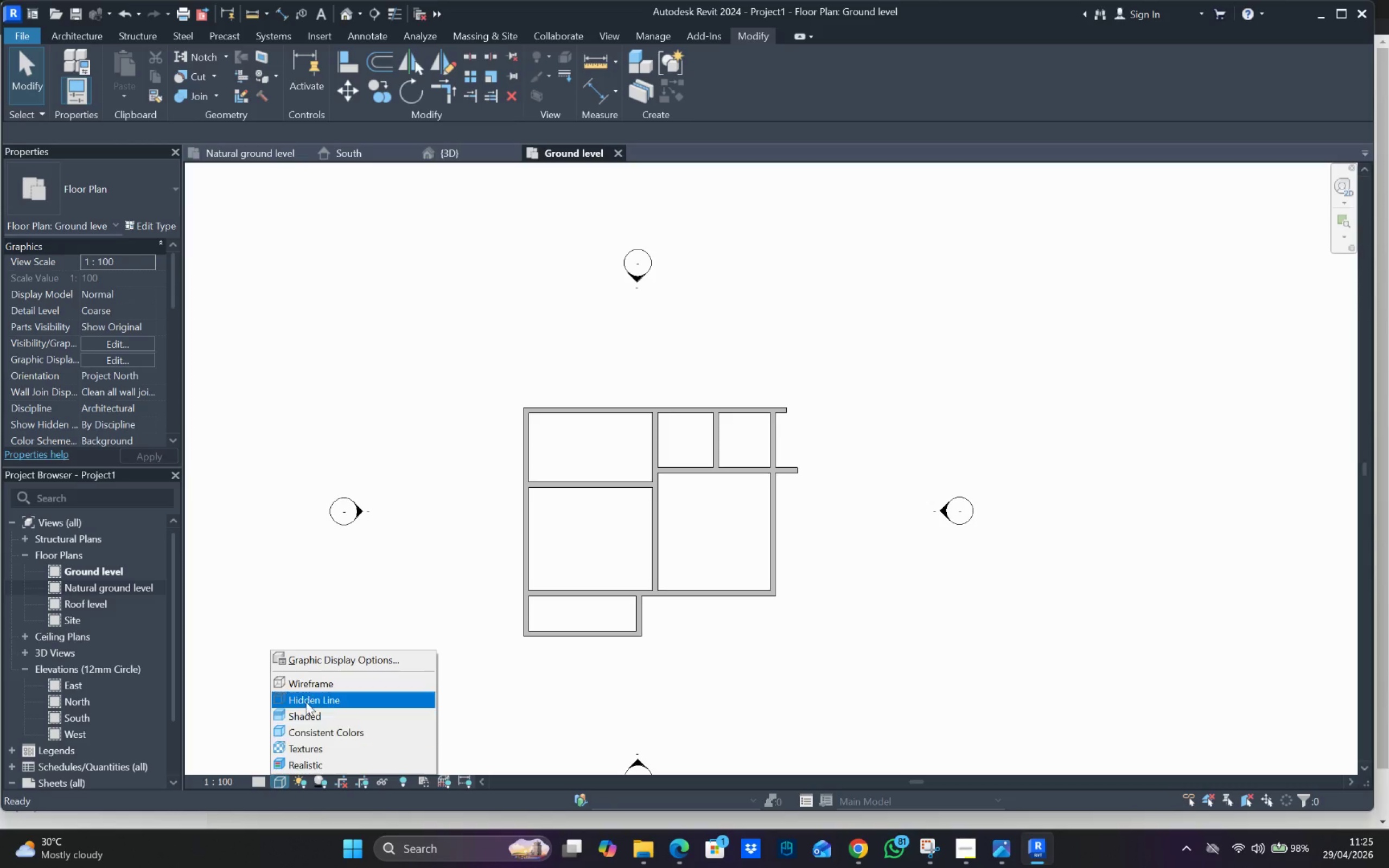 
left_click([325, 666])
 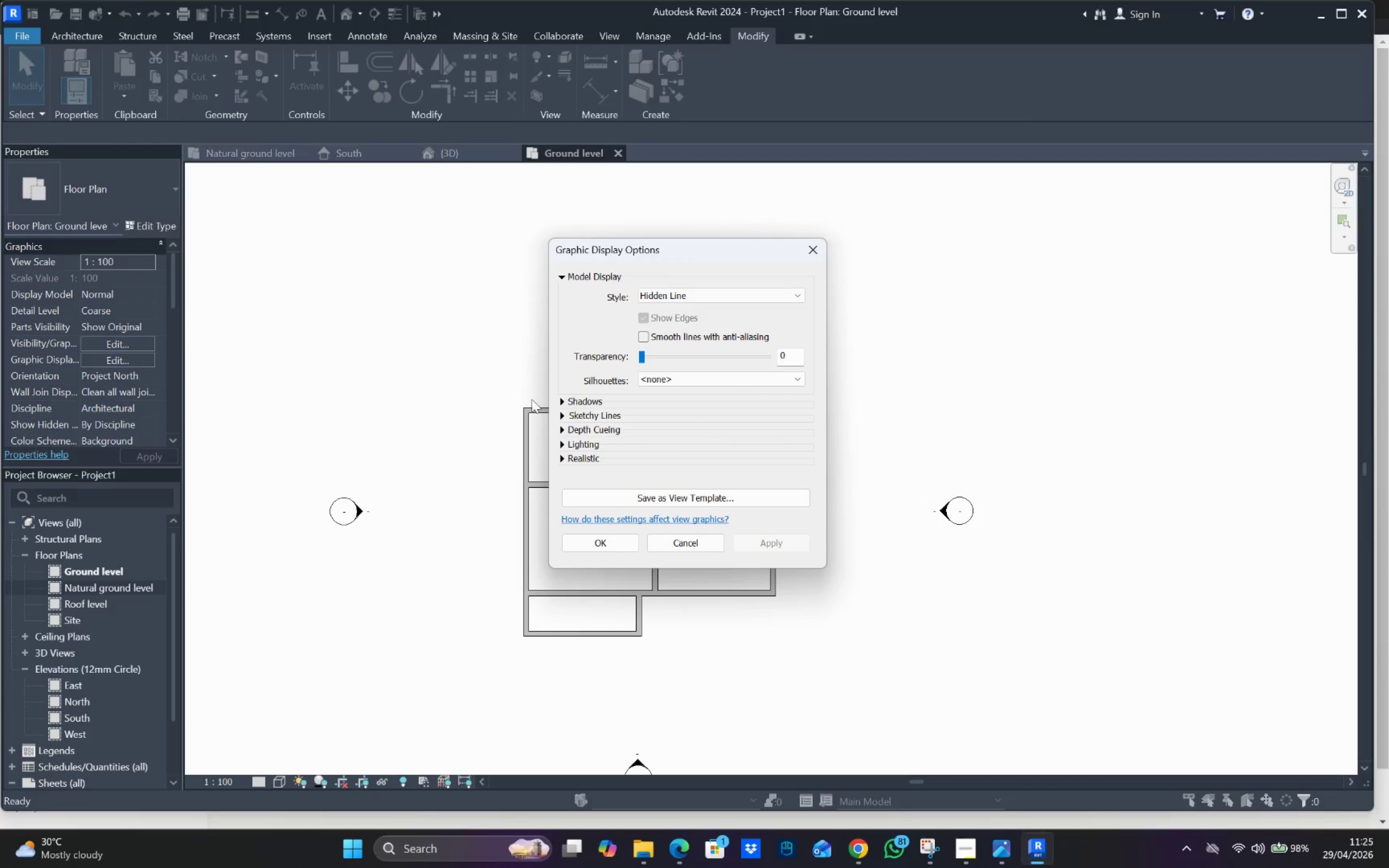 
left_click([564, 397])
 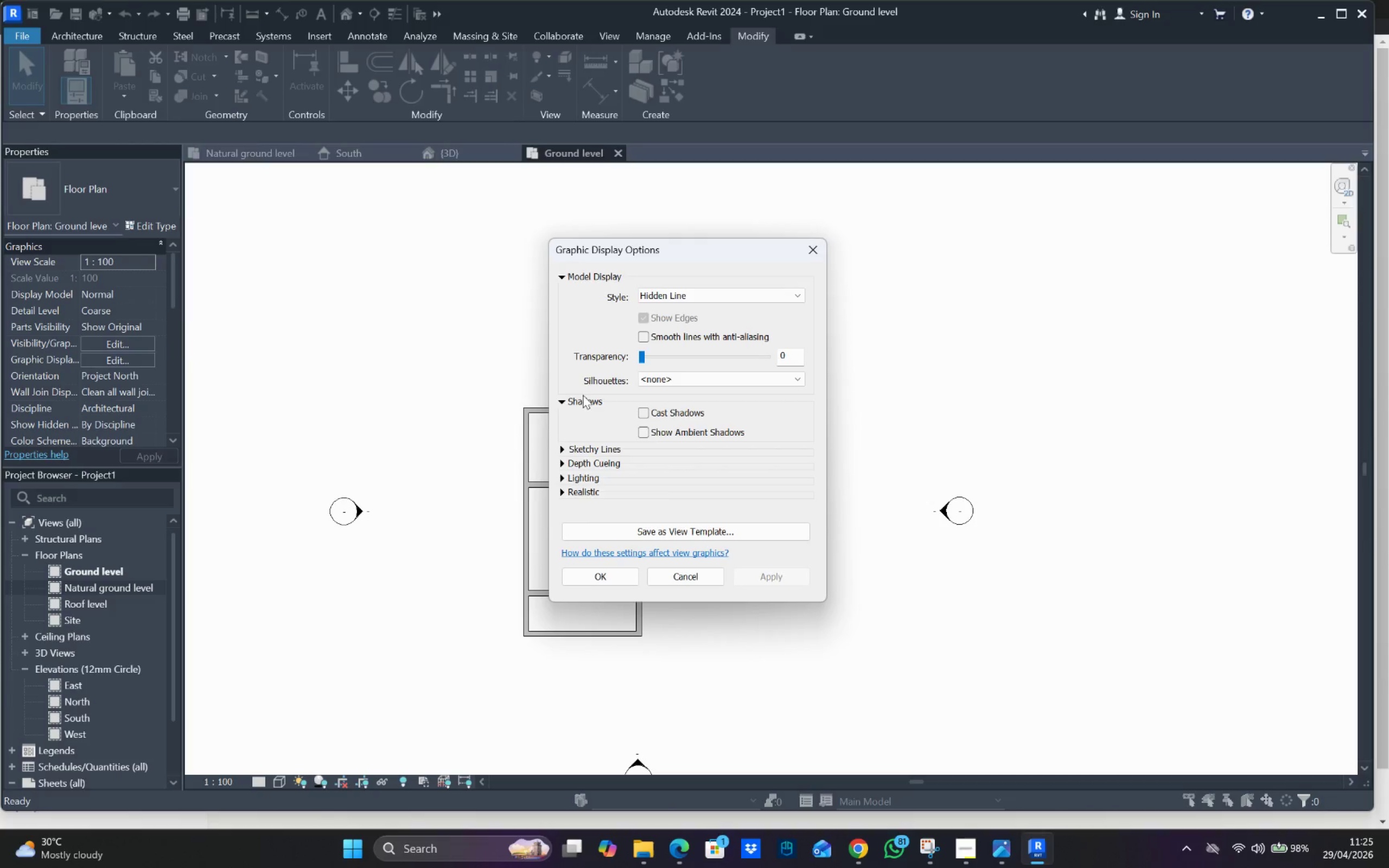 
left_click_drag(start_coordinate=[554, 394], to_coordinate=[558, 396])
 